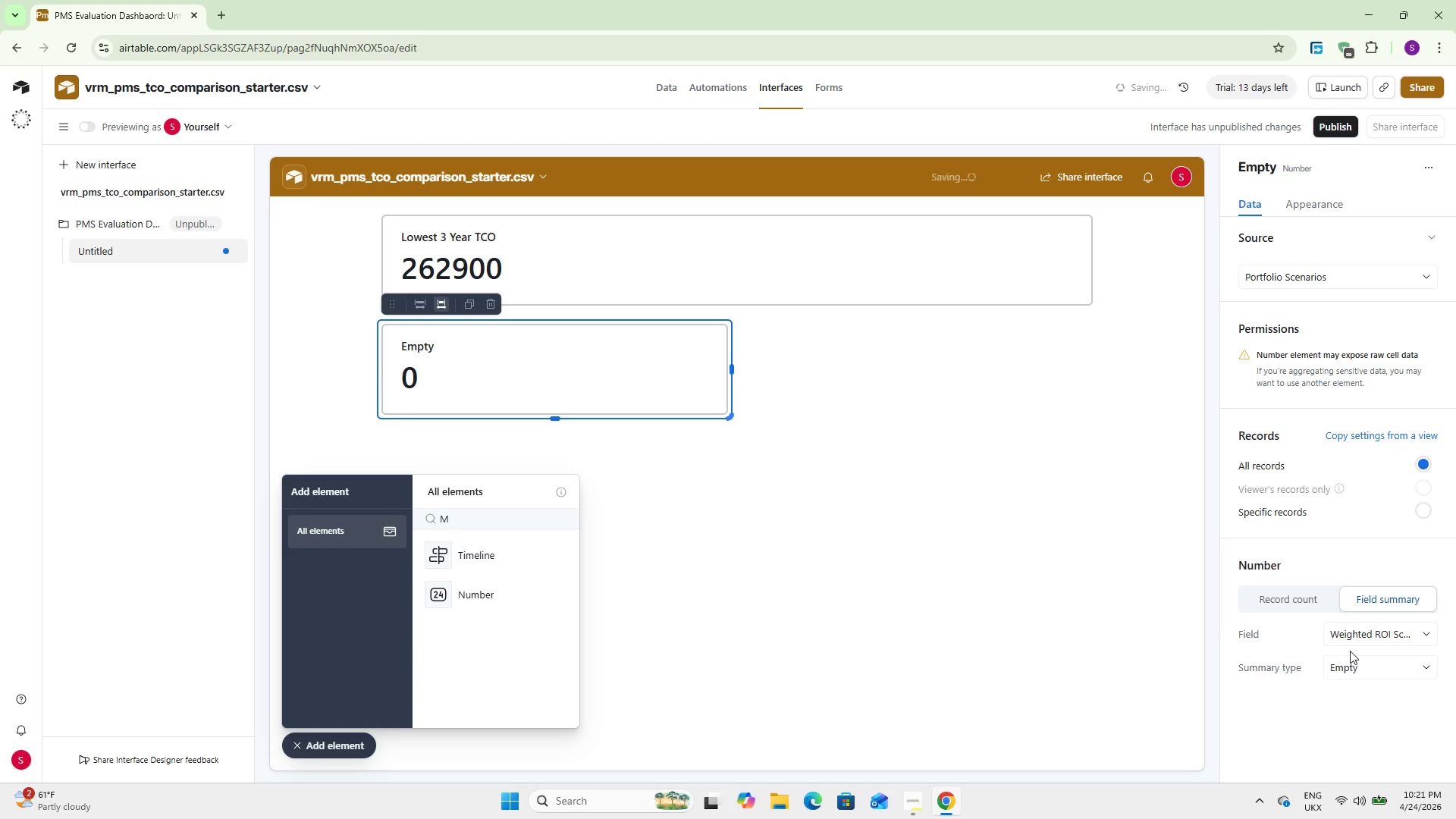 
double_click([1351, 655])
 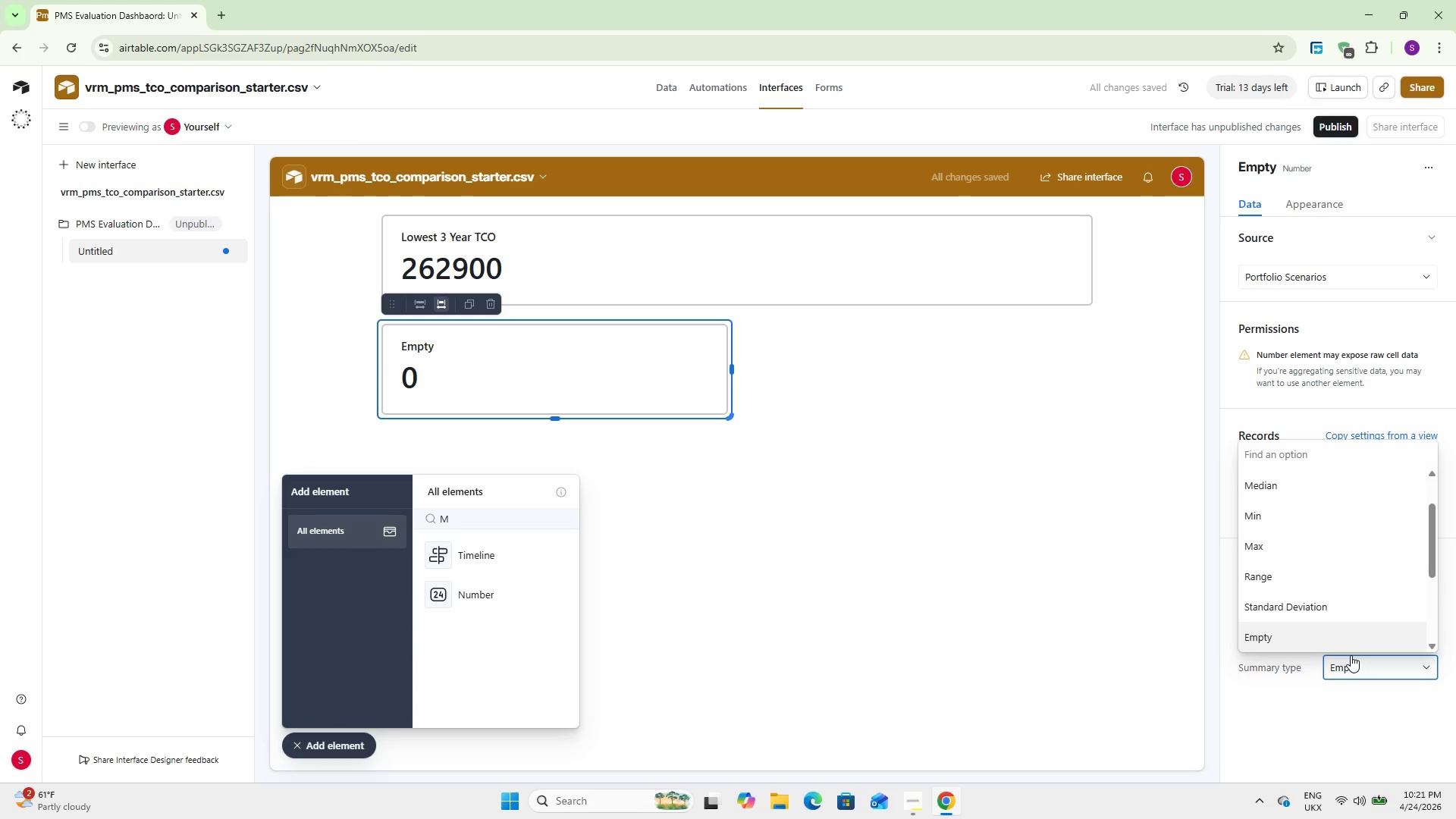 
left_click([1281, 549])
 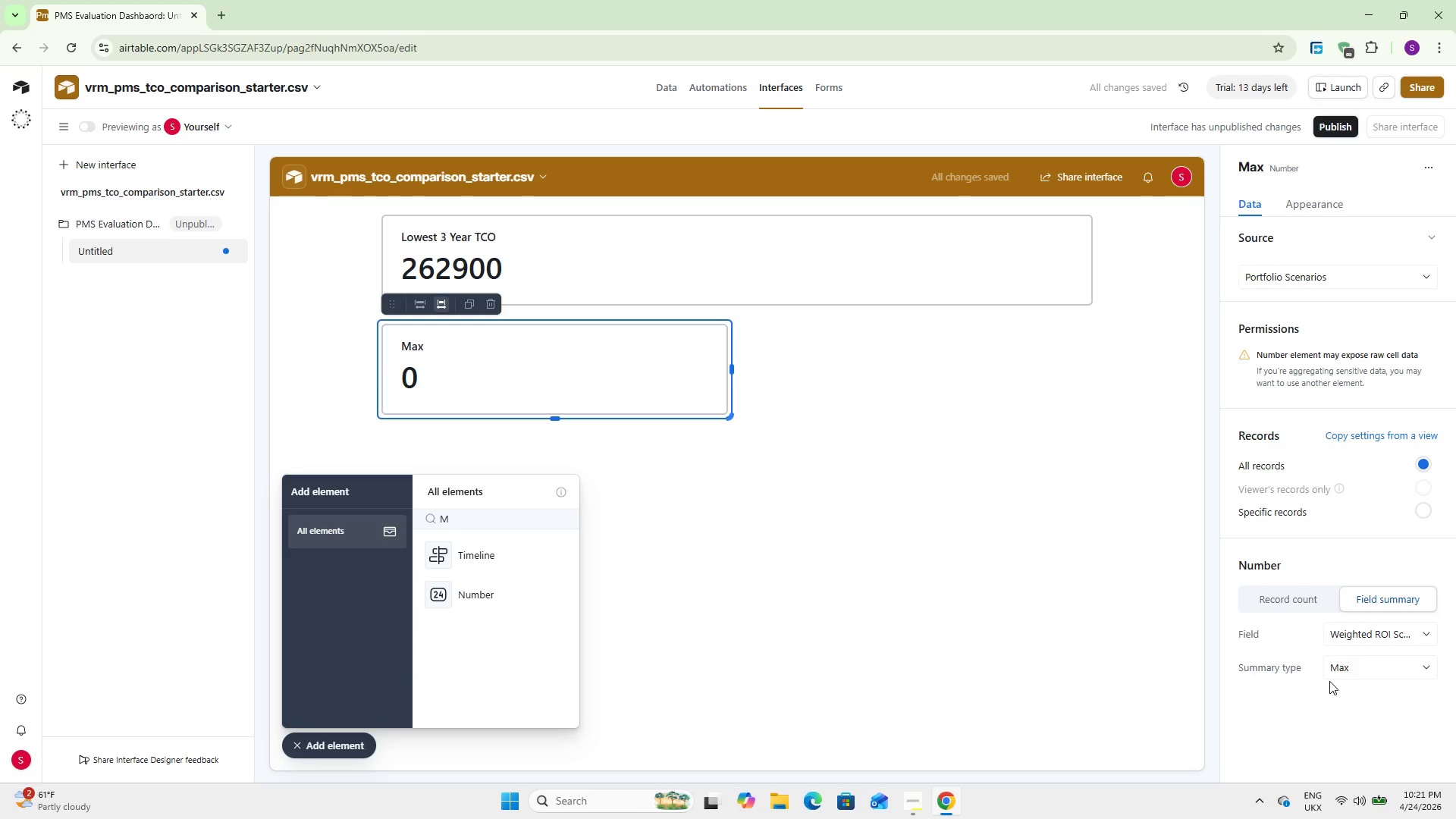 
left_click([1336, 719])
 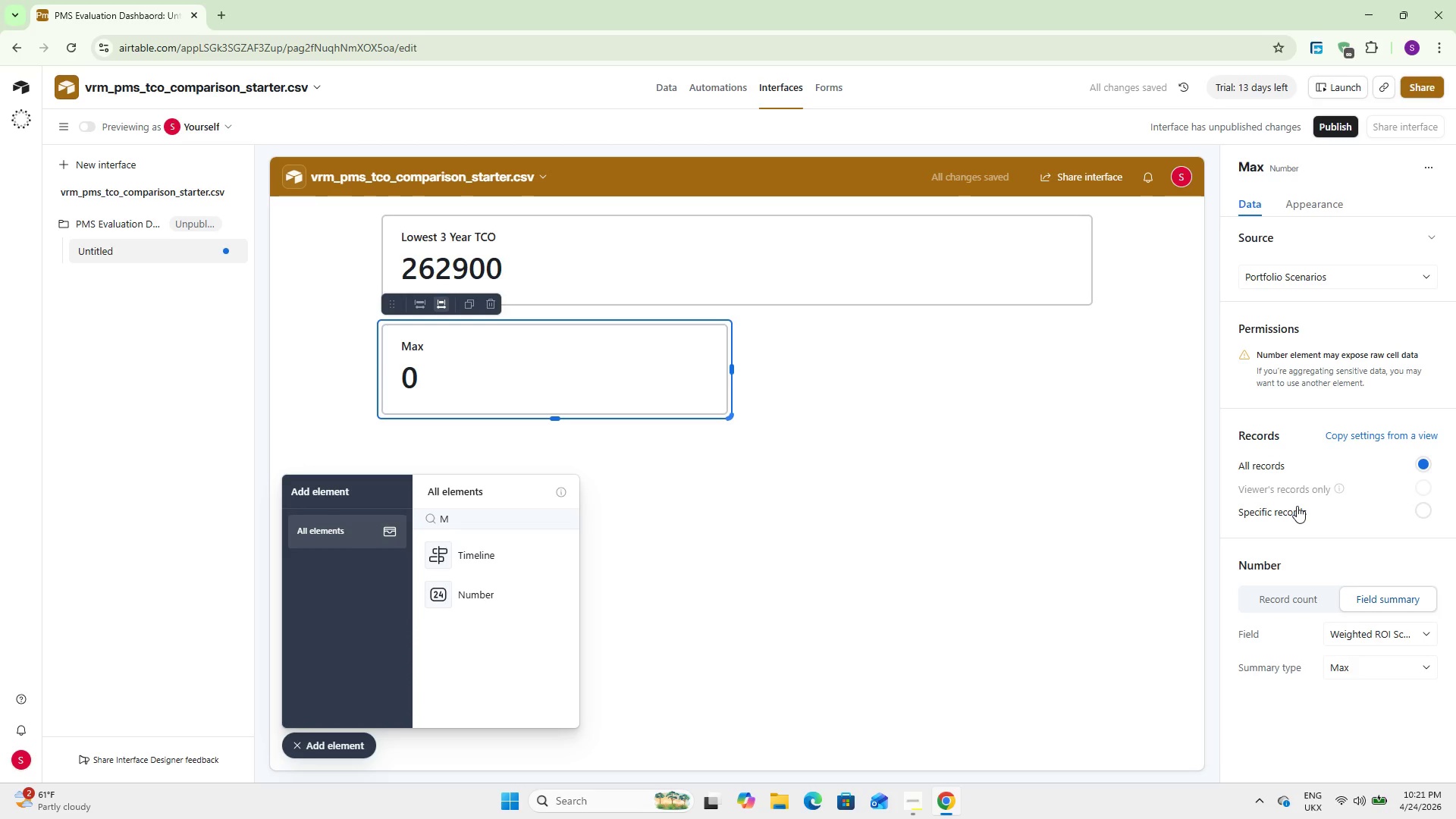 
left_click([1297, 506])
 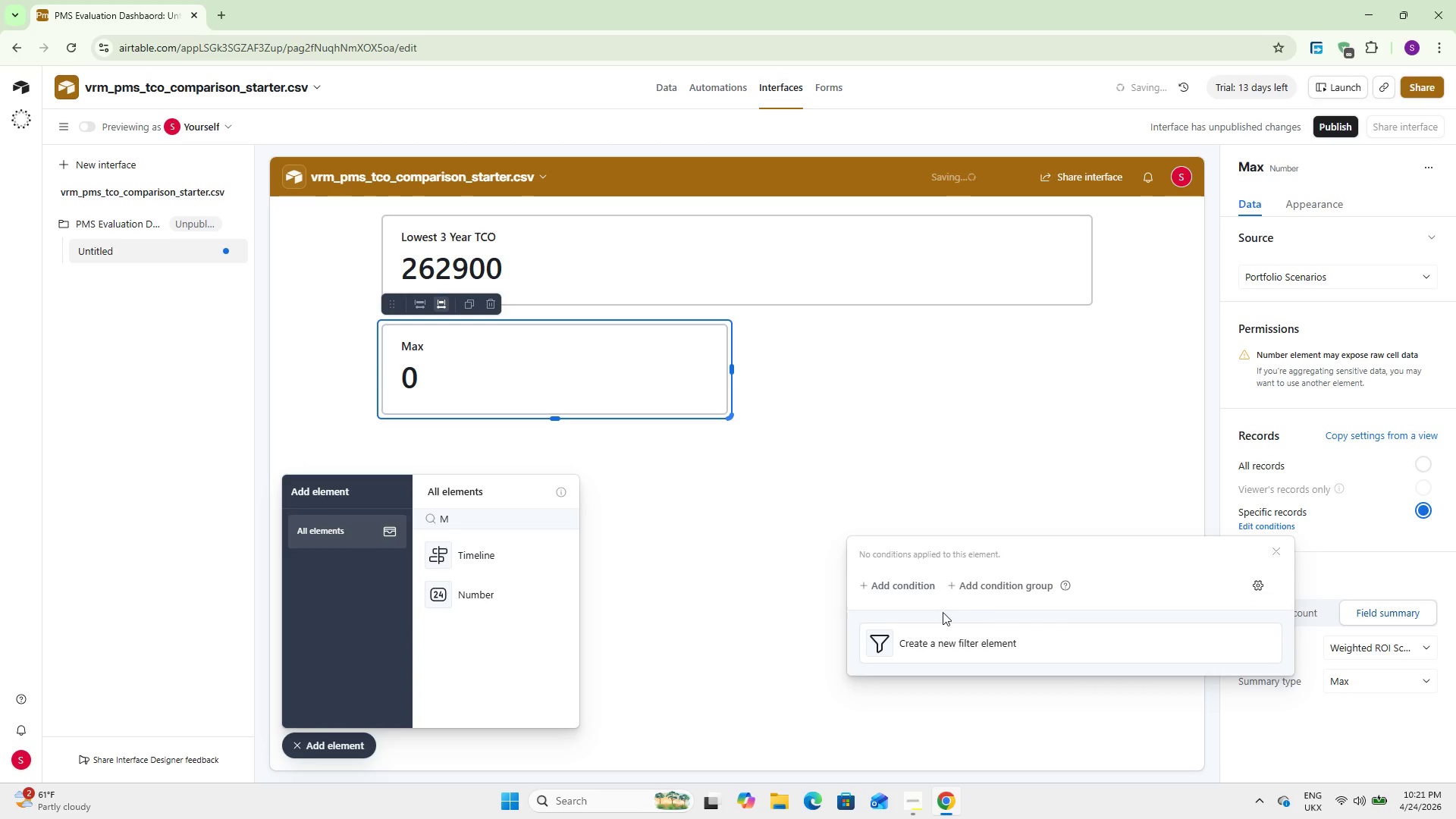 
left_click([926, 591])
 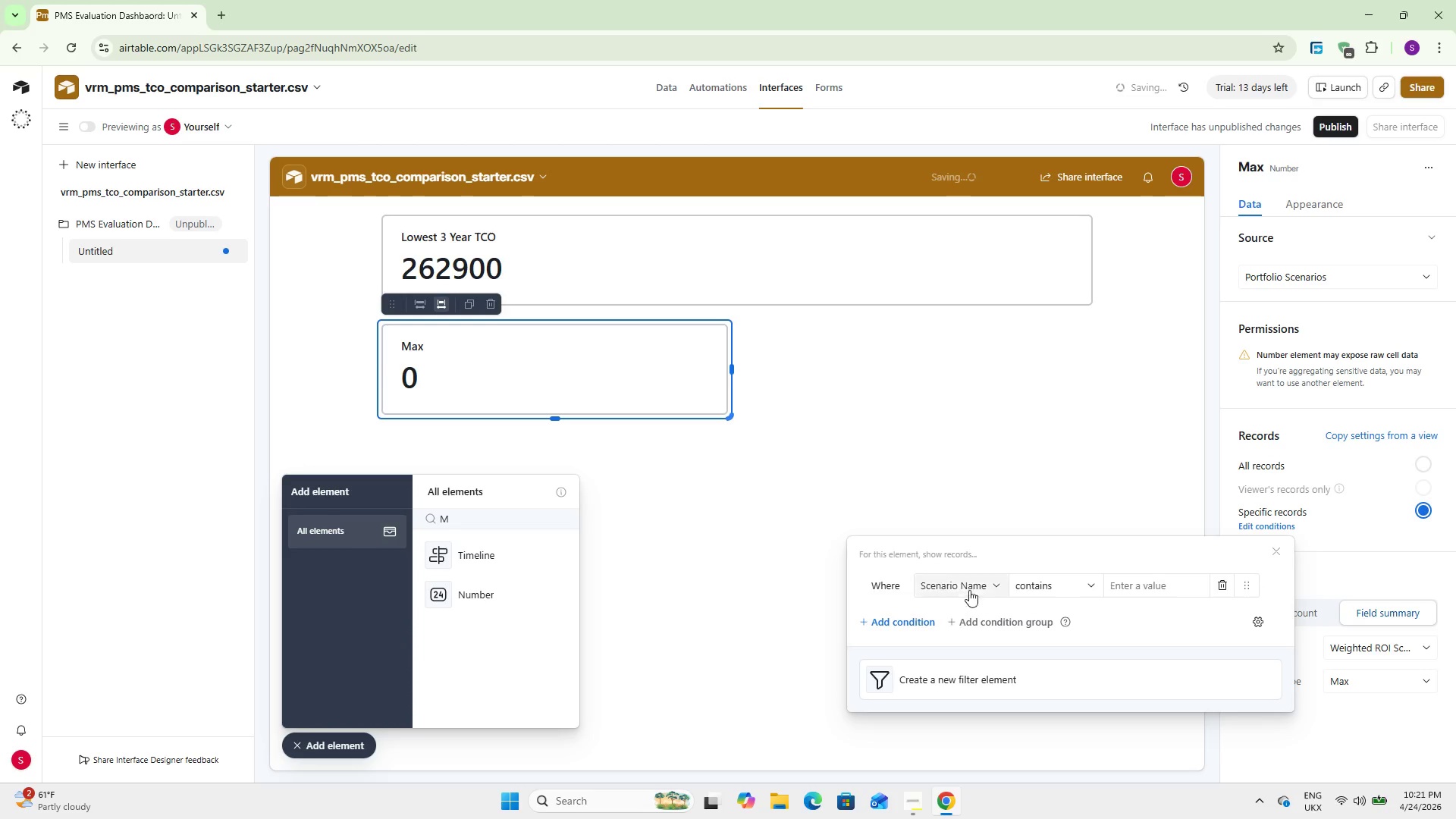 
left_click([973, 584])
 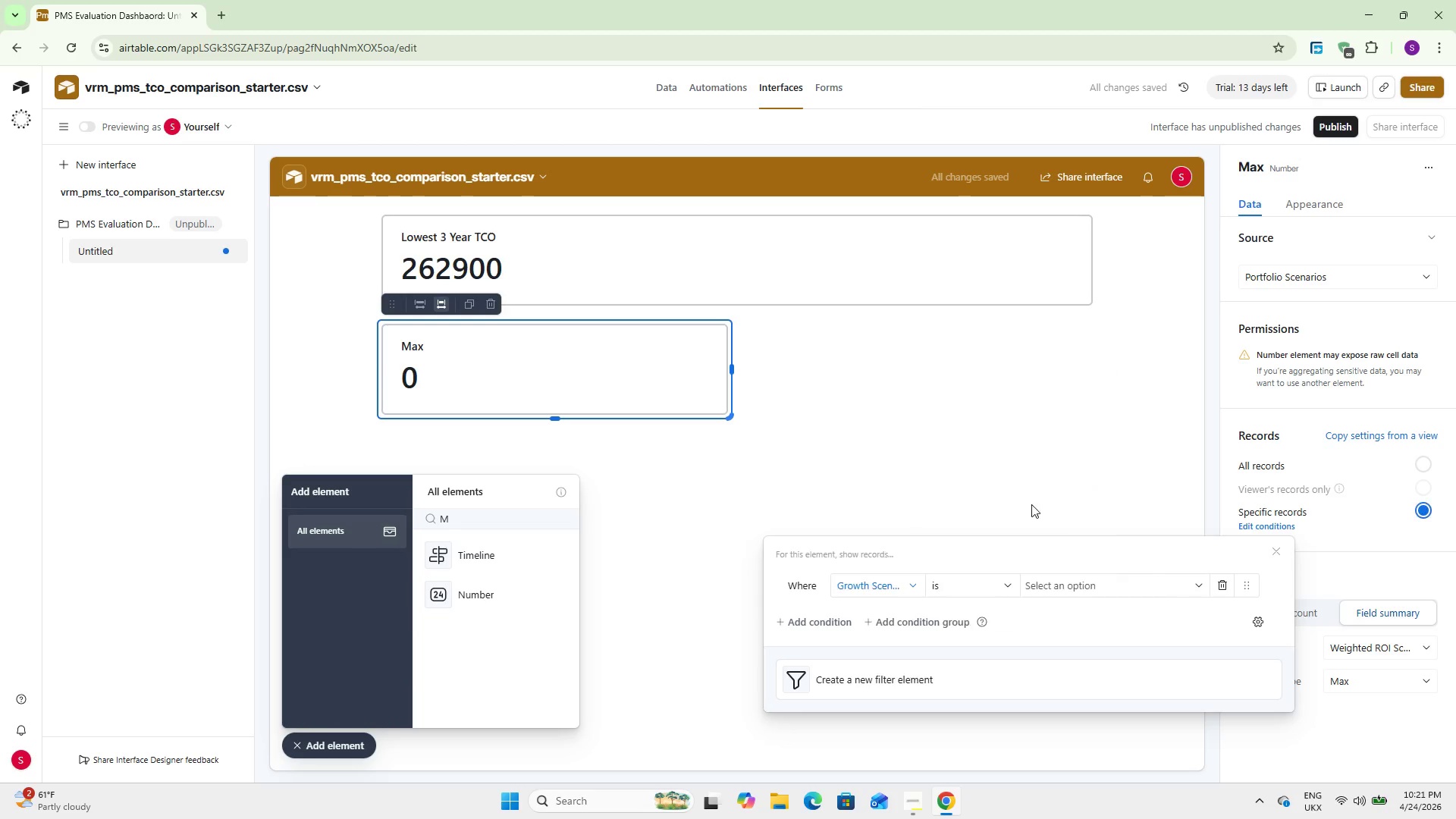 
left_click([1118, 585])
 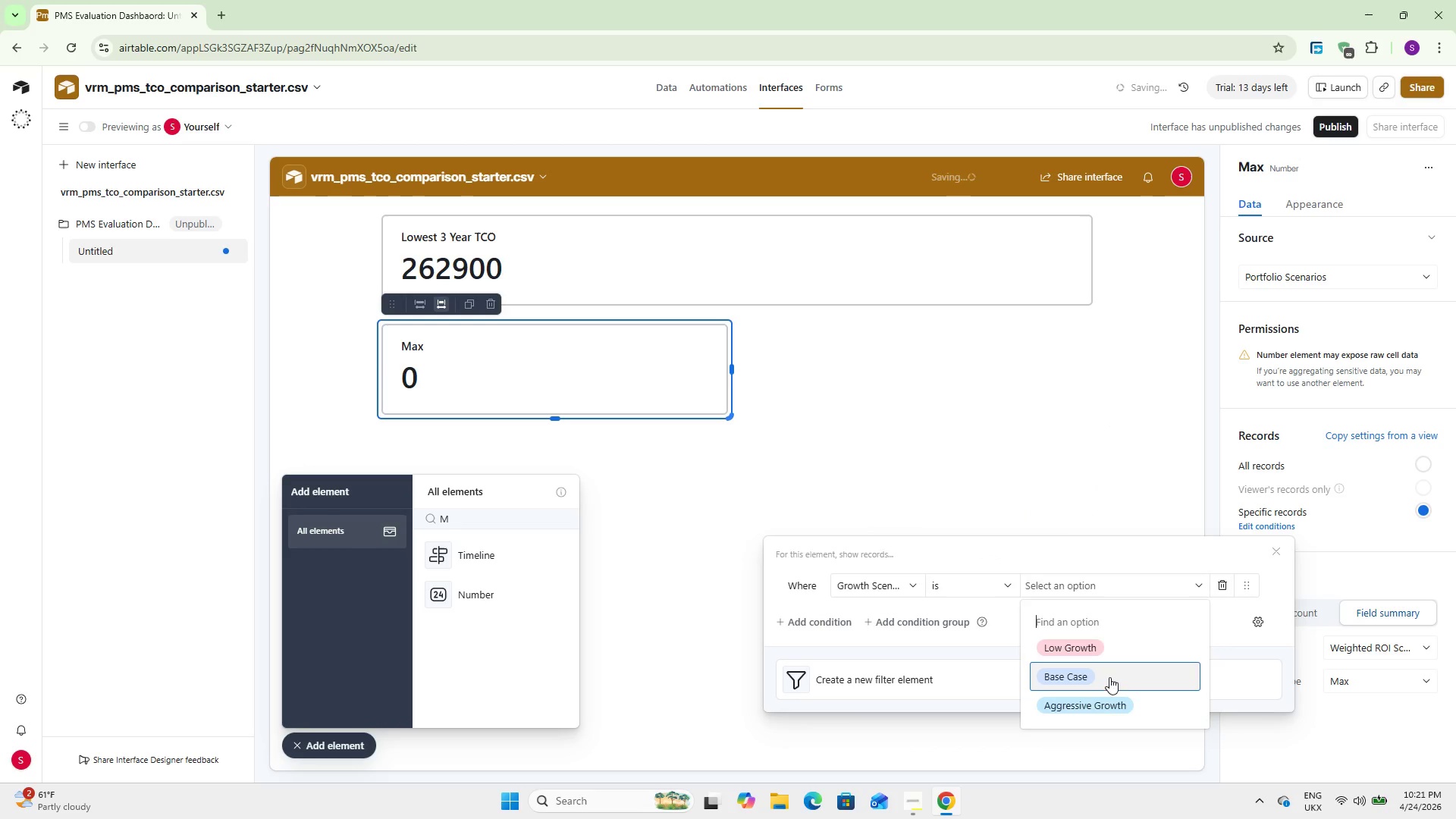 
left_click([1106, 680])
 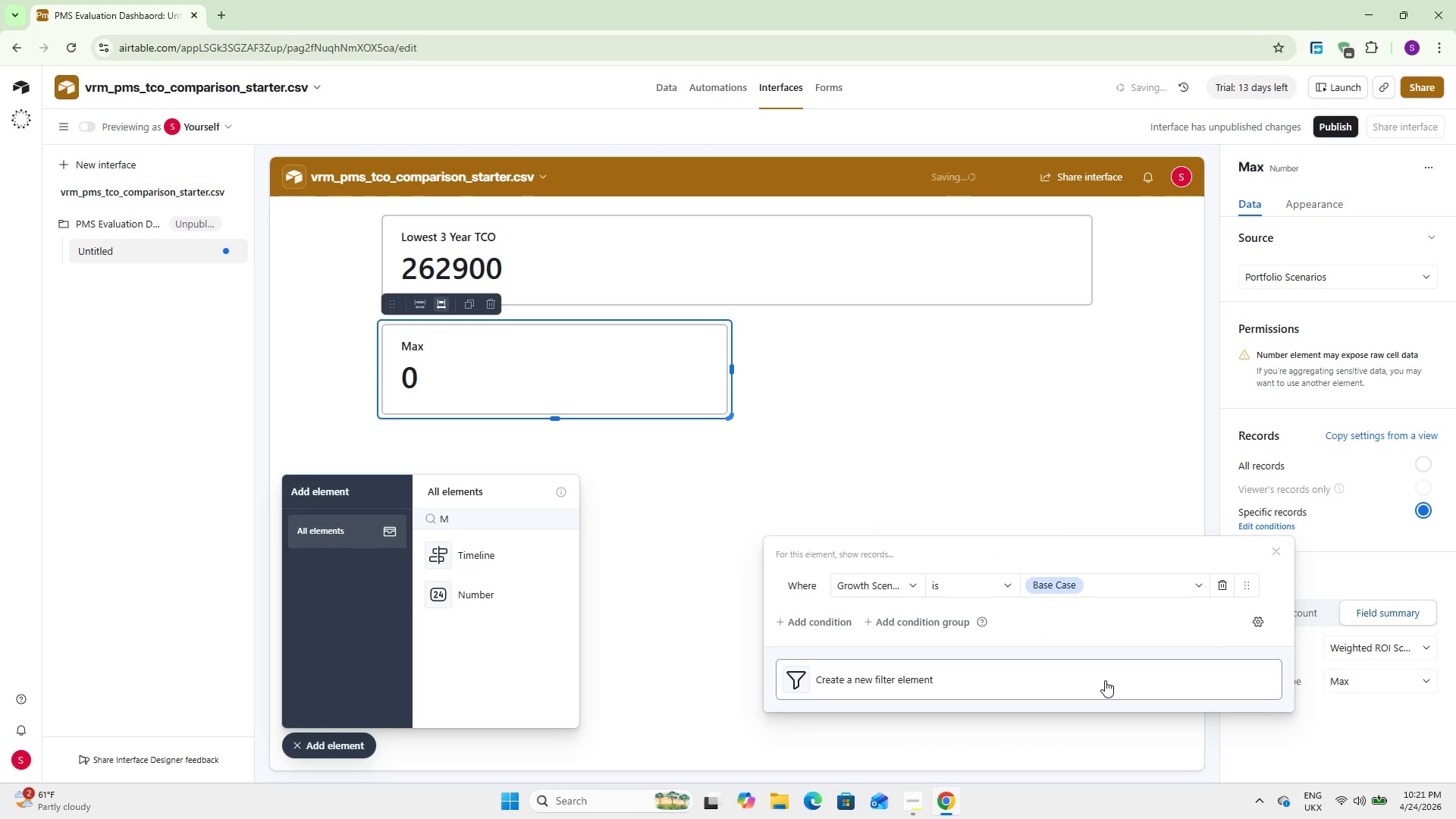 
left_click([1088, 507])
 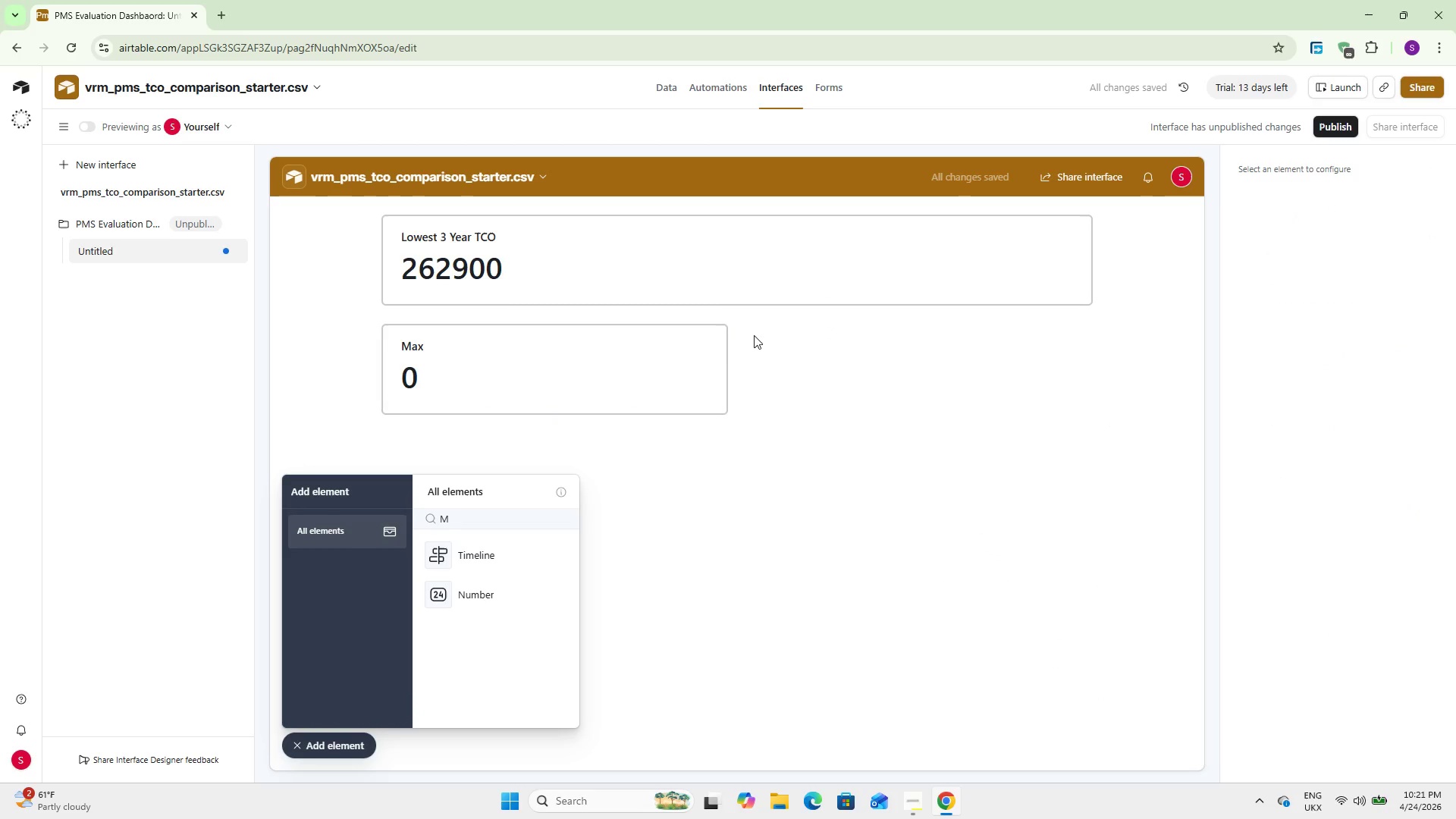 
left_click([690, 370])
 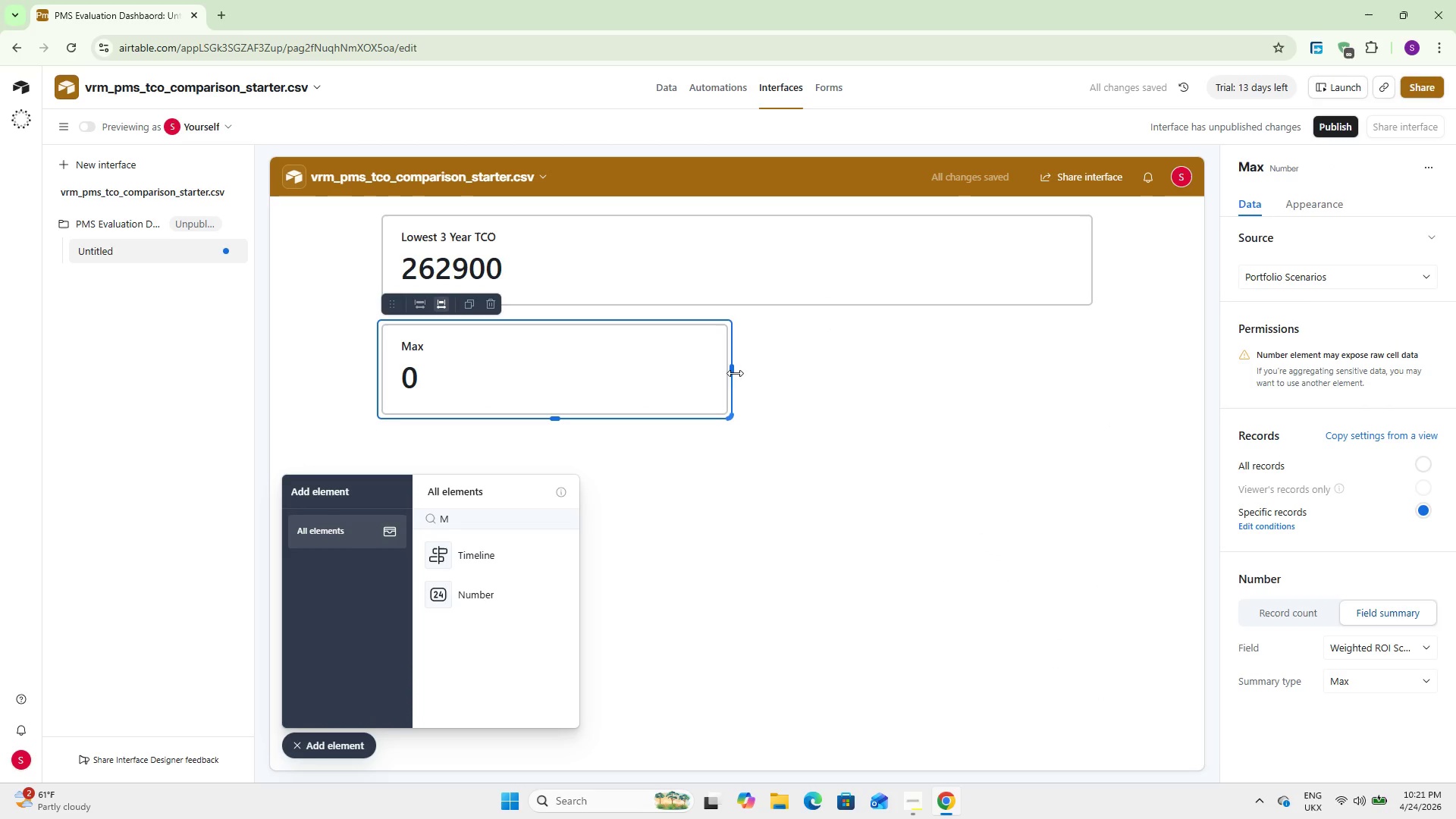 
left_click_drag(start_coordinate=[731, 371], to_coordinate=[1089, 362])
 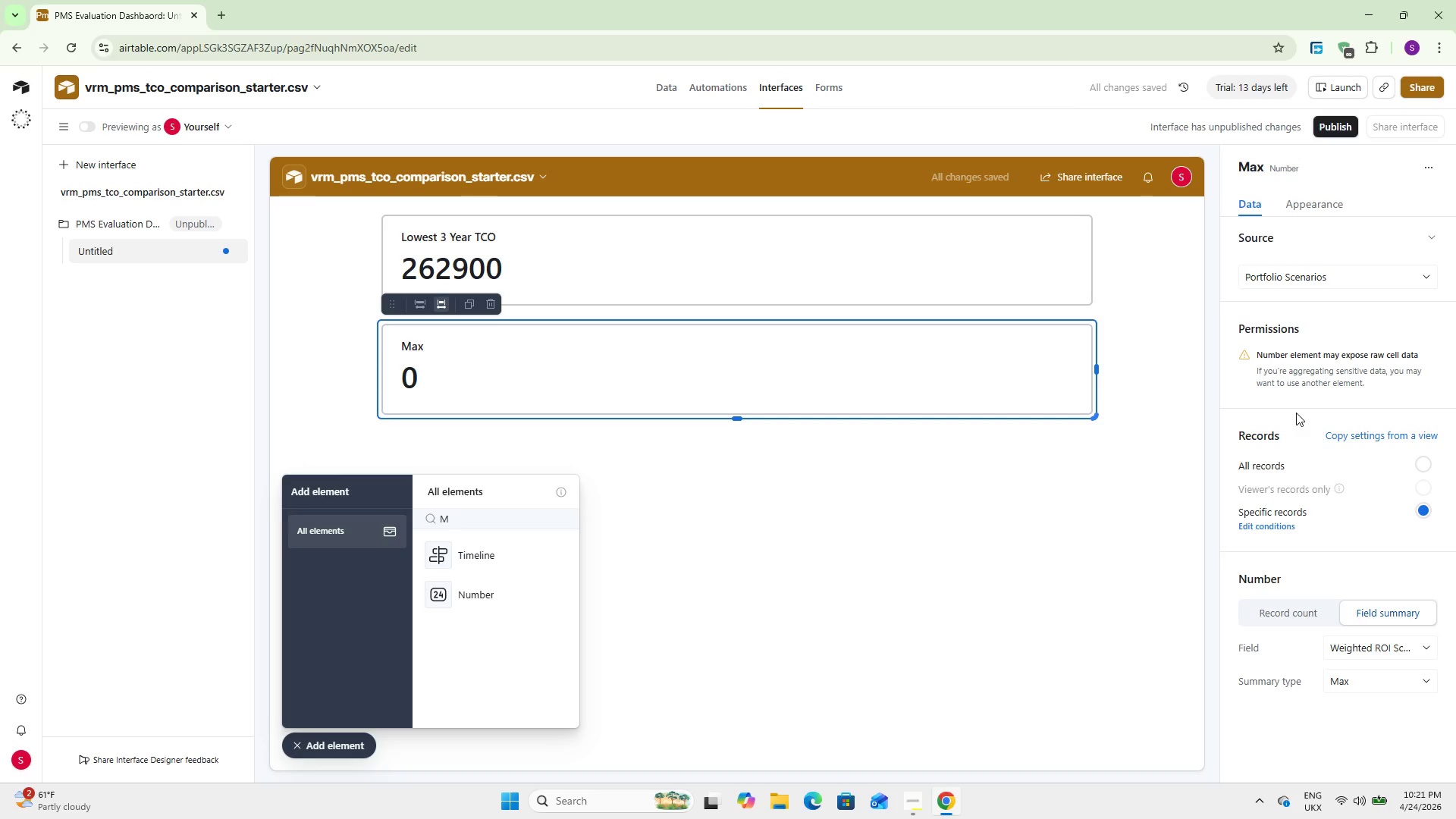 
wait(6.44)
 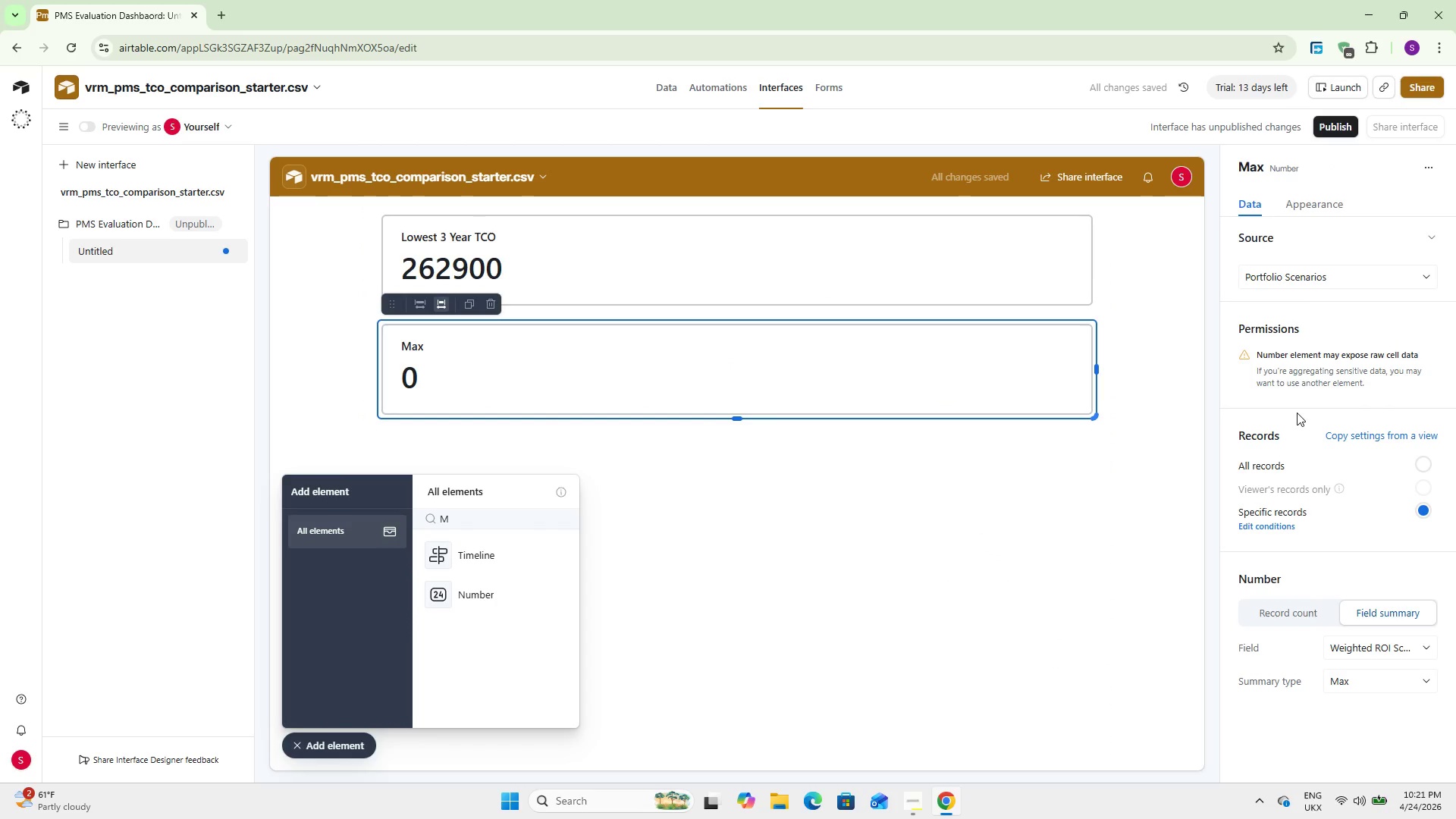 
scroll: coordinate [1346, 580], scroll_direction: down, amount: 6.0
 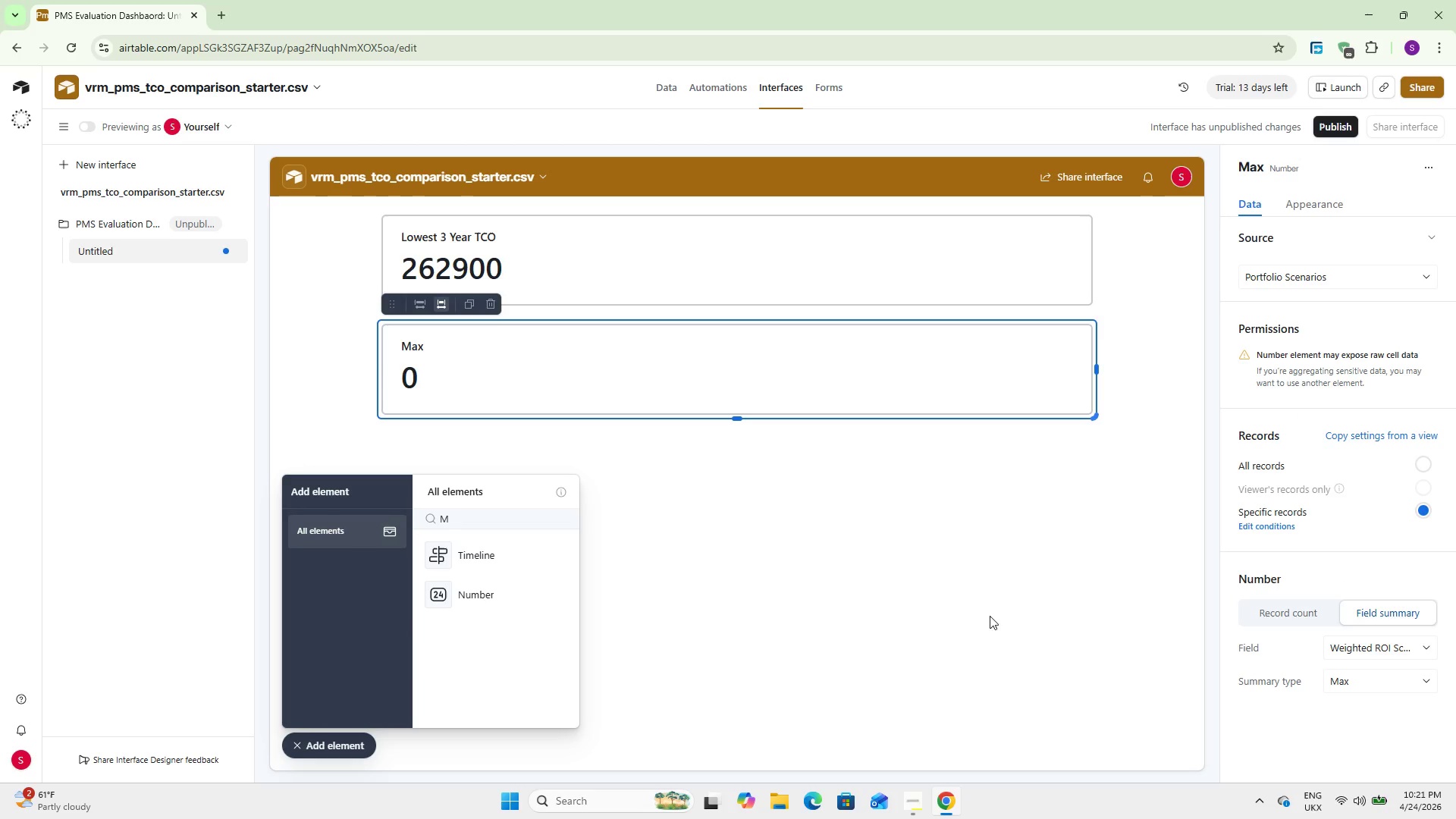 
left_click([971, 610])
 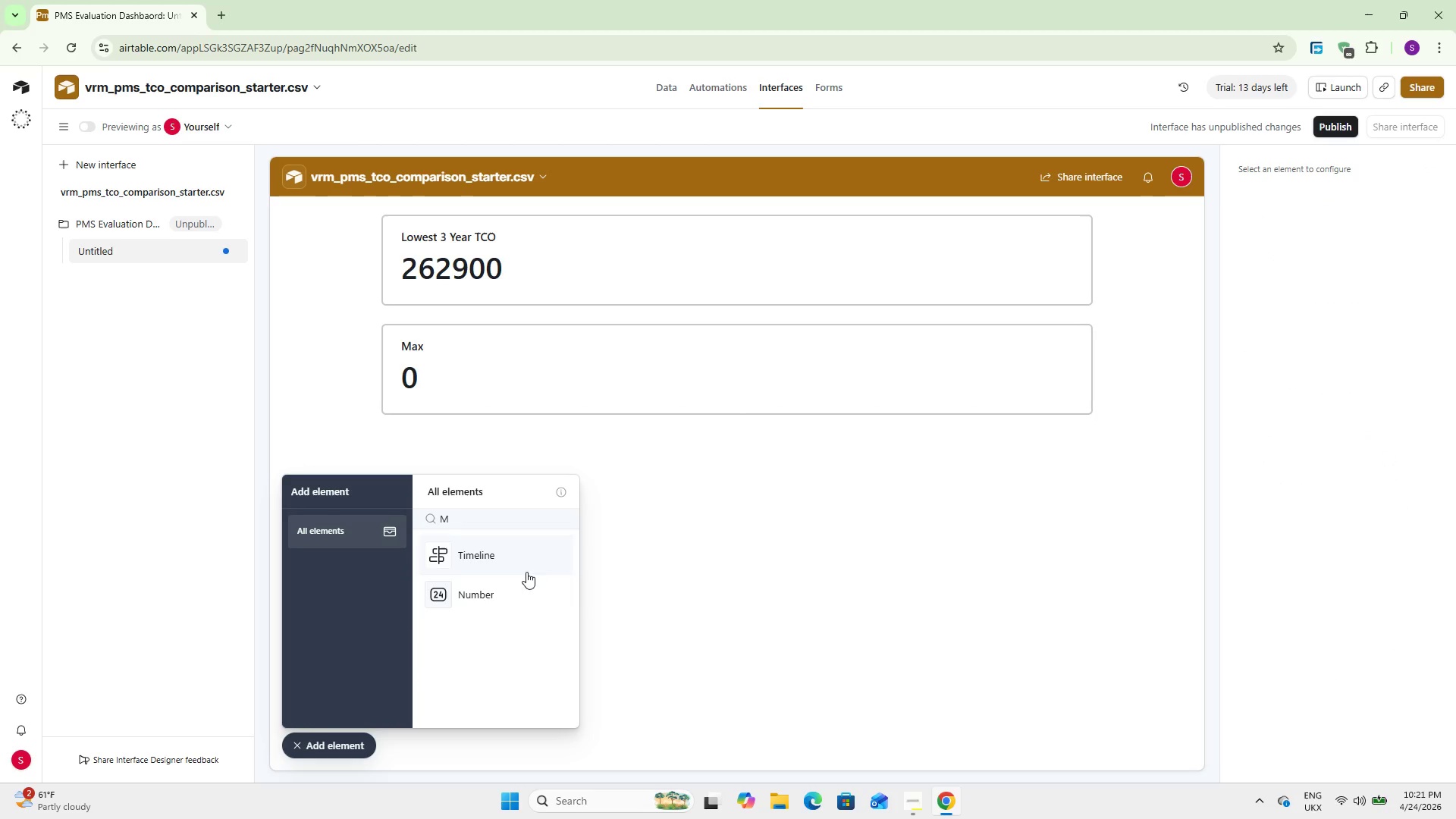 
wait(5.72)
 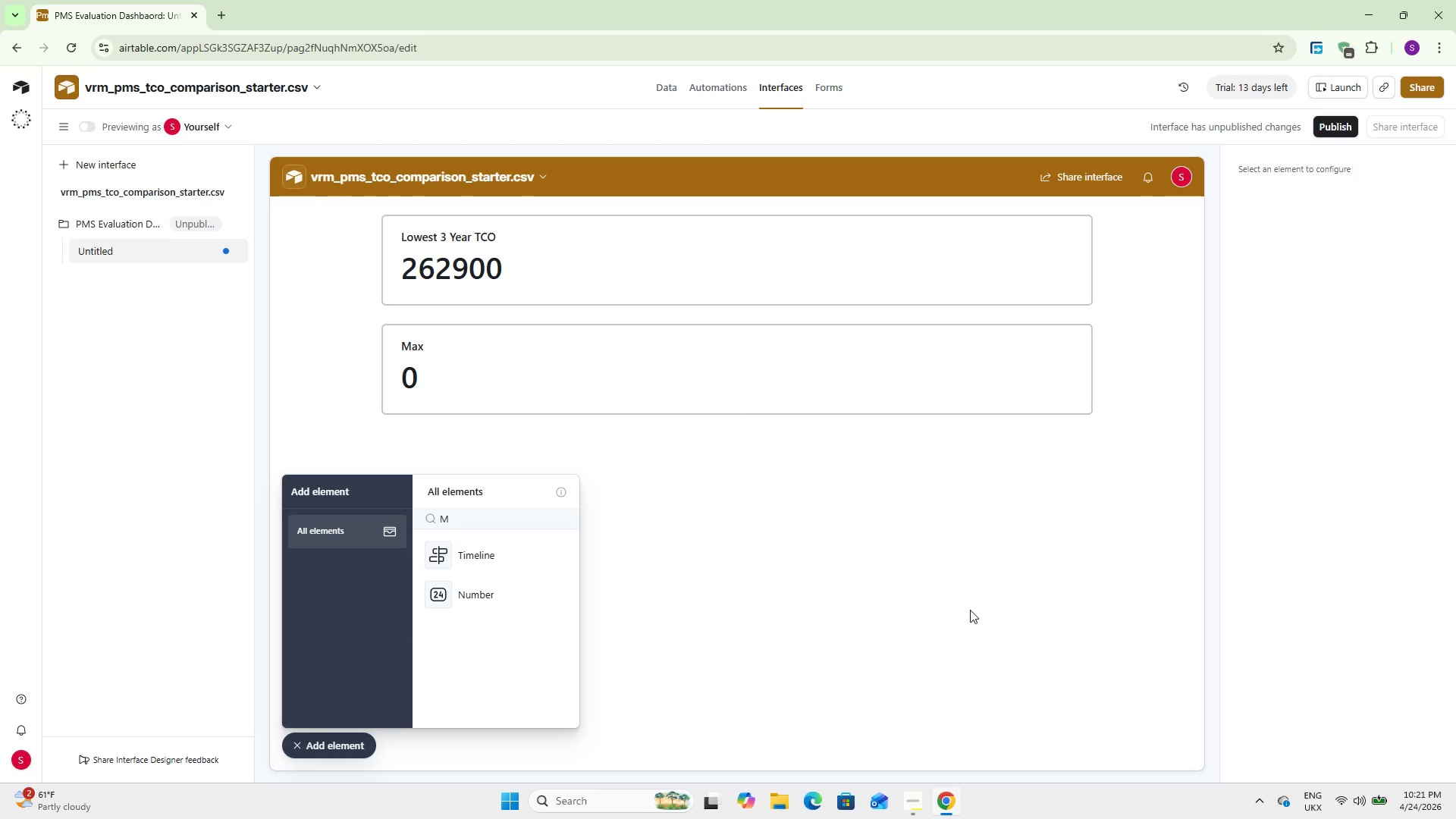 
left_click([495, 594])
 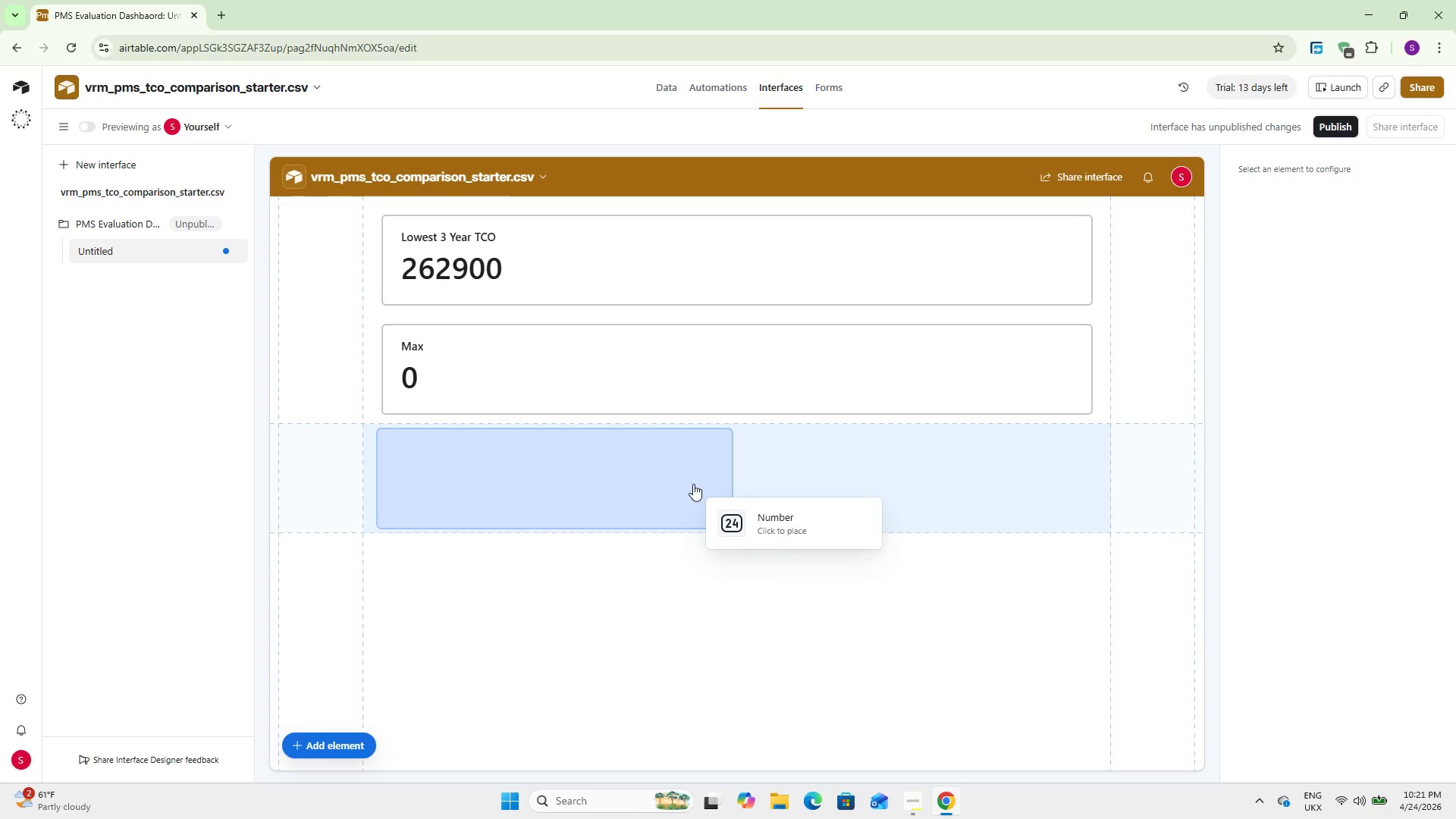 
left_click([613, 479])
 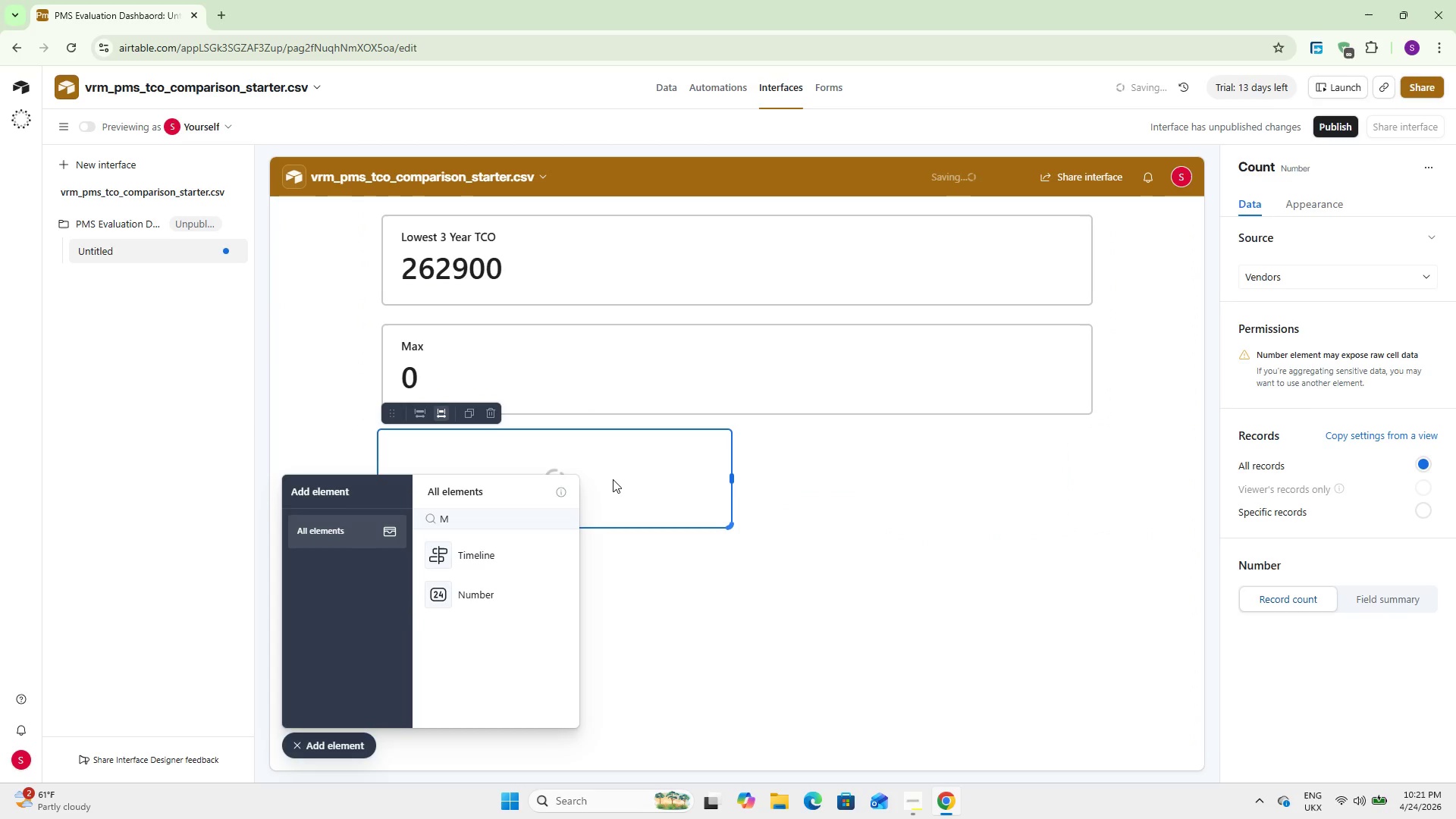 
mouse_move([618, 465])
 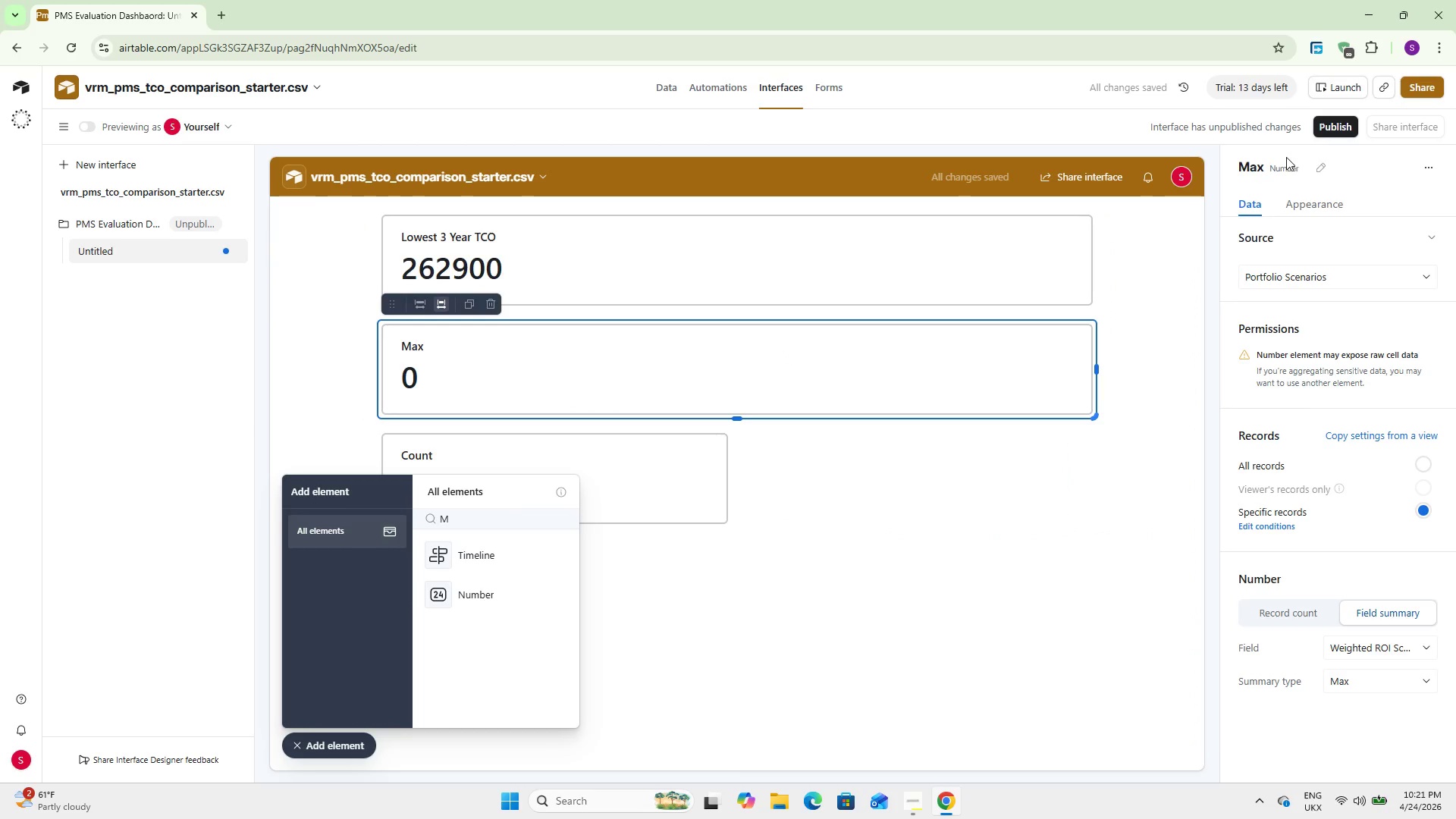 
double_click([1285, 159])
 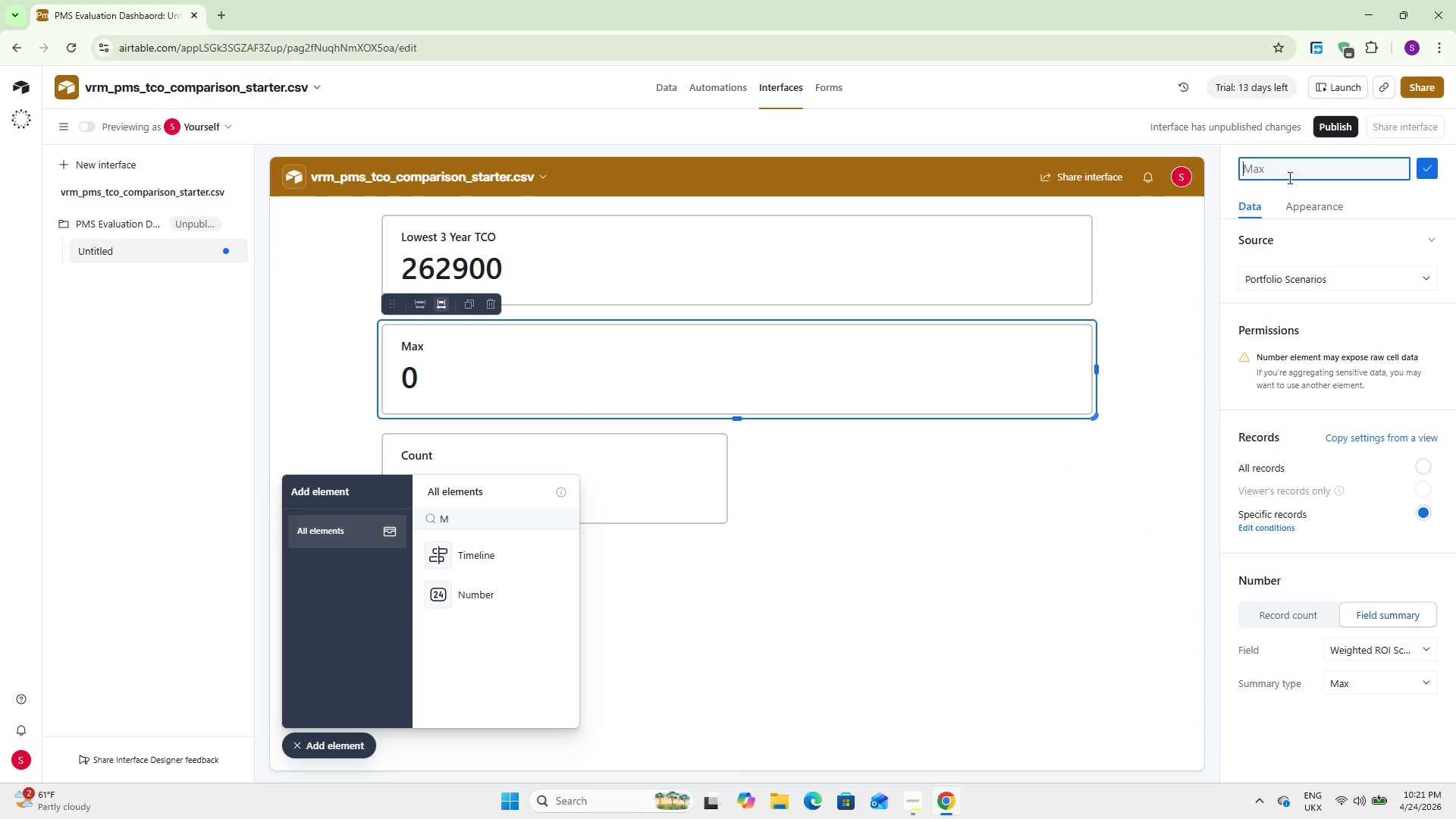 
type(Best Weighted ROI Score)
 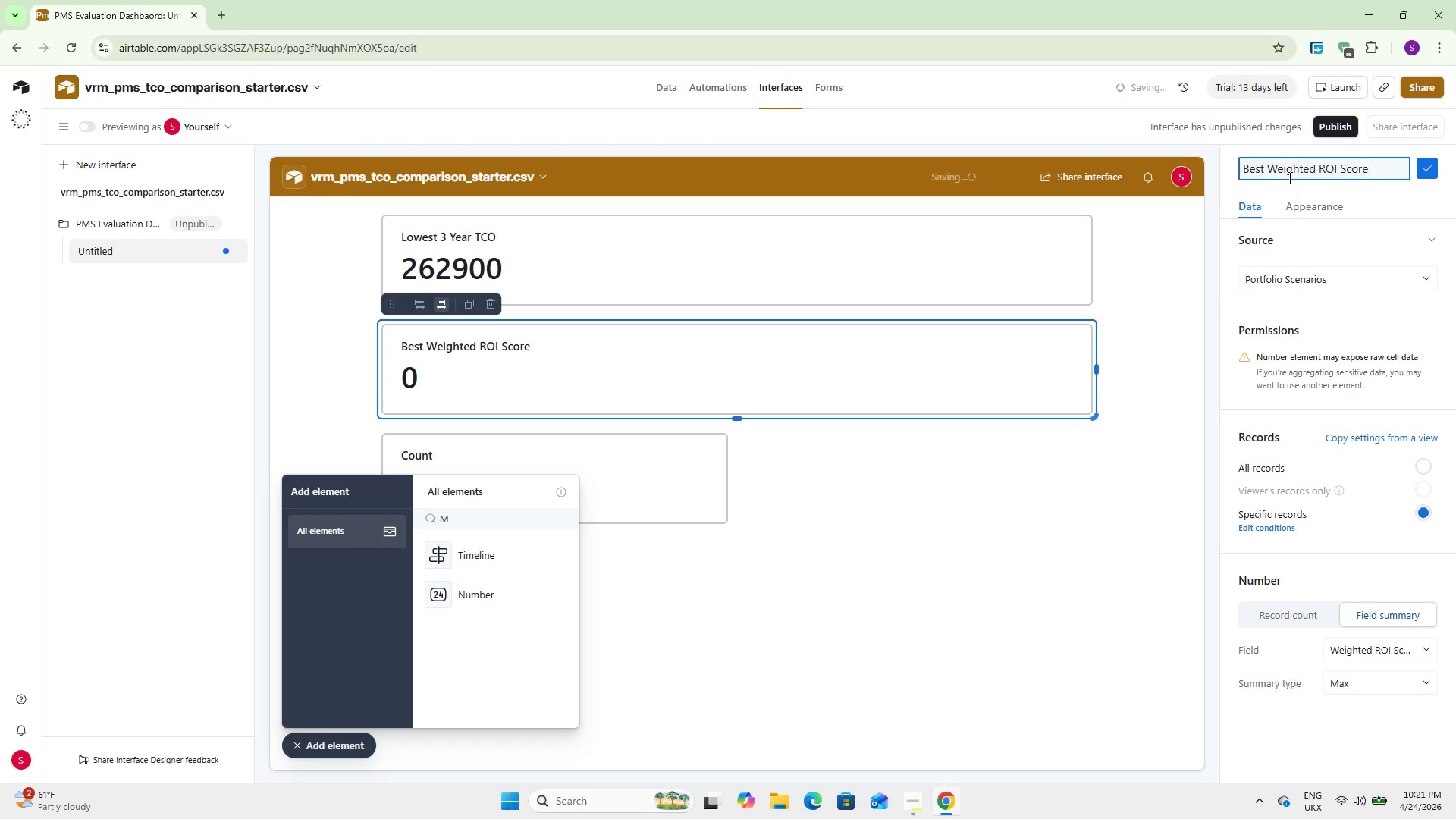 
left_click([981, 446])
 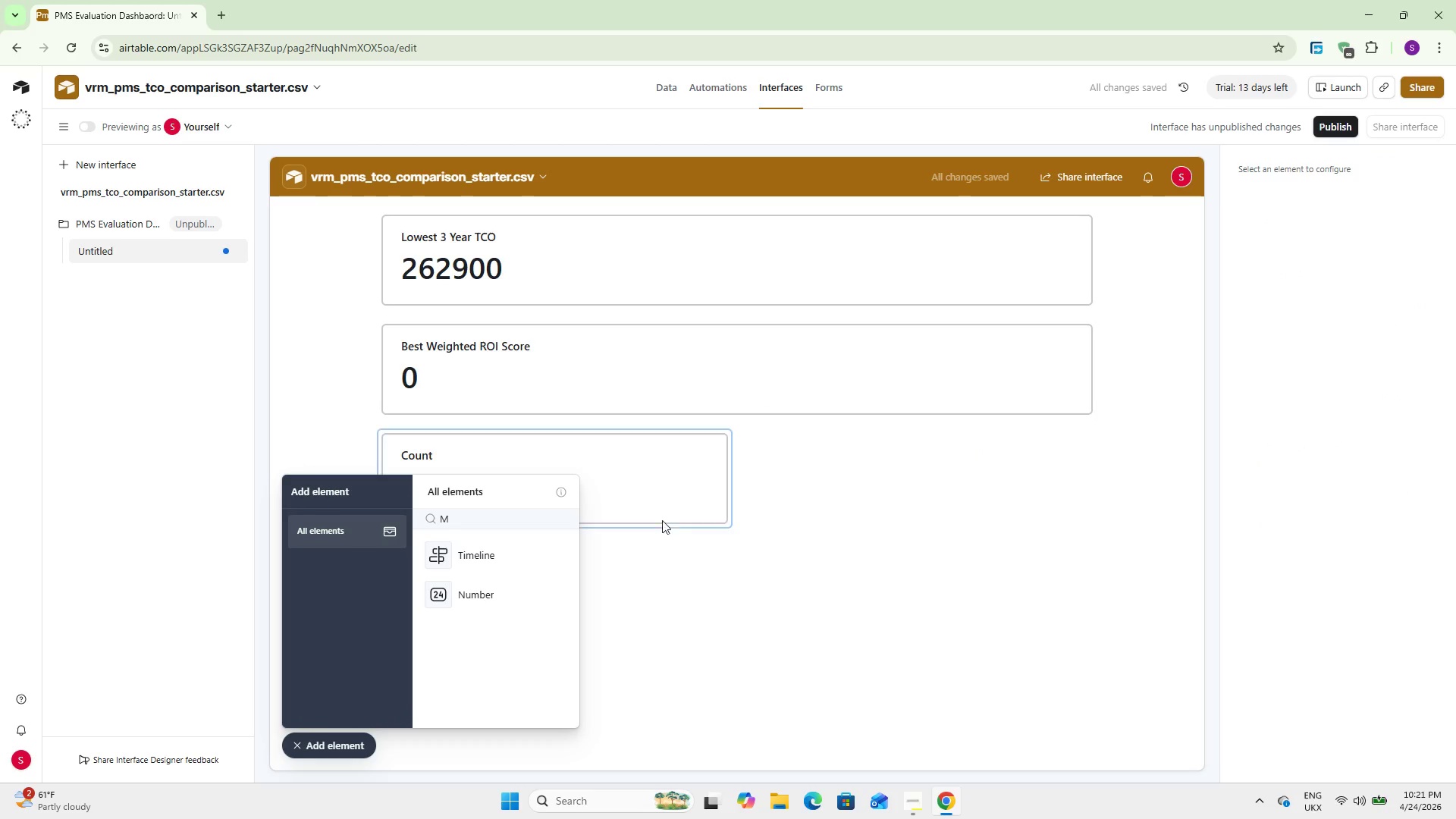 
left_click([643, 449])
 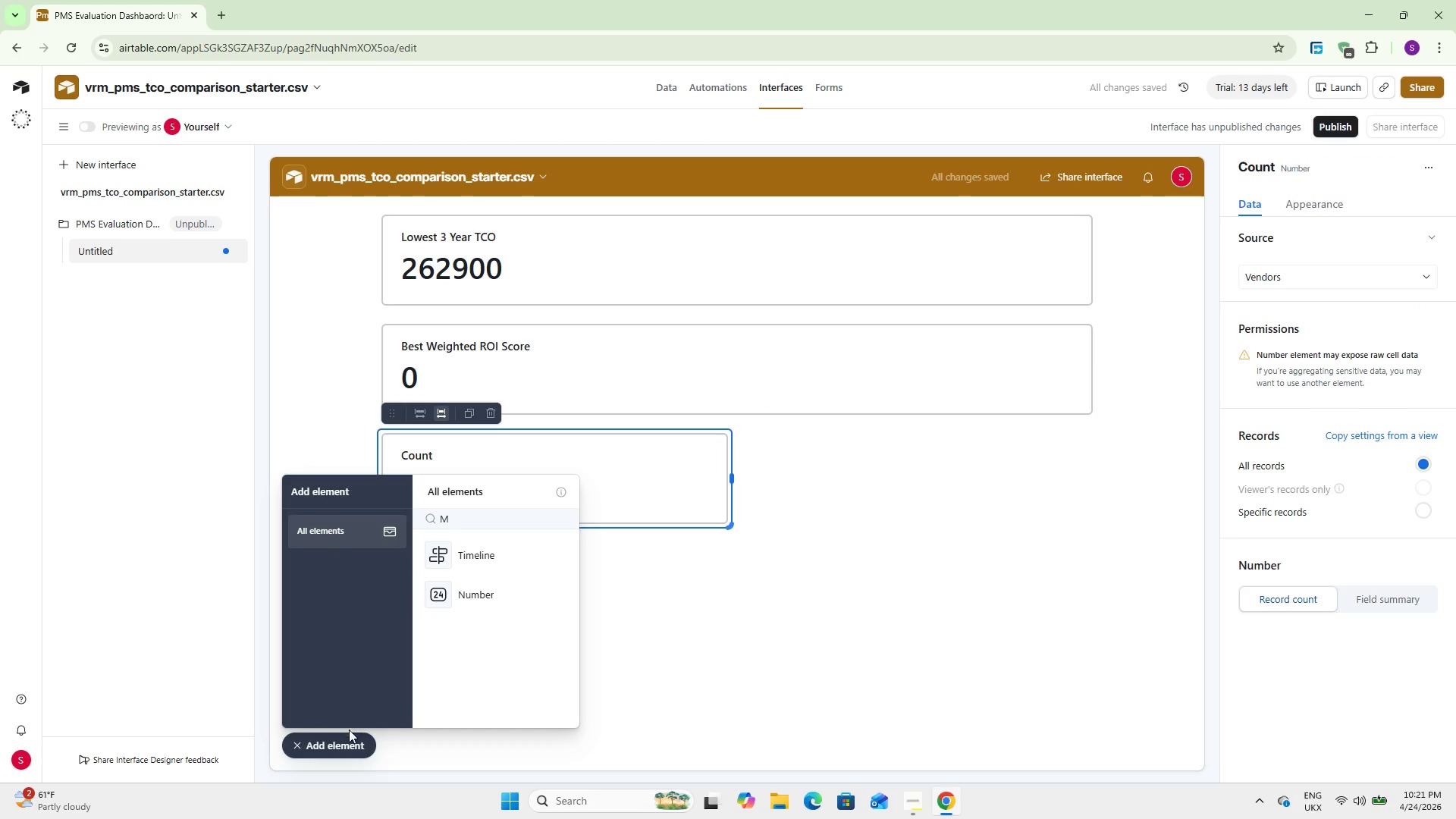 
left_click([345, 736])
 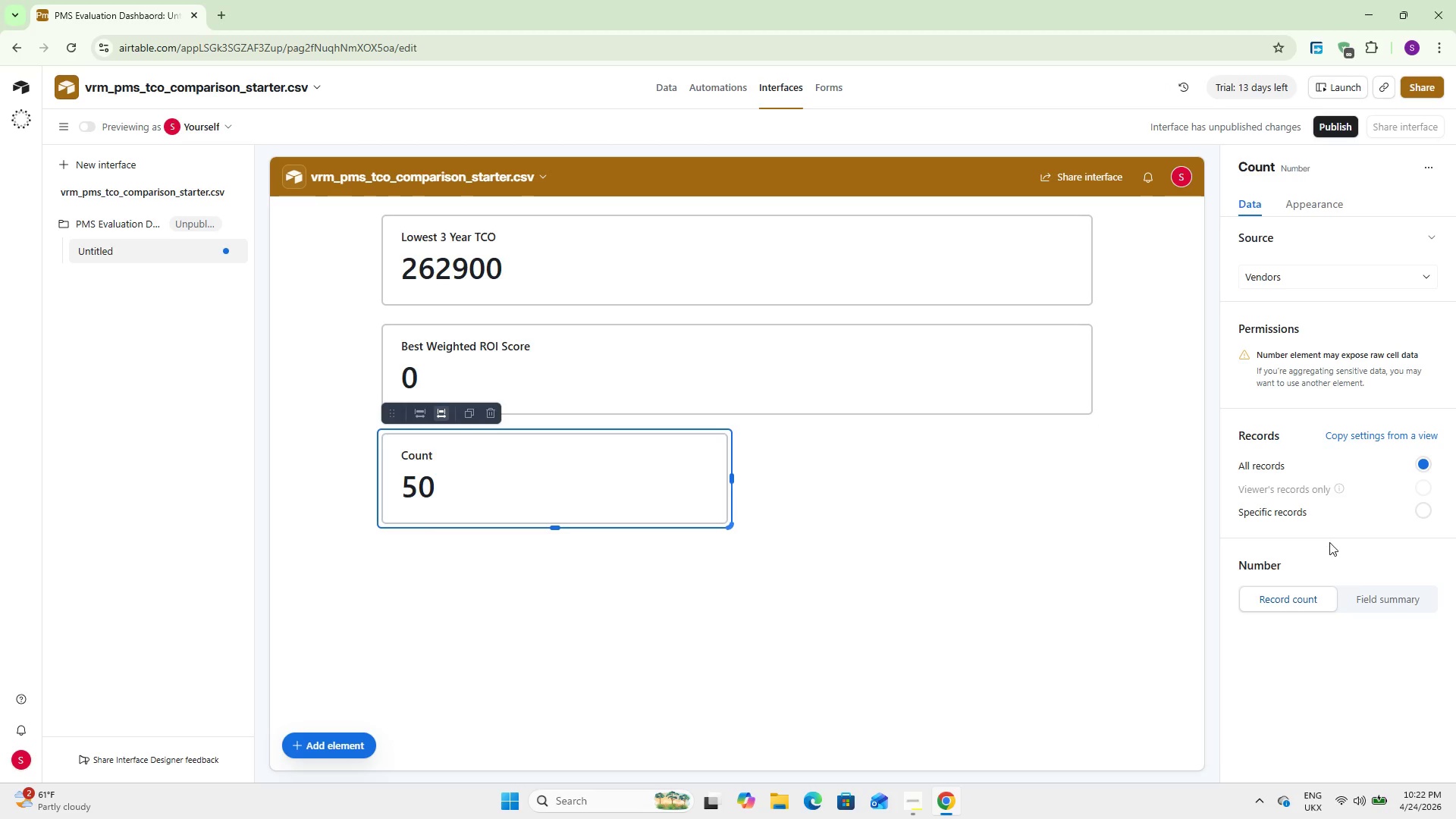 
wait(6.25)
 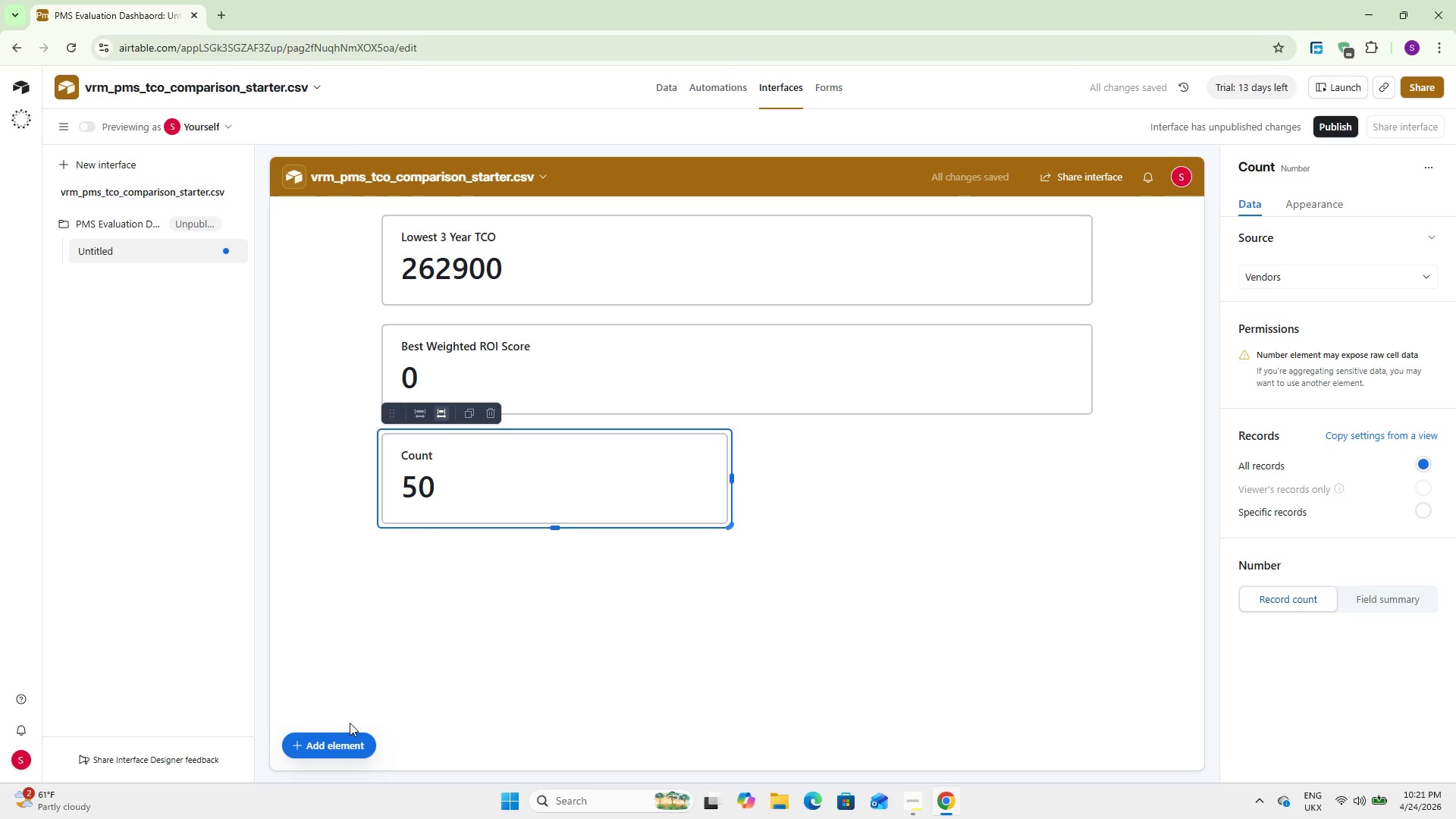 
left_click([1372, 598])
 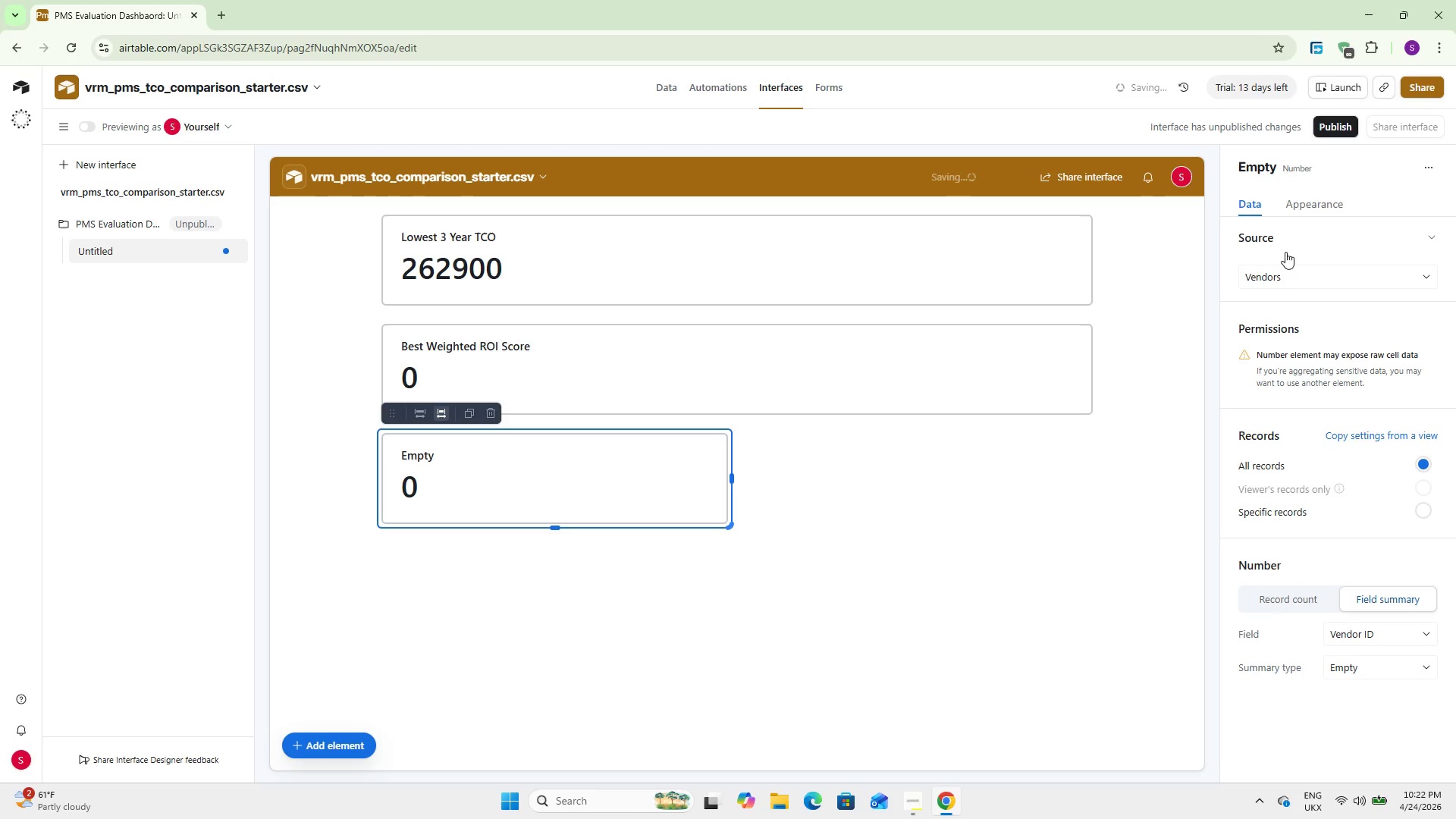 
left_click([1287, 273])
 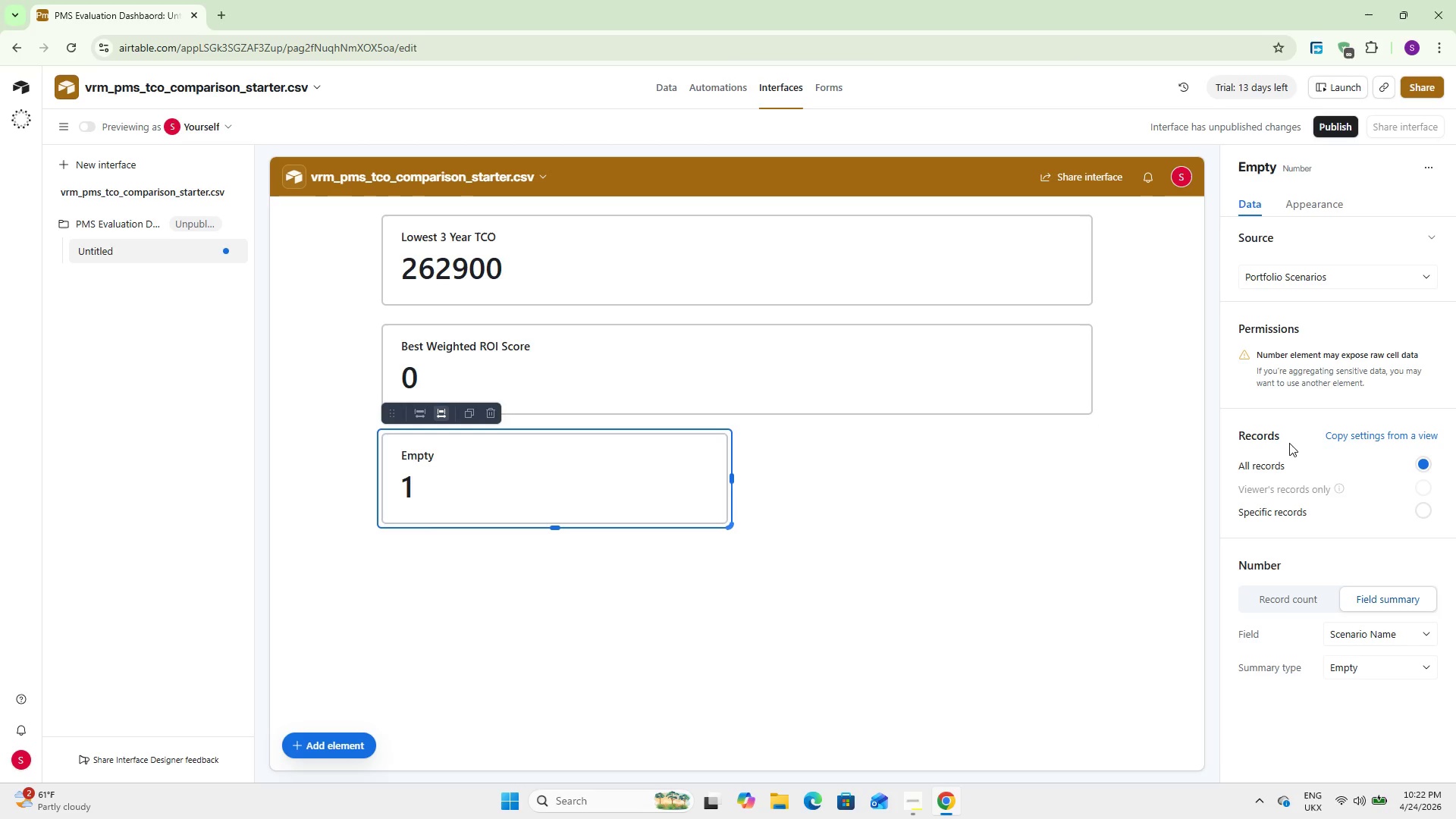 
wait(16.95)
 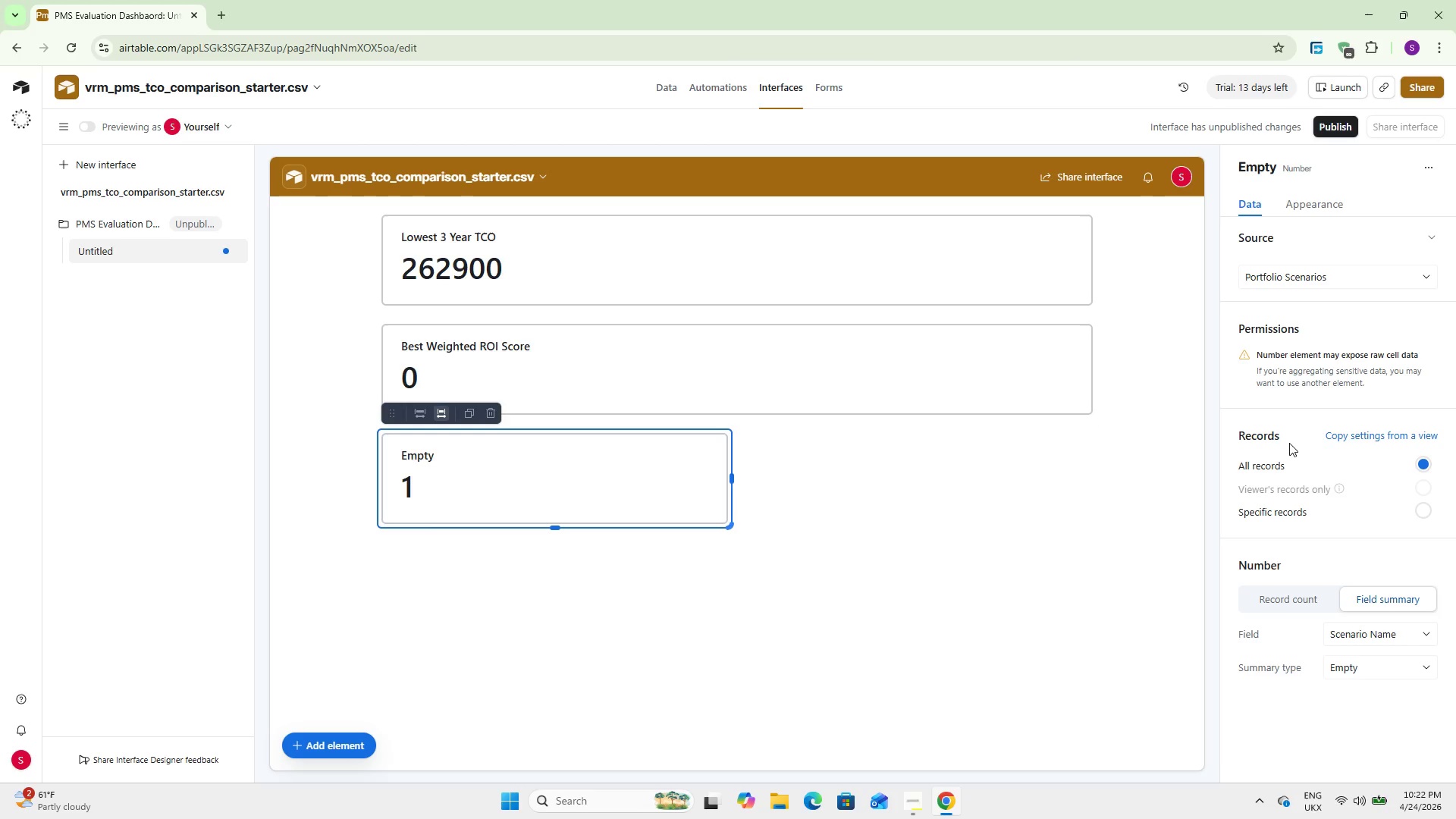 
left_click([1367, 639])
 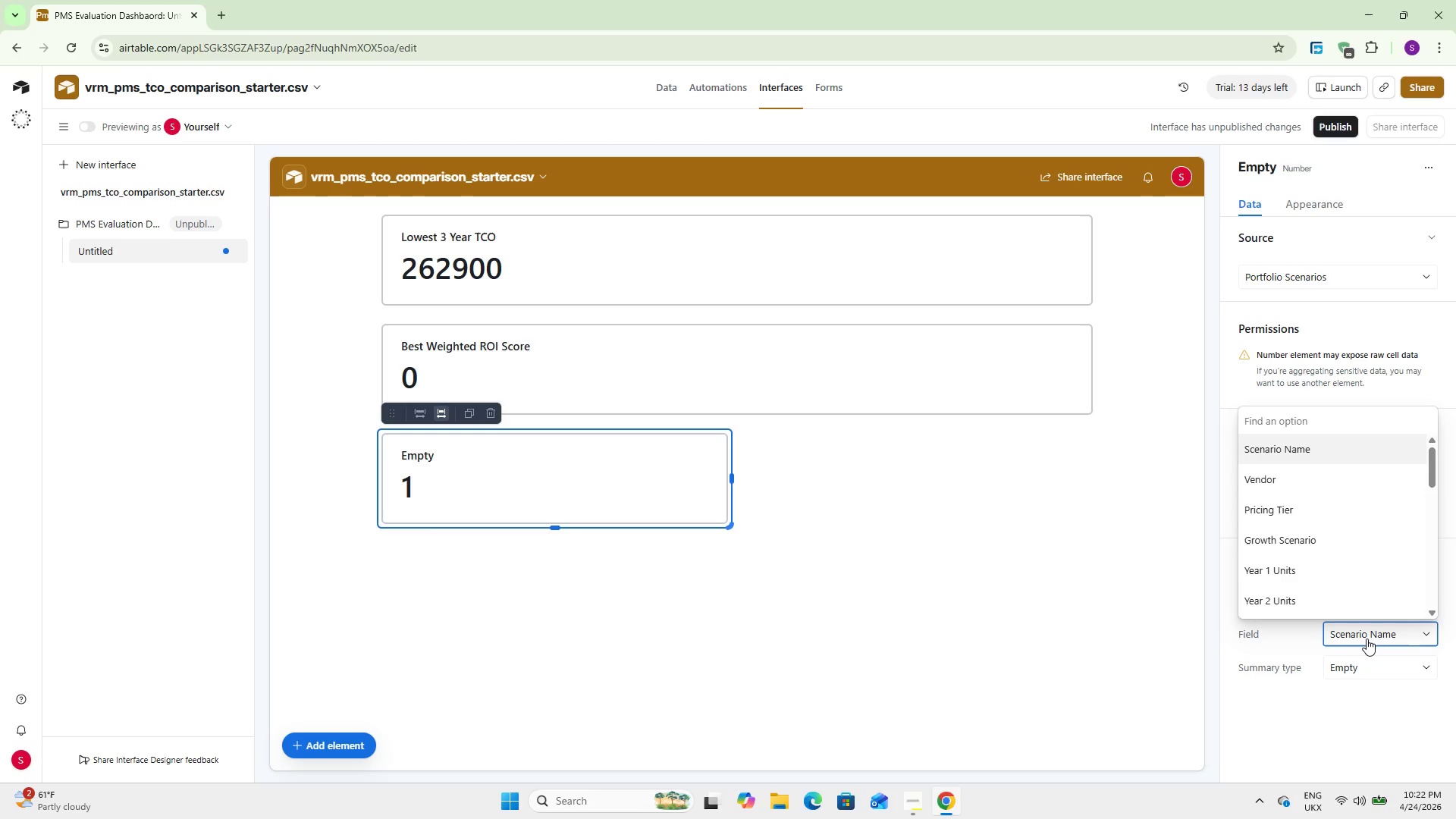 
type(cos)
 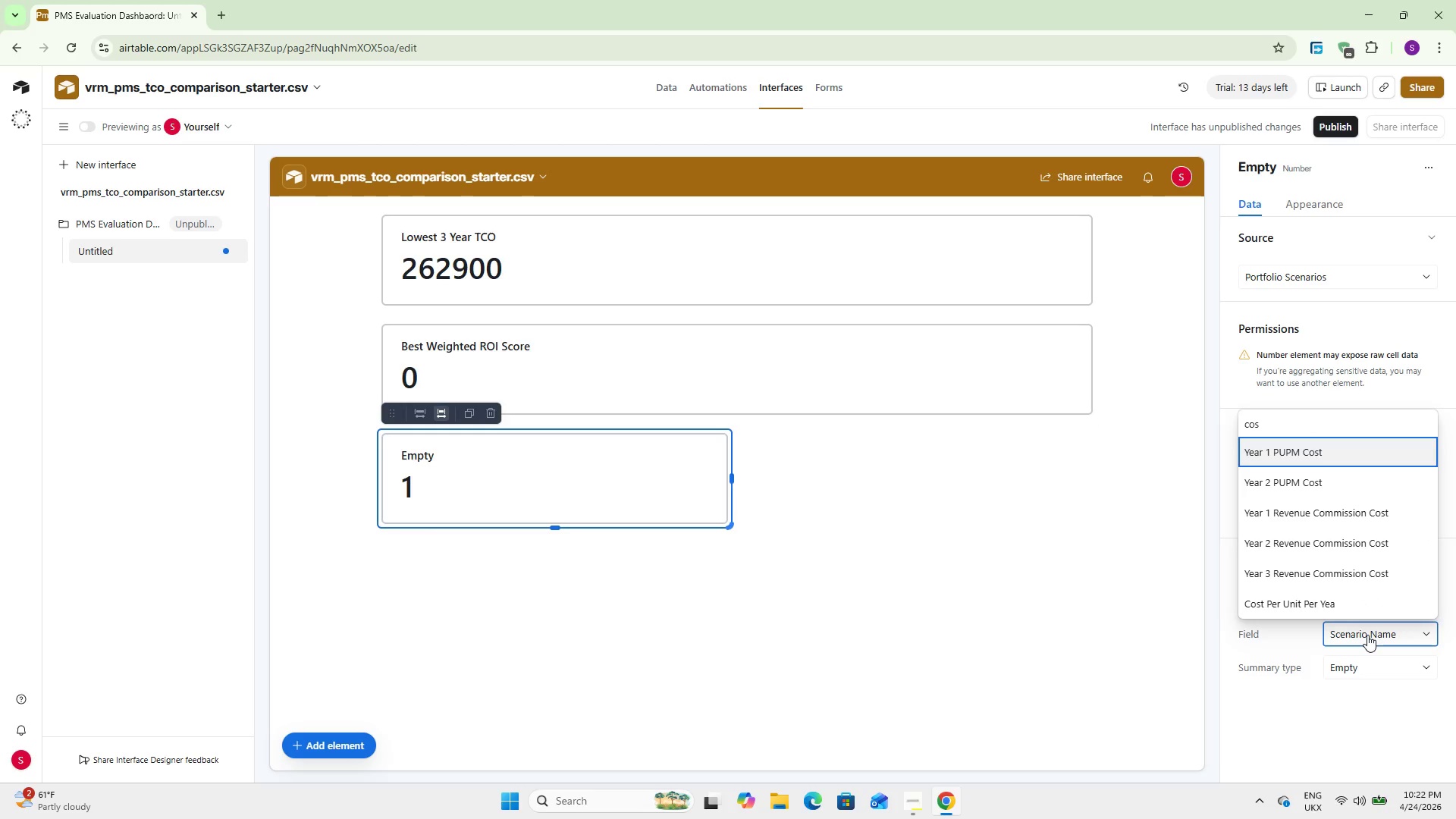 
left_click([1351, 611])
 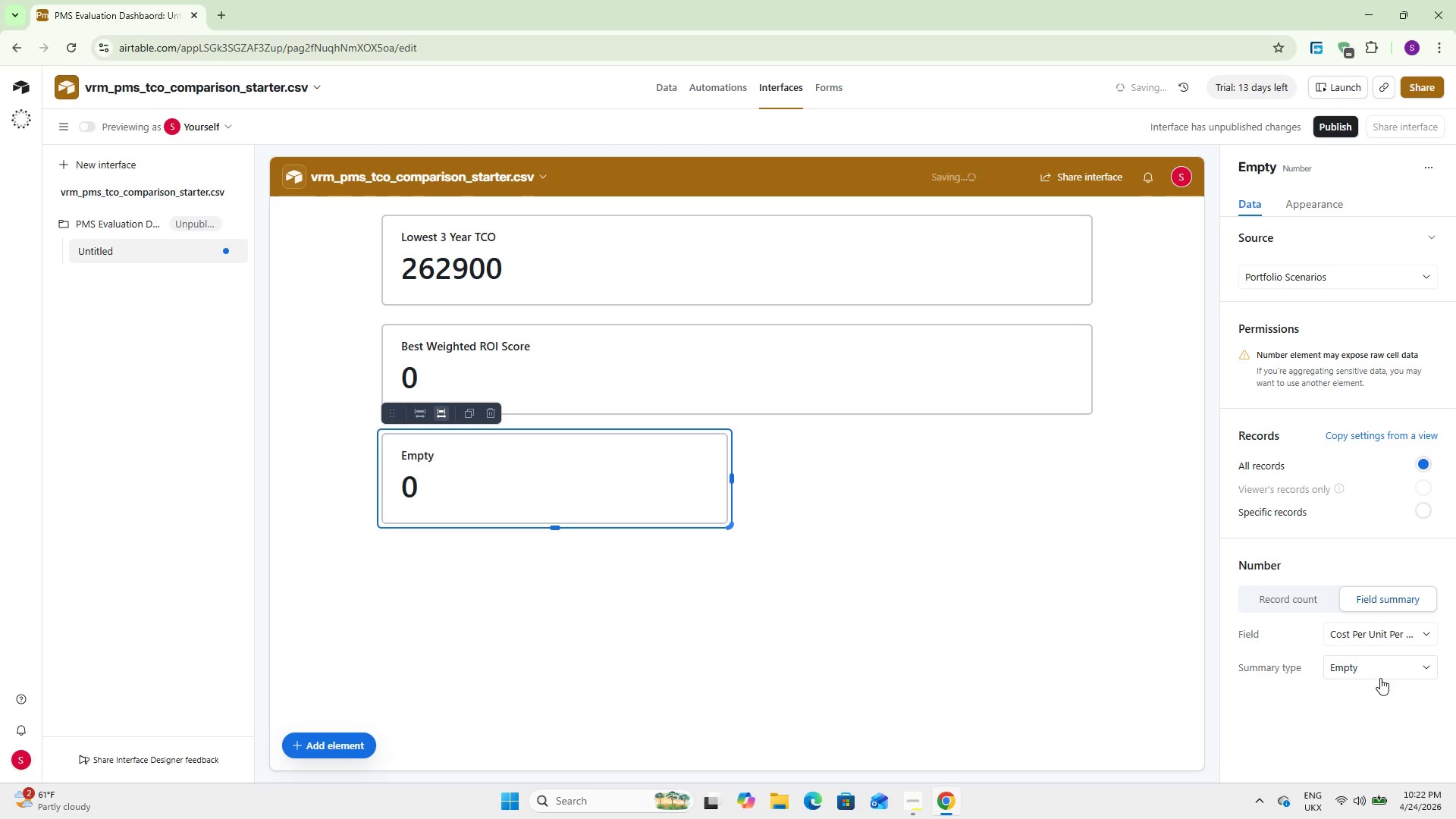 
left_click([1378, 670])
 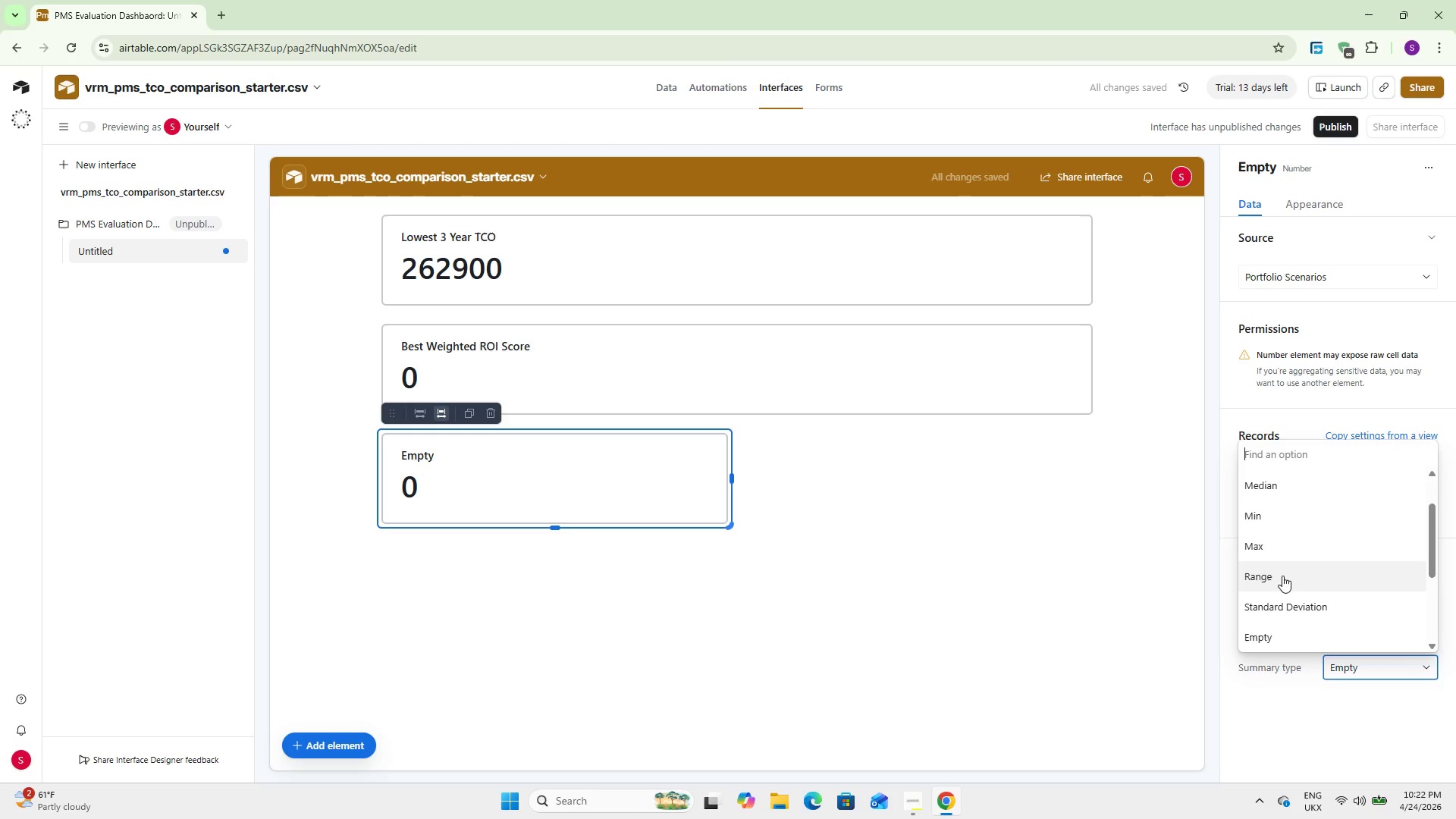 
type(av)
 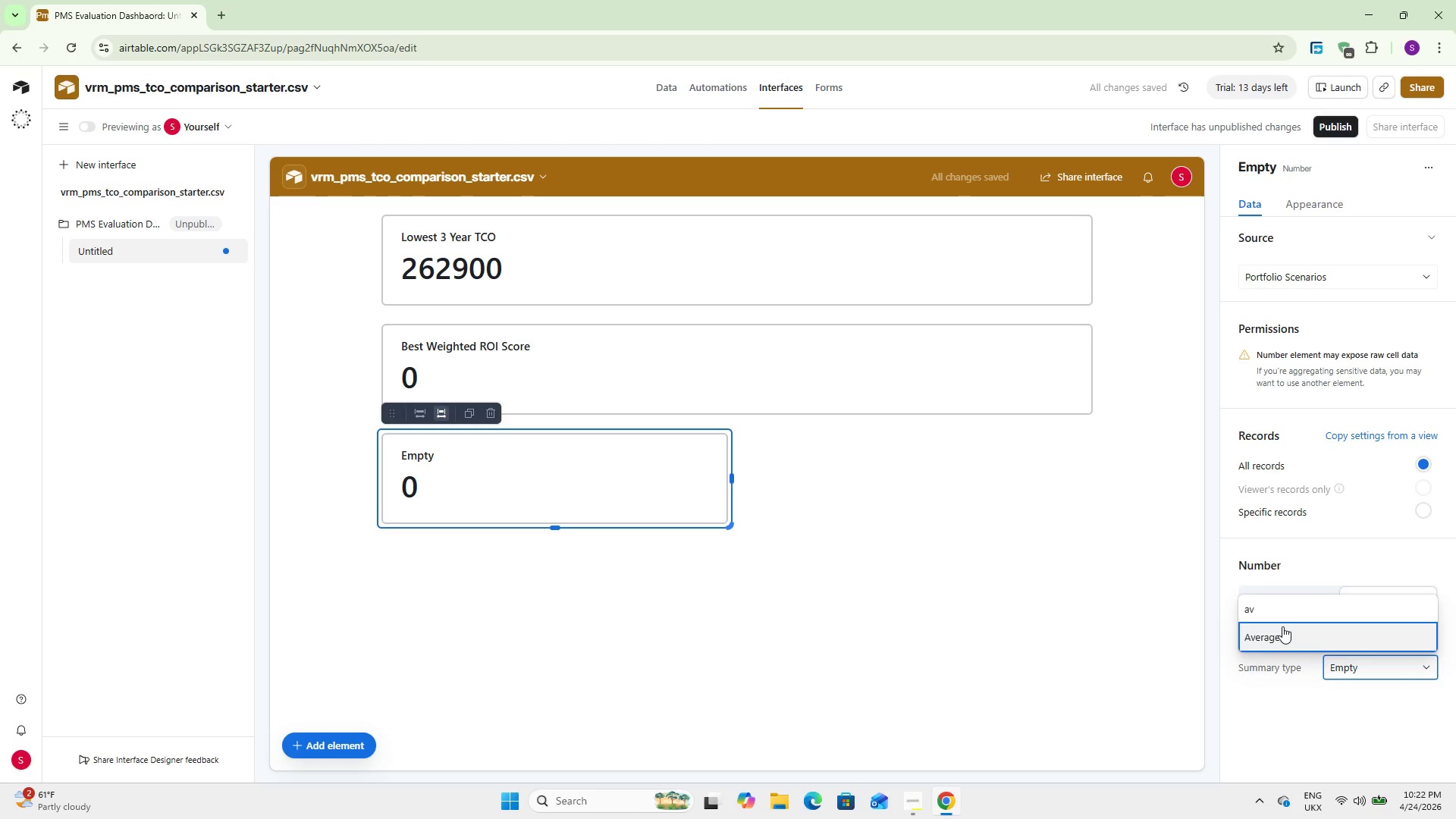 
left_click([1282, 626])
 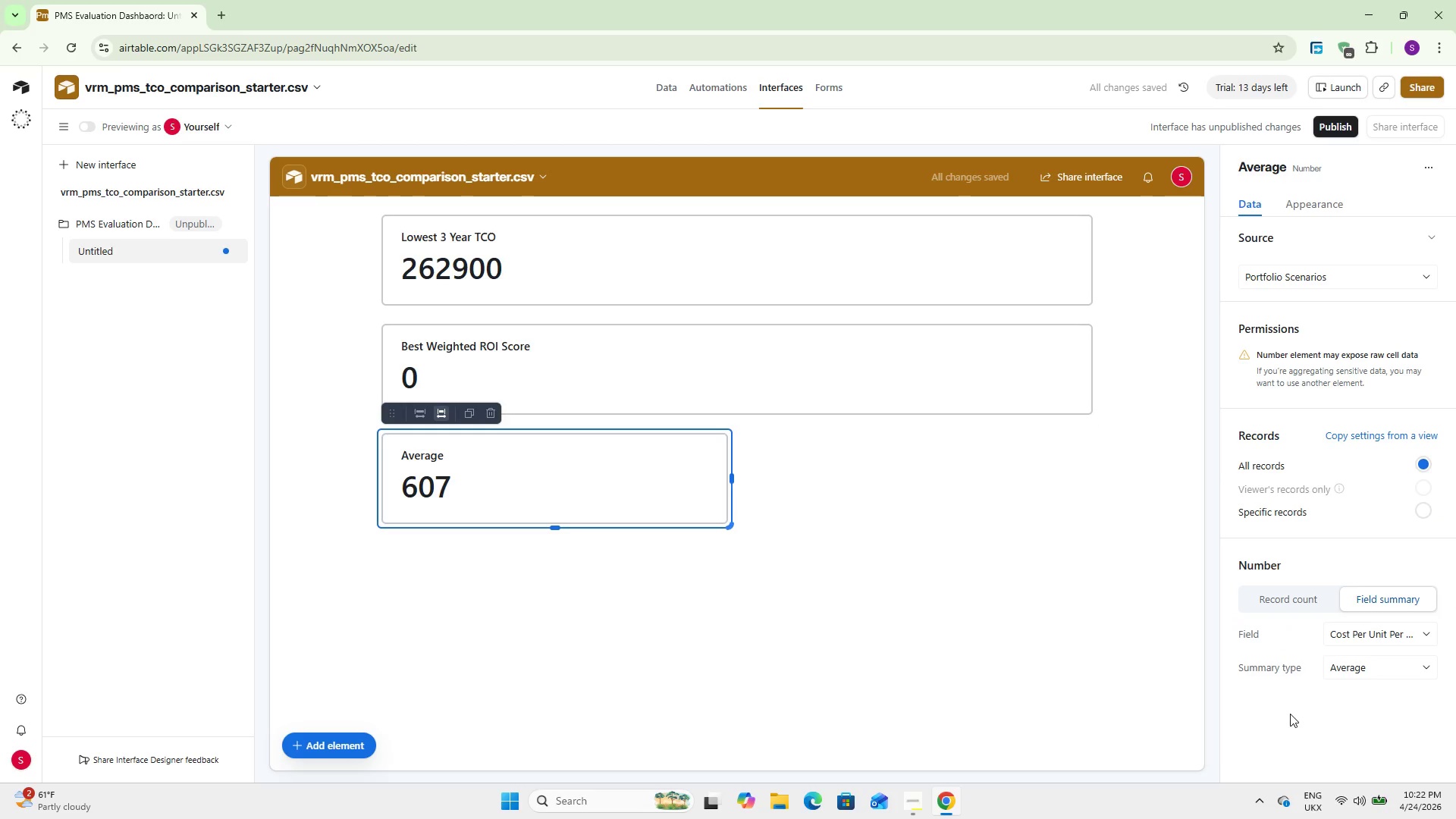 
left_click([1317, 508])
 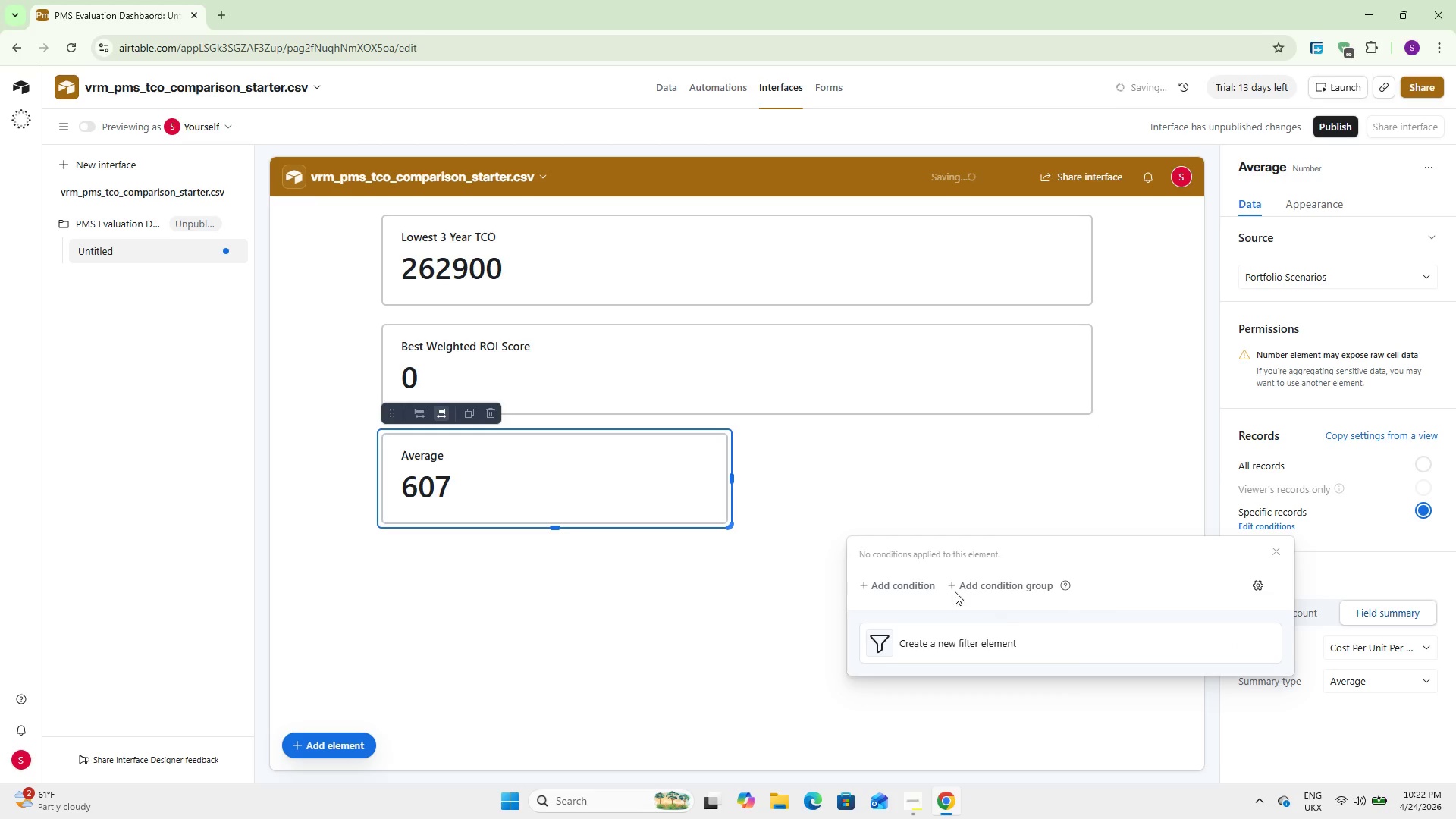 
left_click([905, 589])
 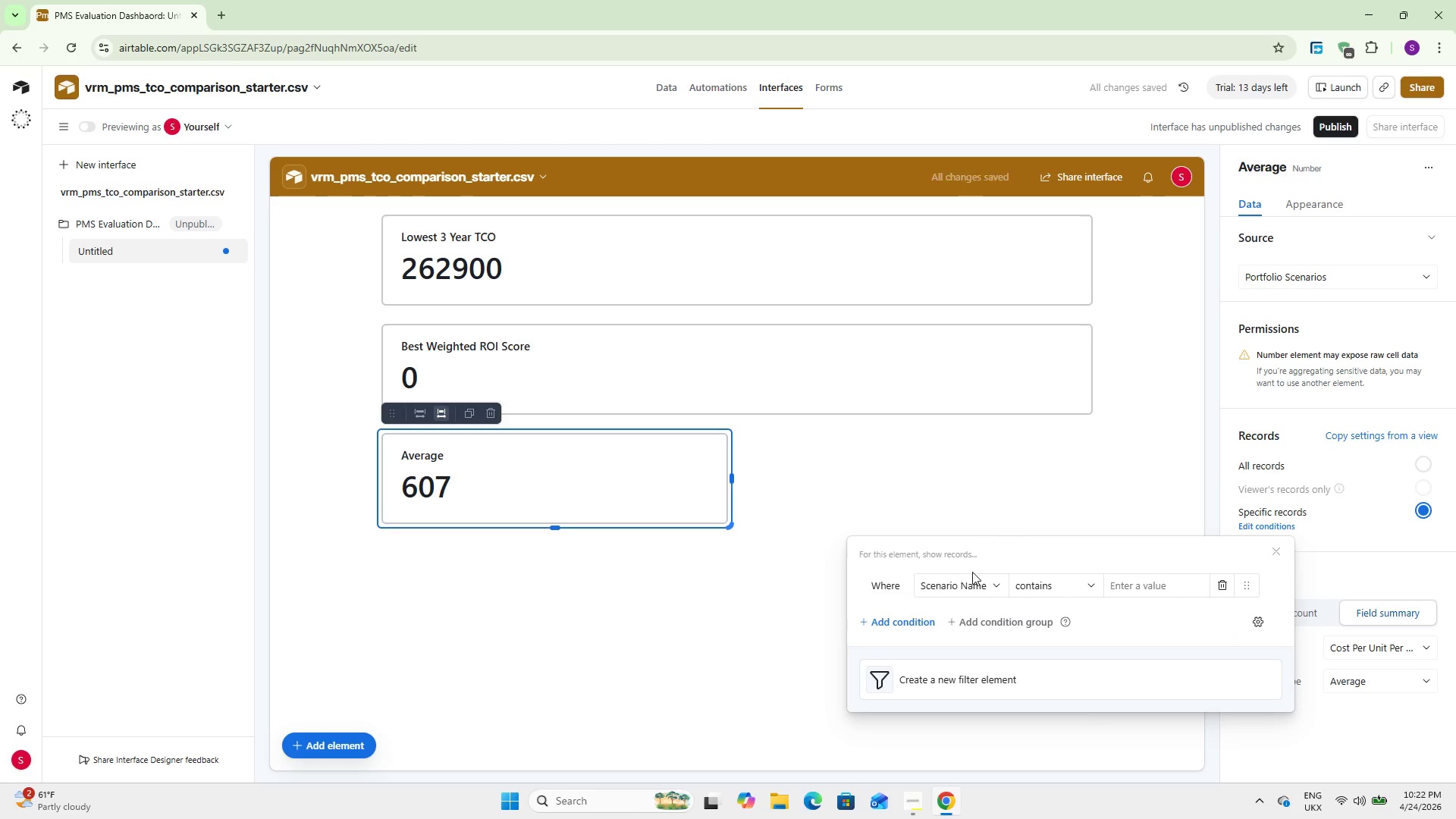 
left_click([977, 576])
 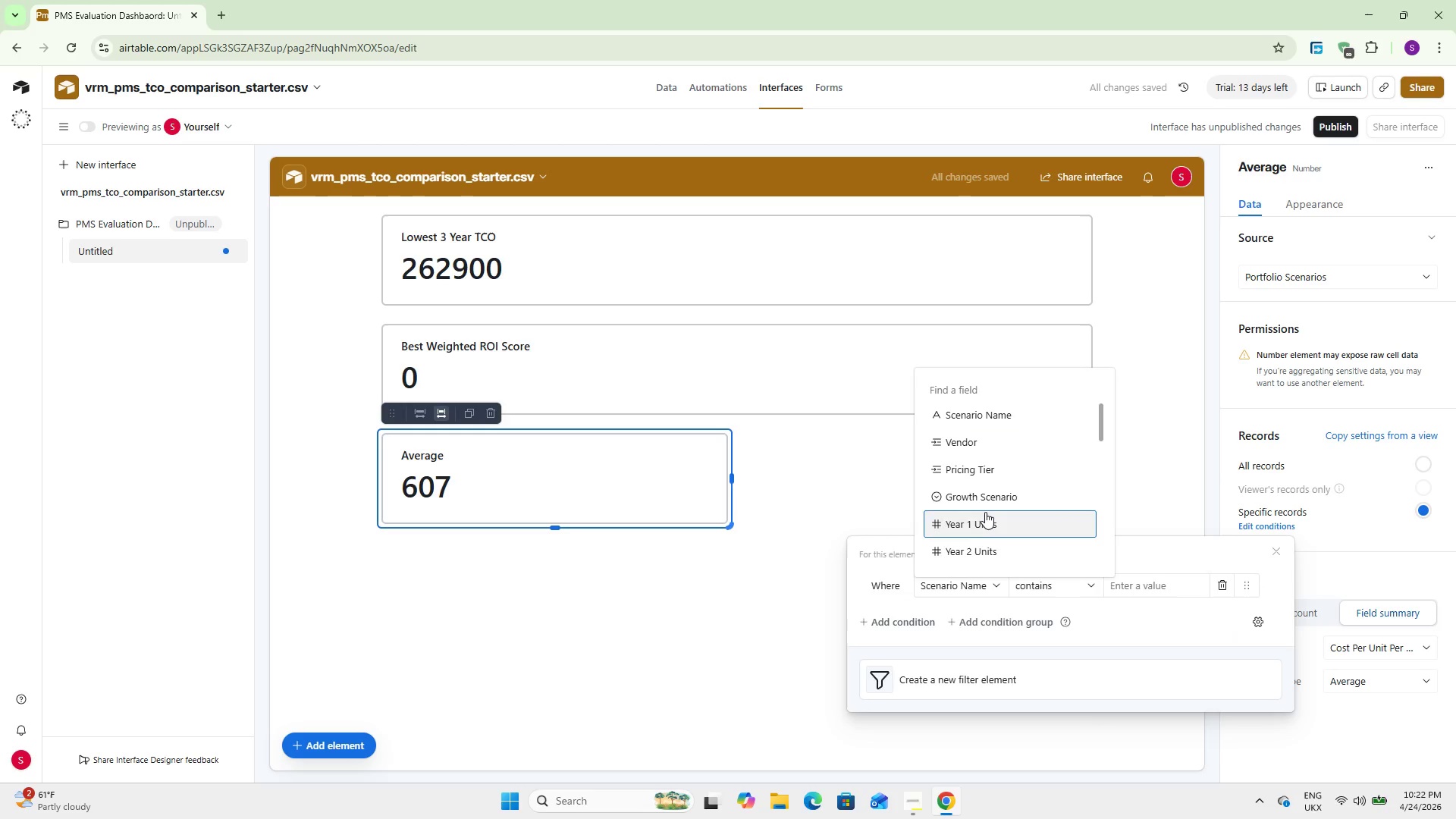 
left_click([993, 504])
 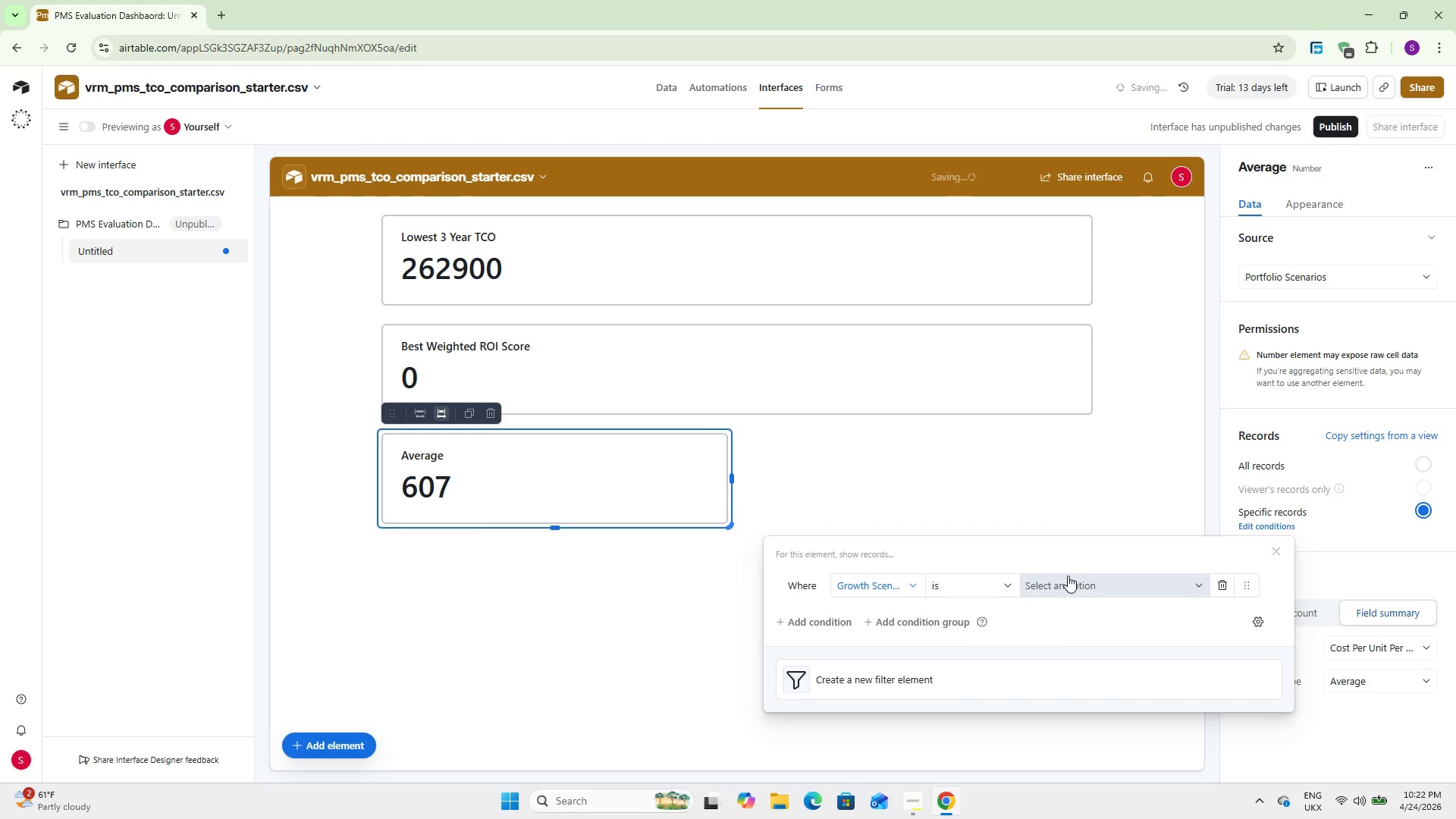 
left_click([1068, 576])
 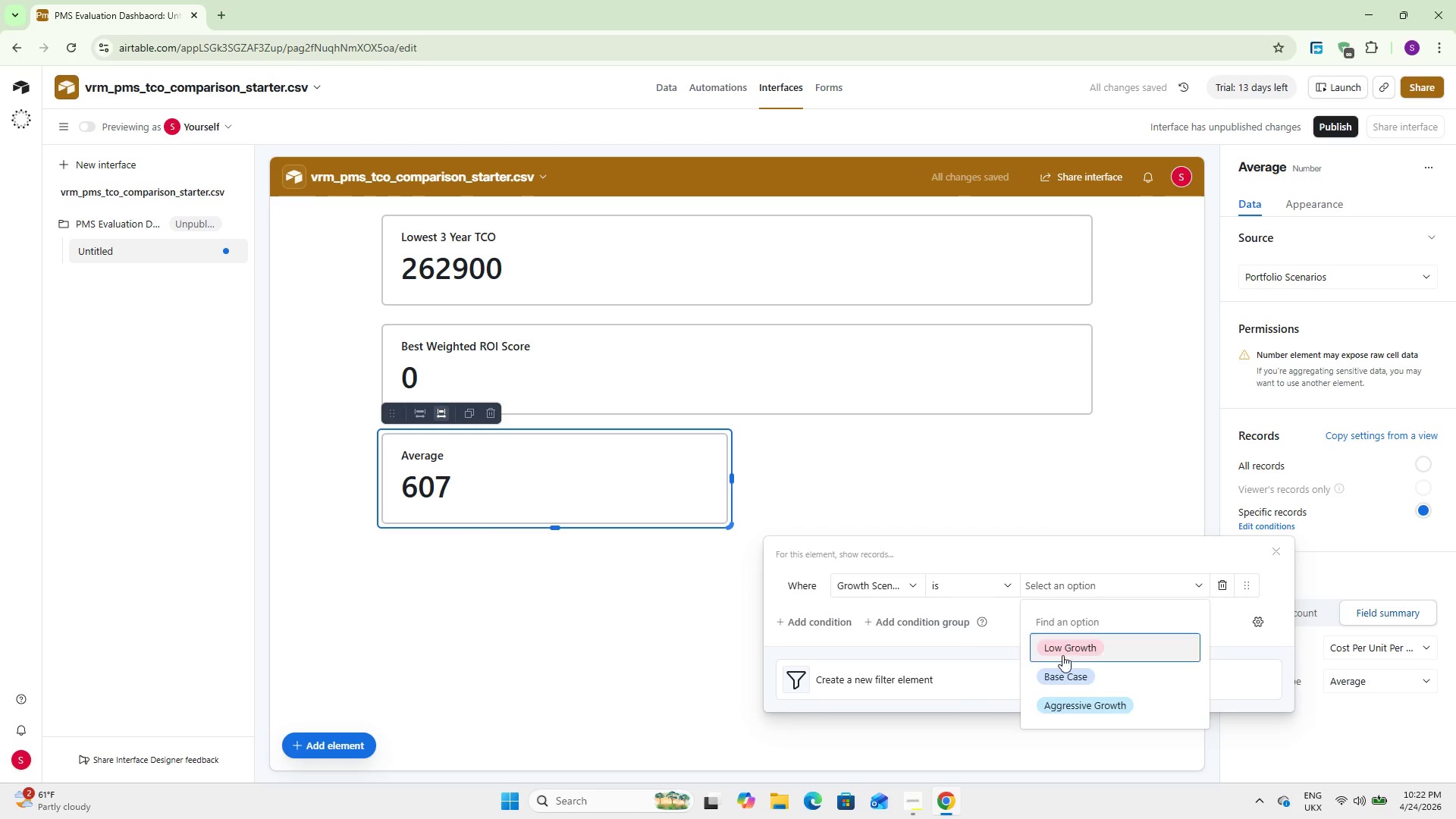 
left_click([1069, 679])
 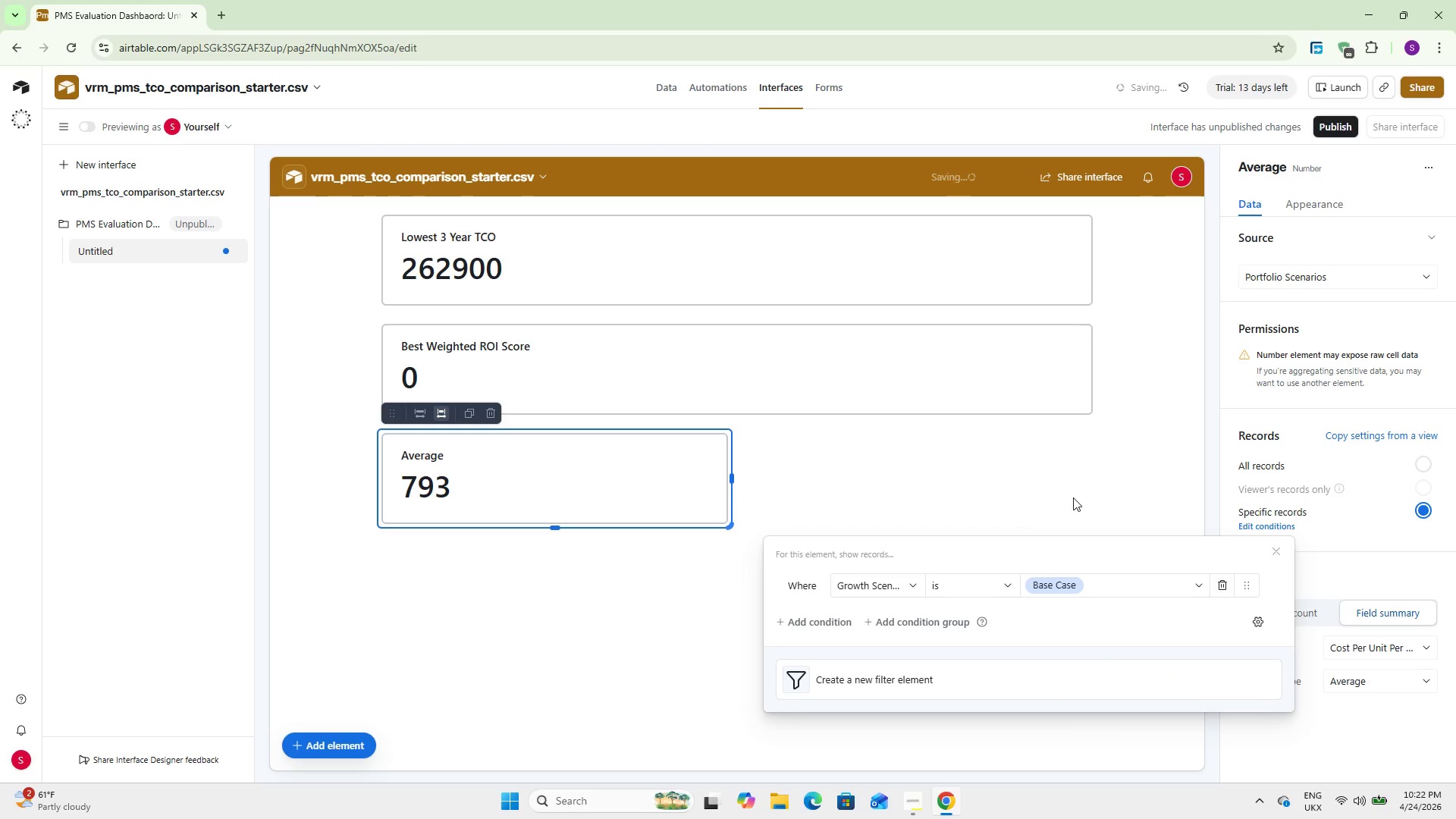 
left_click([1073, 497])
 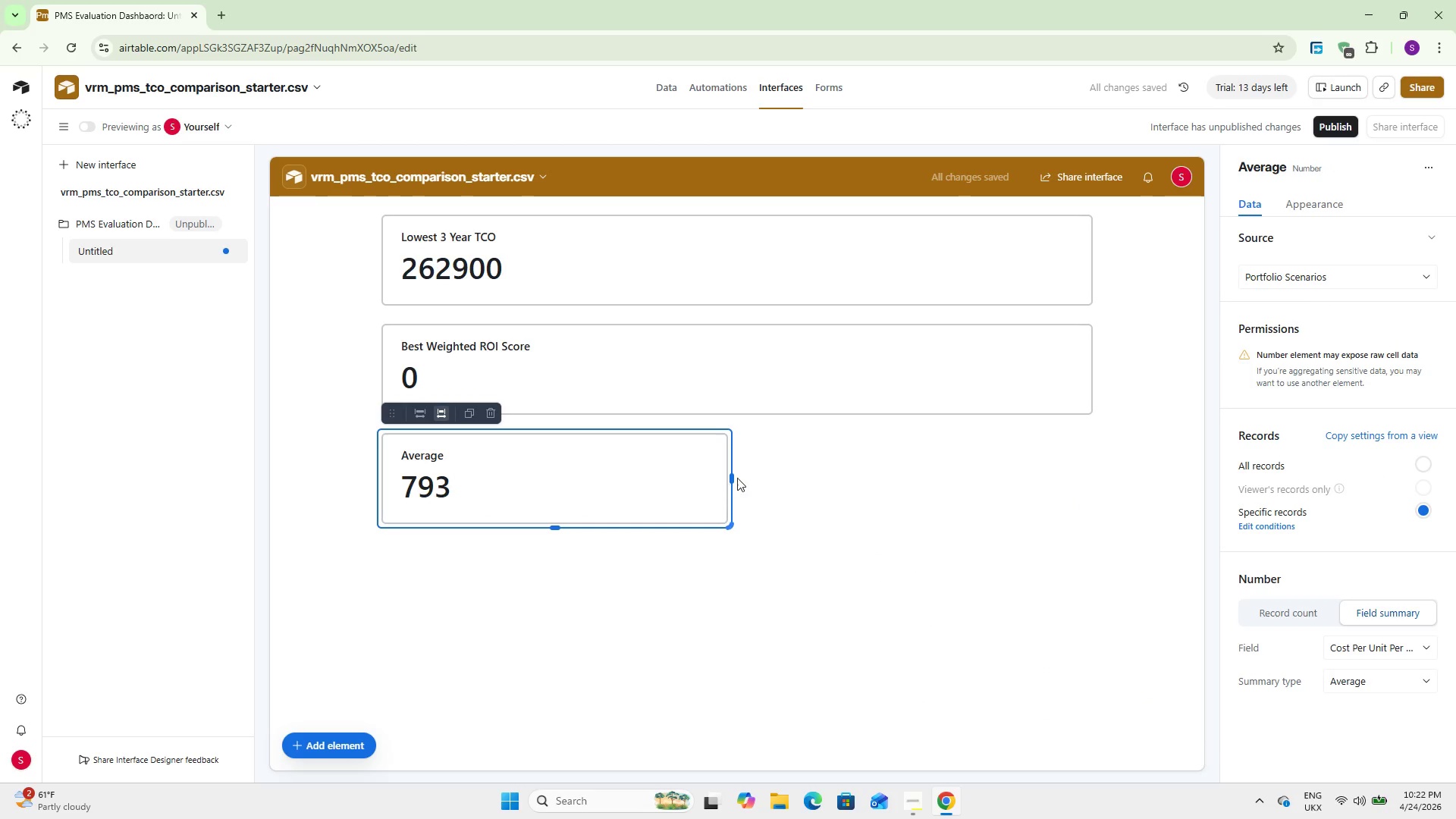 
left_click_drag(start_coordinate=[733, 477], to_coordinate=[1094, 465])
 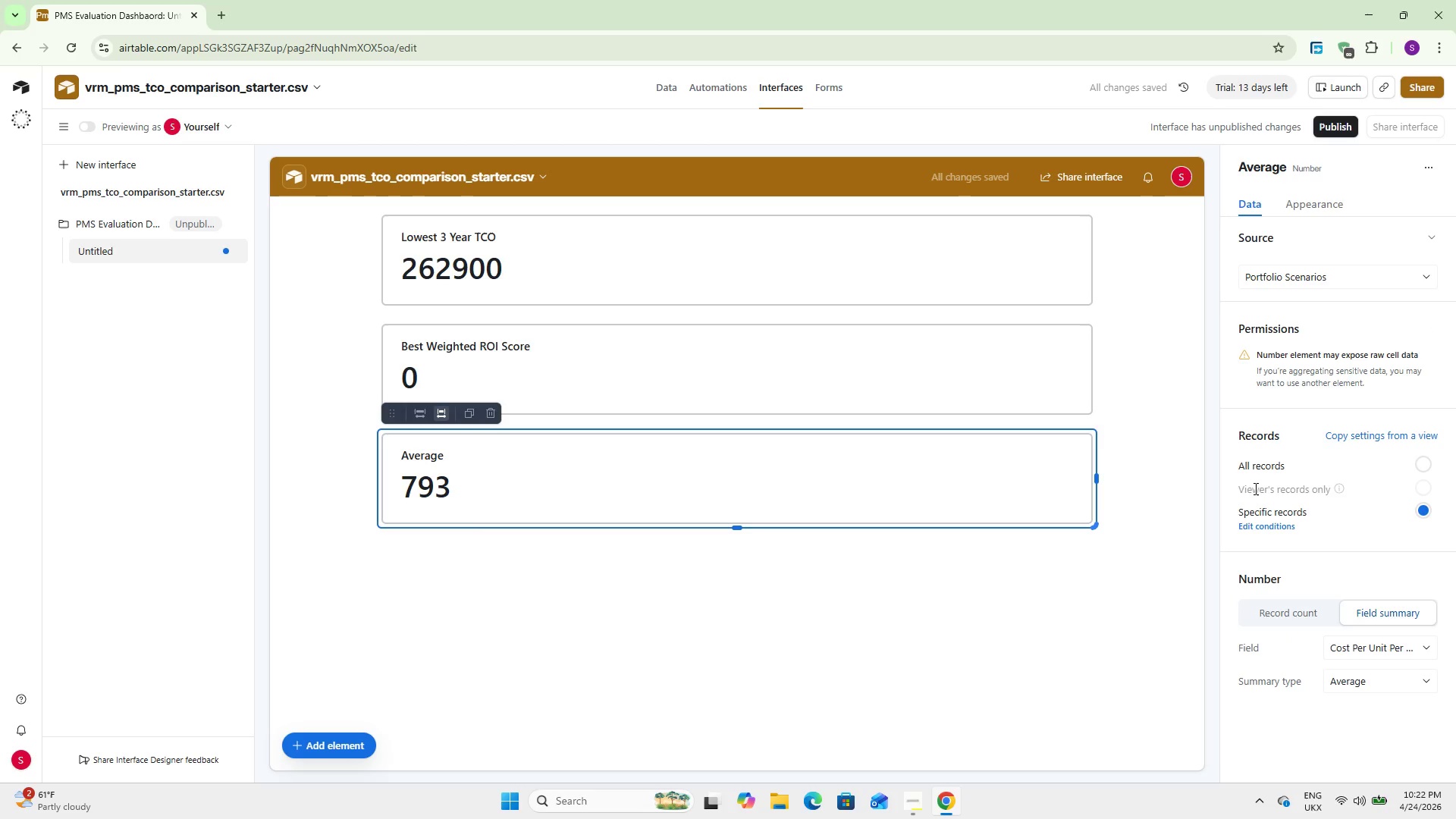 
wait(6.41)
 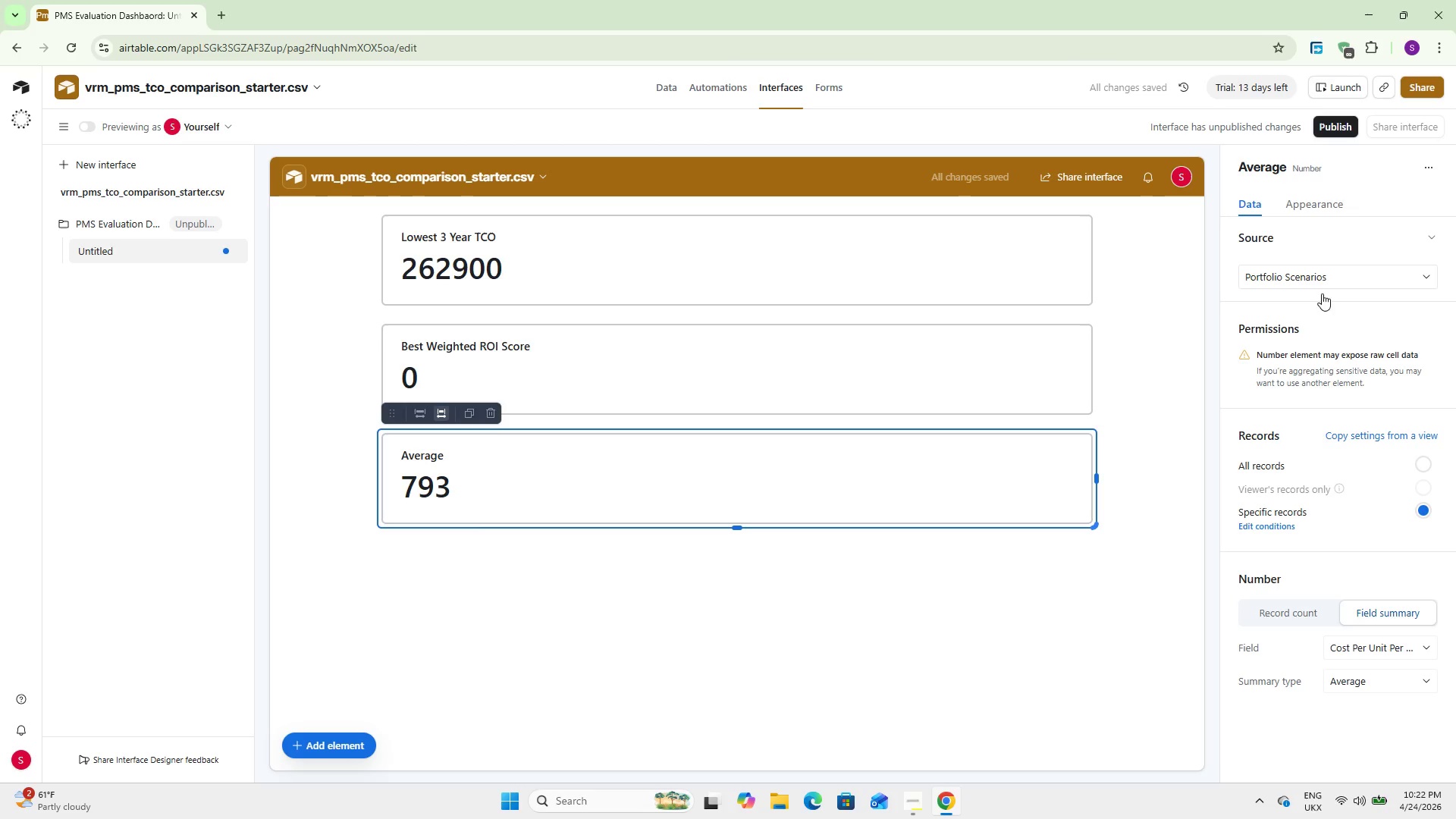 
double_click([1307, 172])
 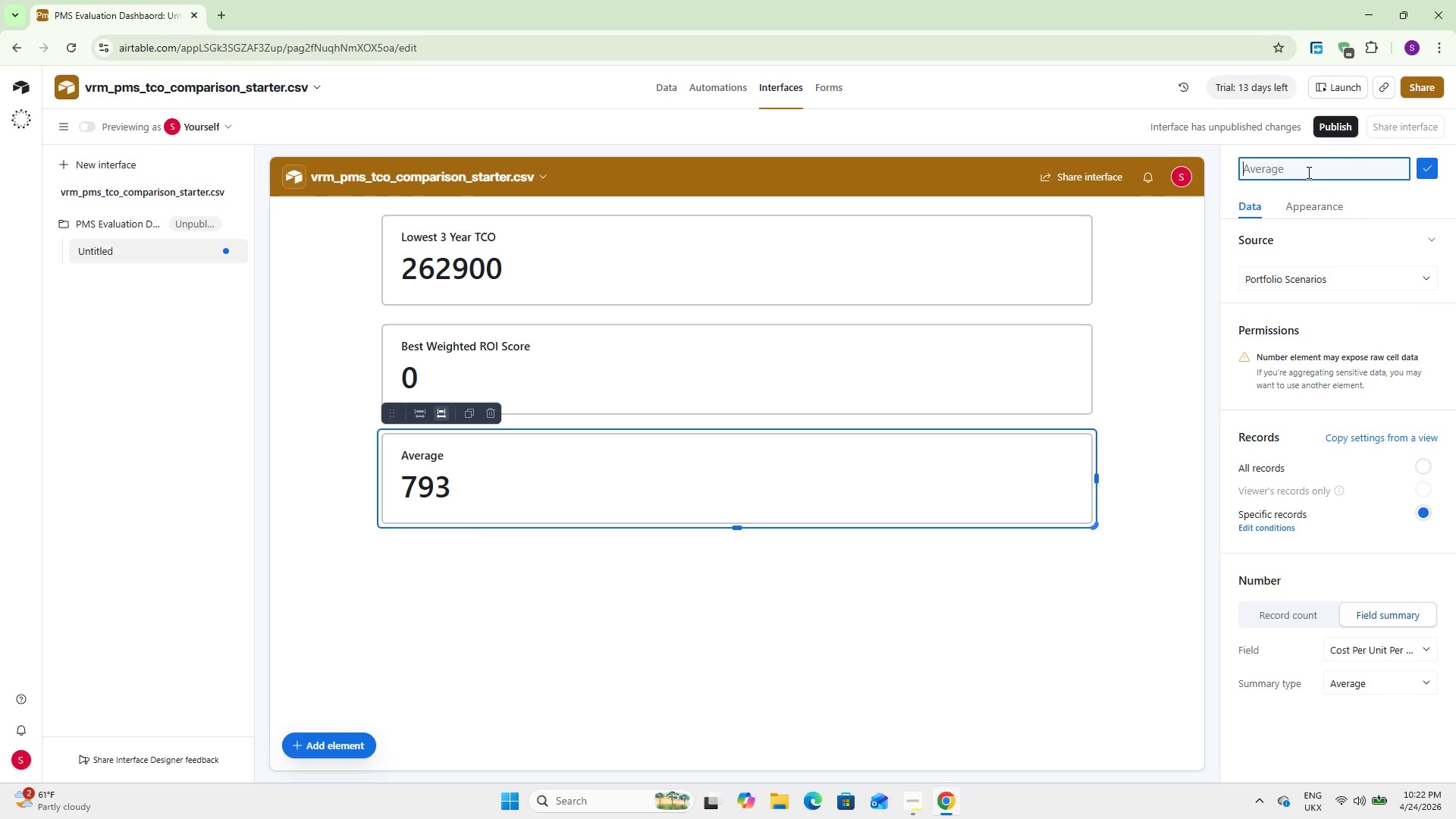 
type(Avg Cost Per Unit/Yr Base vase)
key(Backspace)
key(Backspace)
key(Backspace)
key(Backspace)
type(case)
 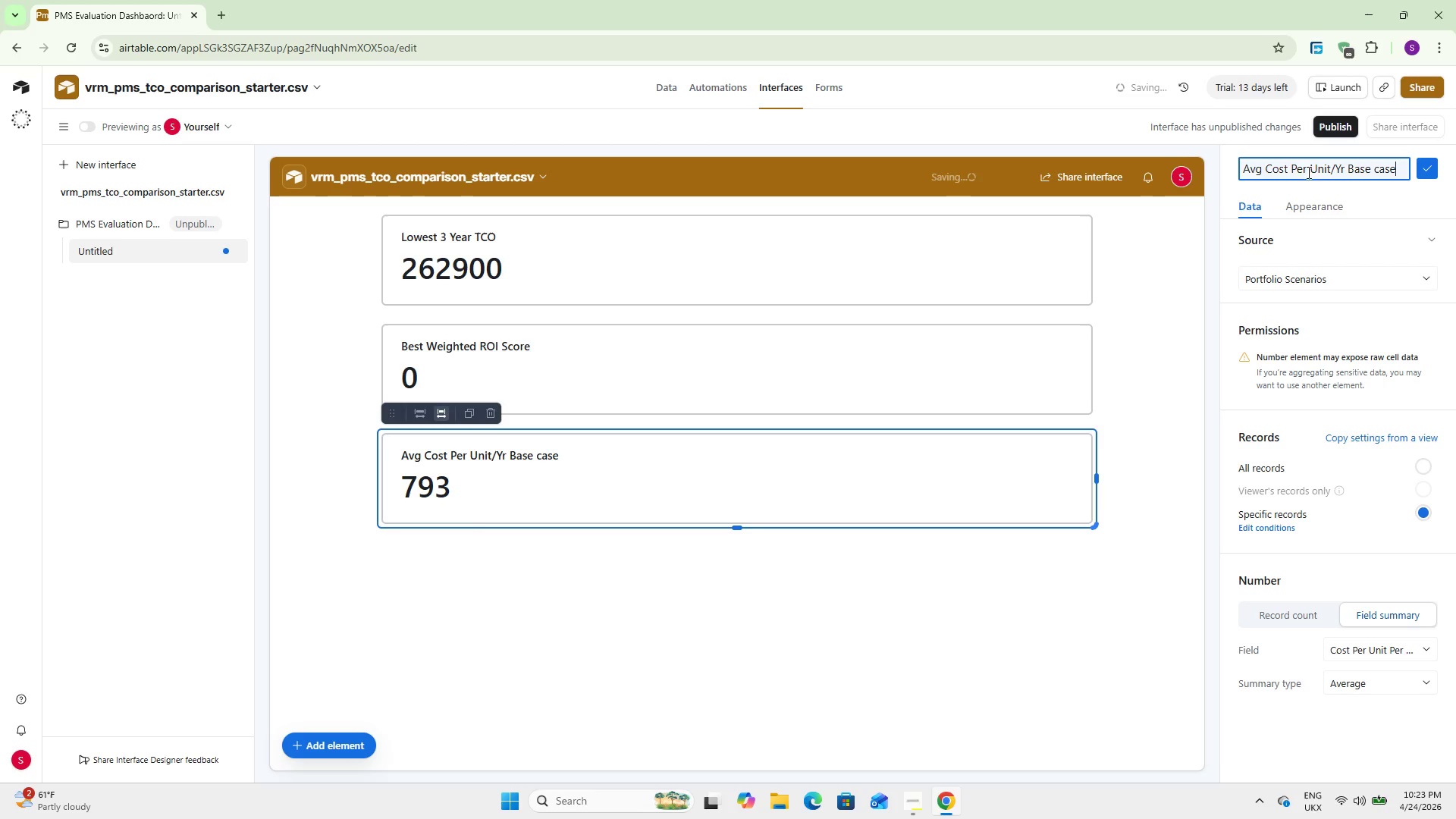 
left_click([1429, 171])
 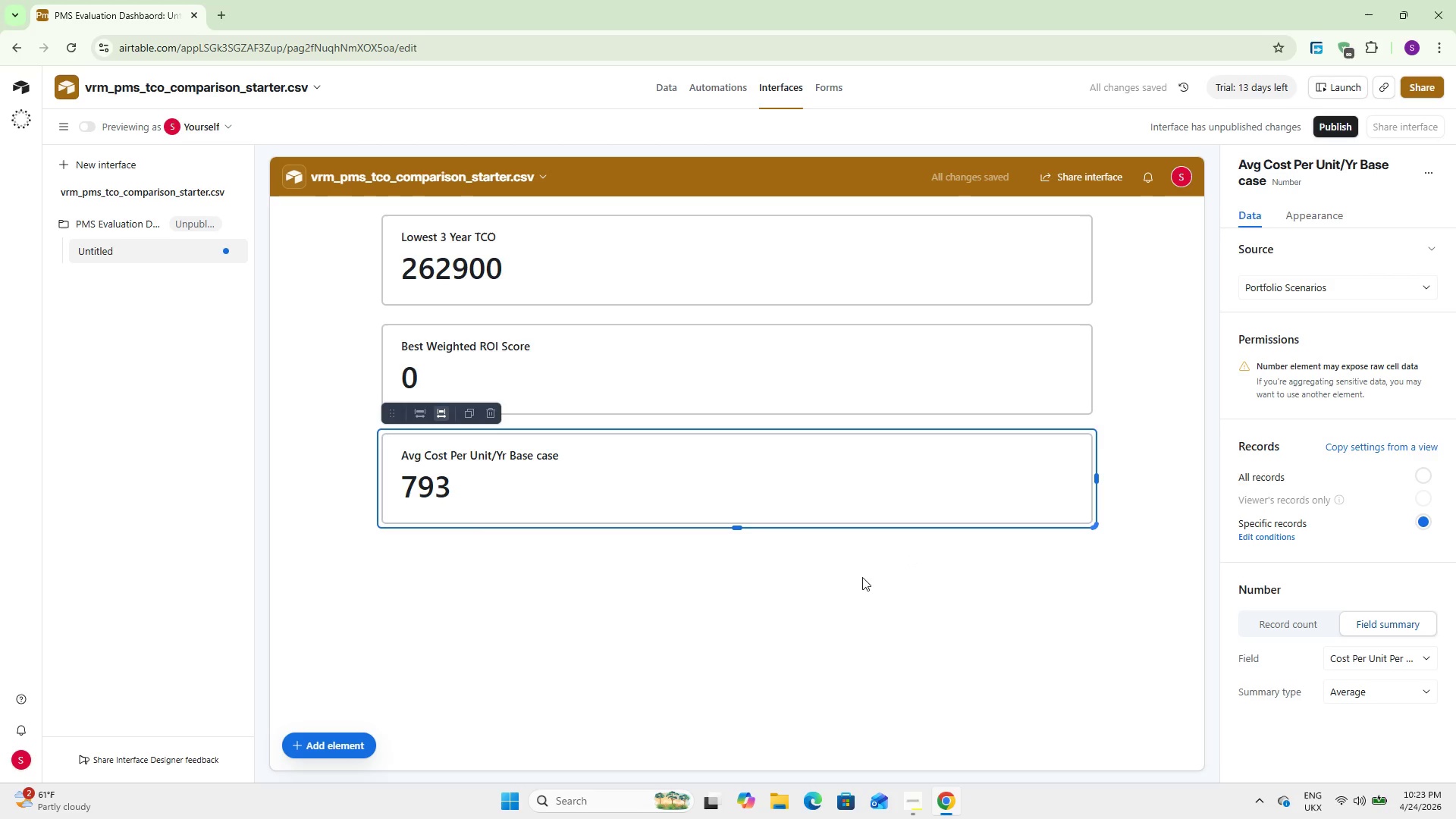 
left_click([794, 605])
 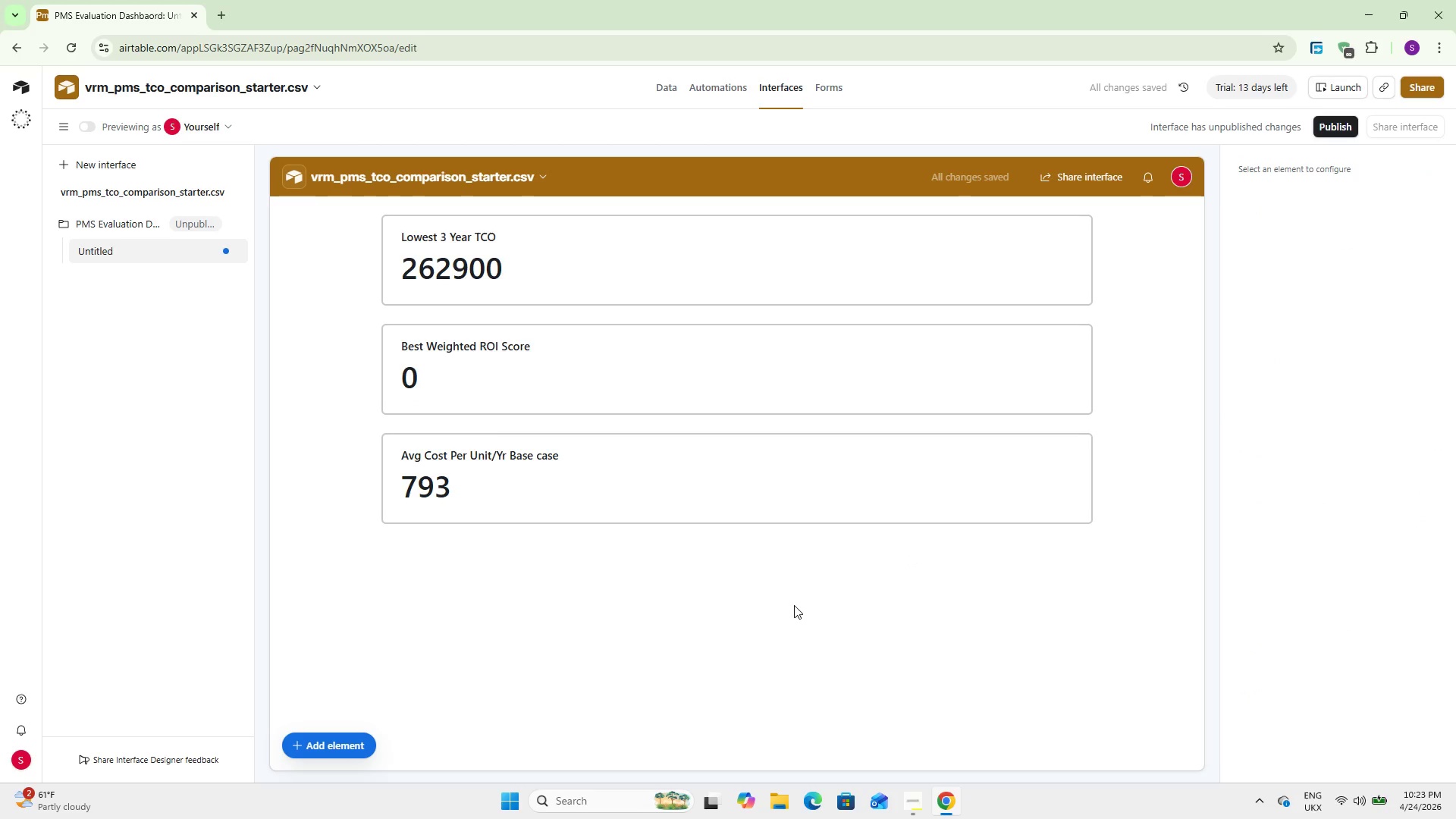 
wait(5.28)
 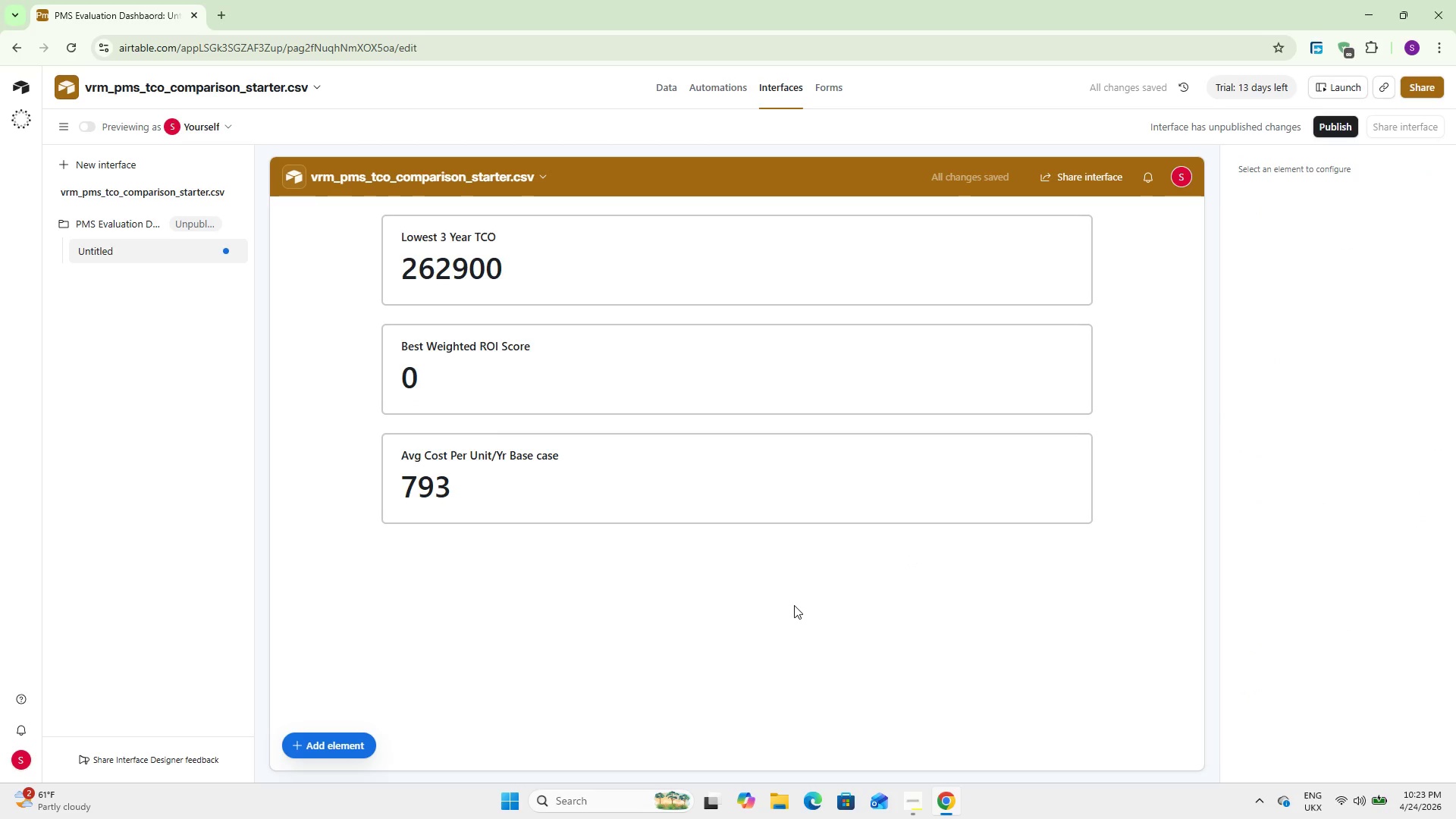 
left_click([341, 747])
 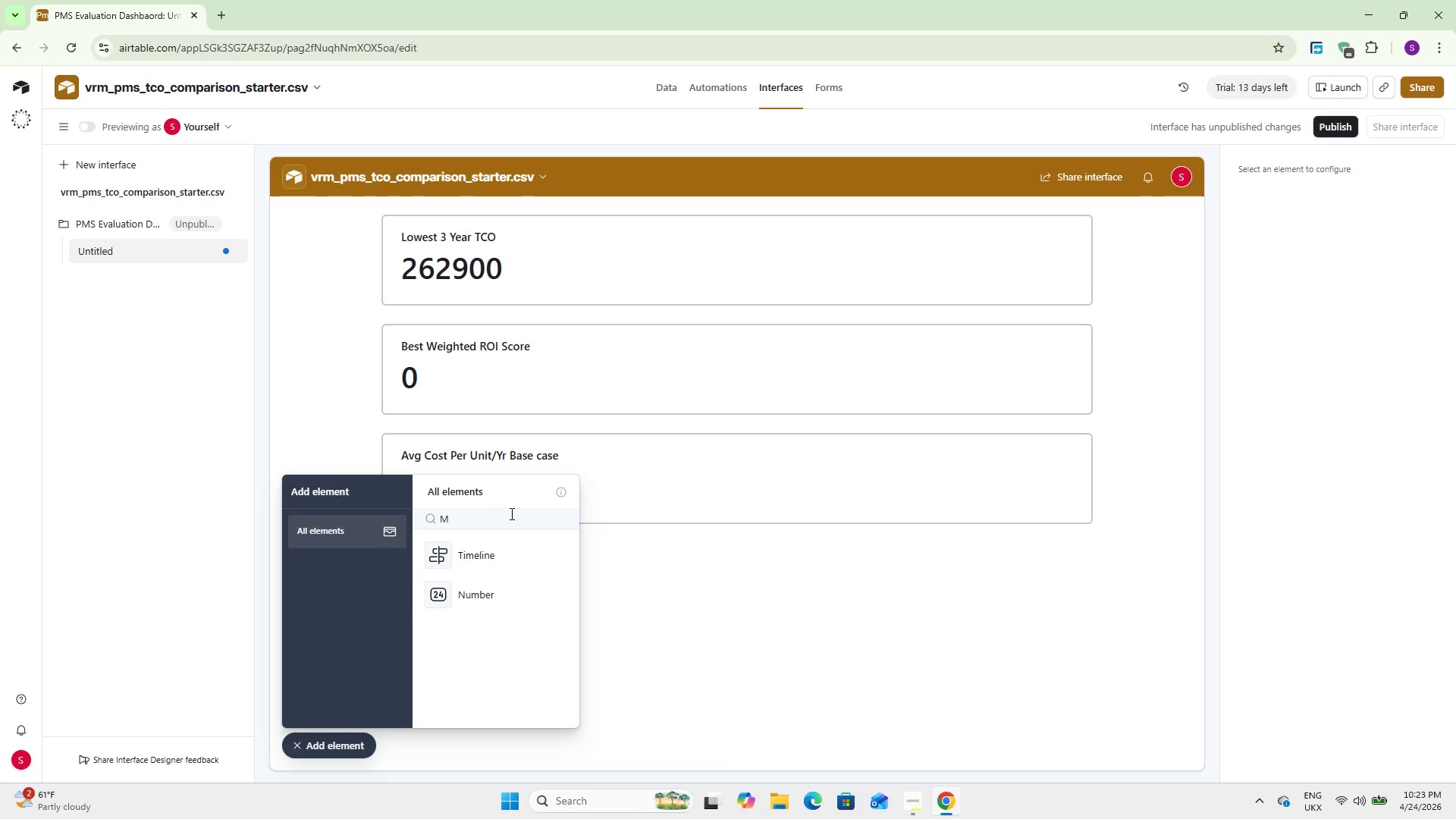 
double_click([500, 510])
 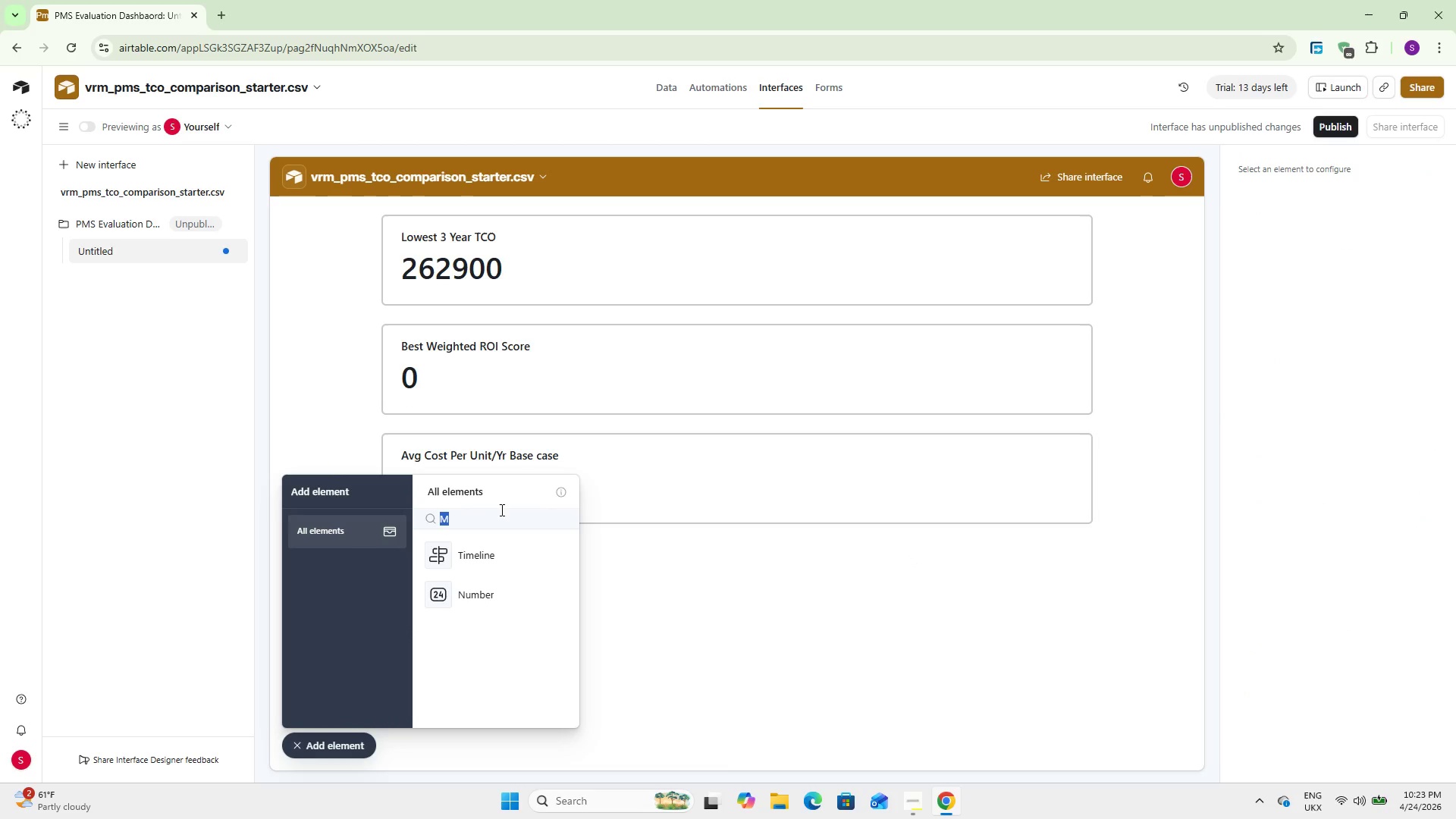 
key(B)
 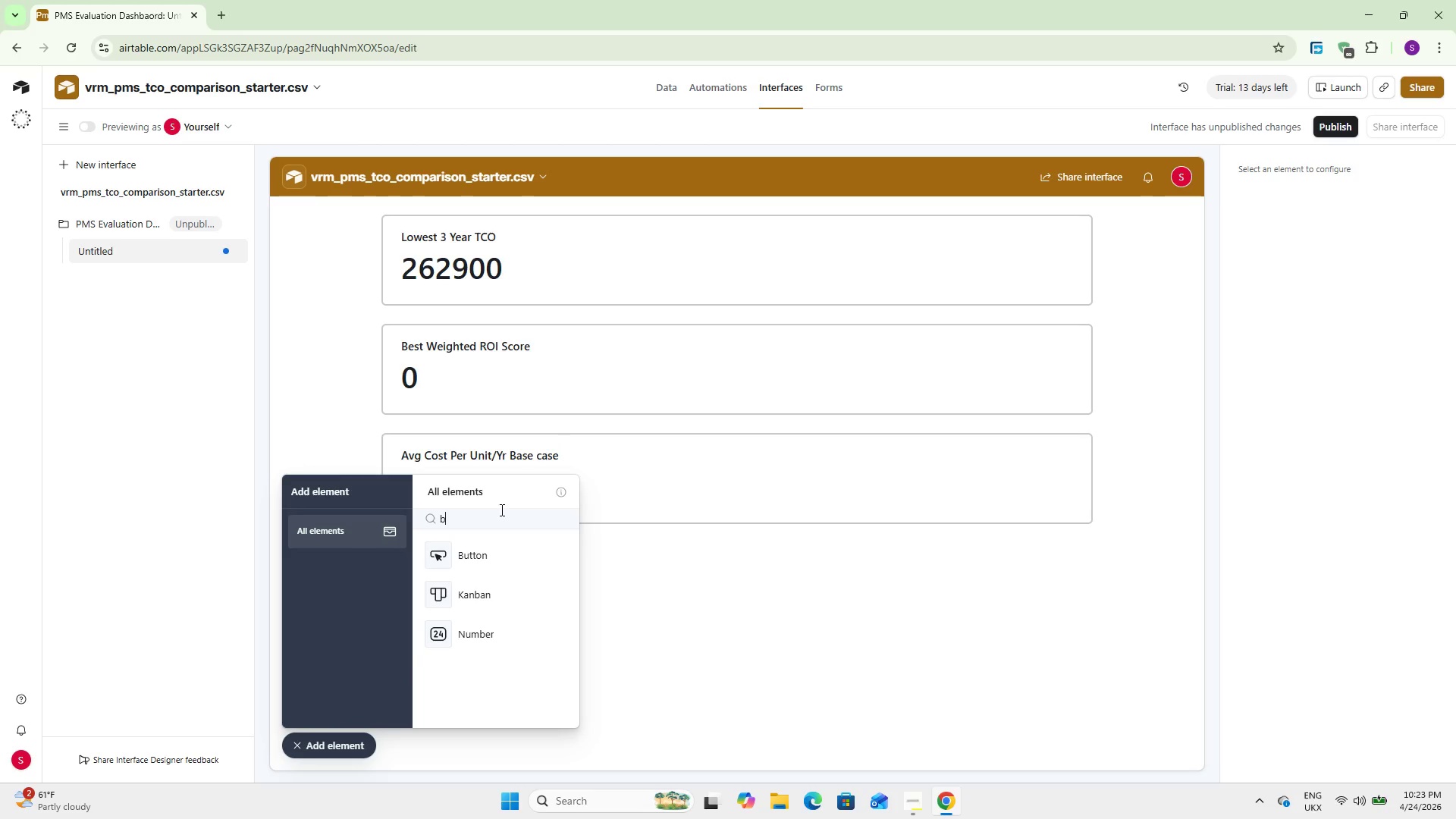 
key(Backspace)
 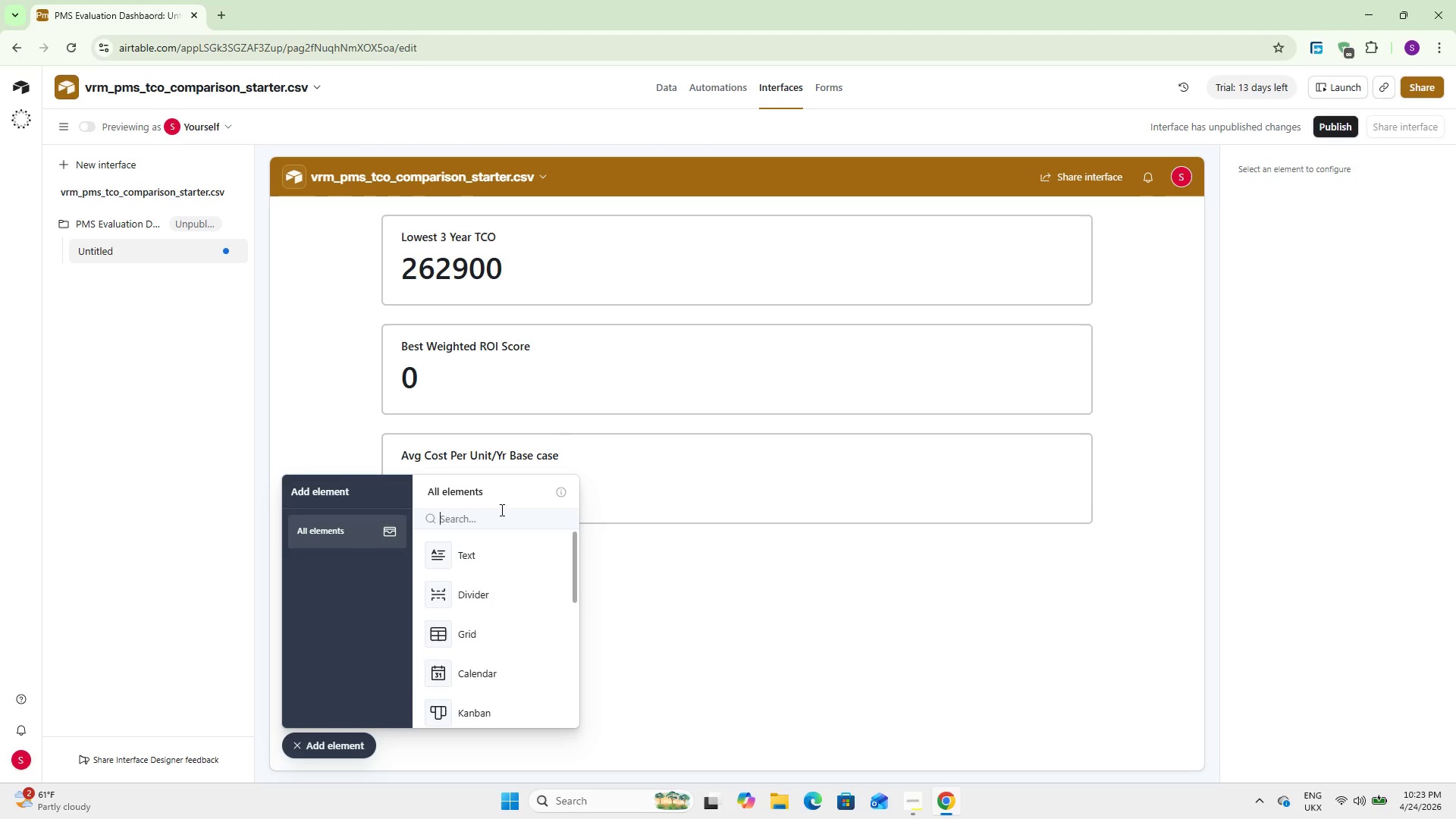 
key(C)
 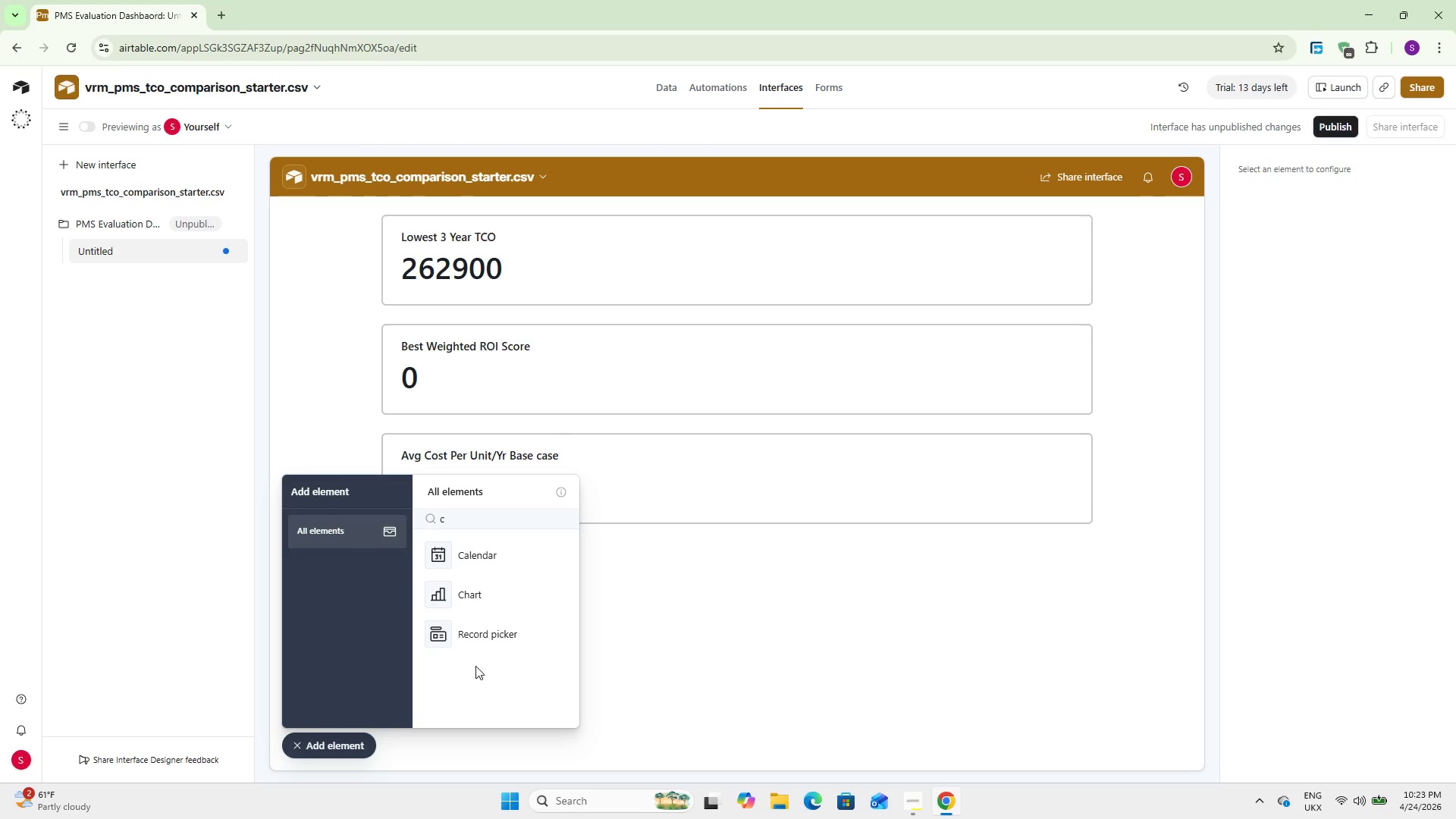 
left_click([491, 589])
 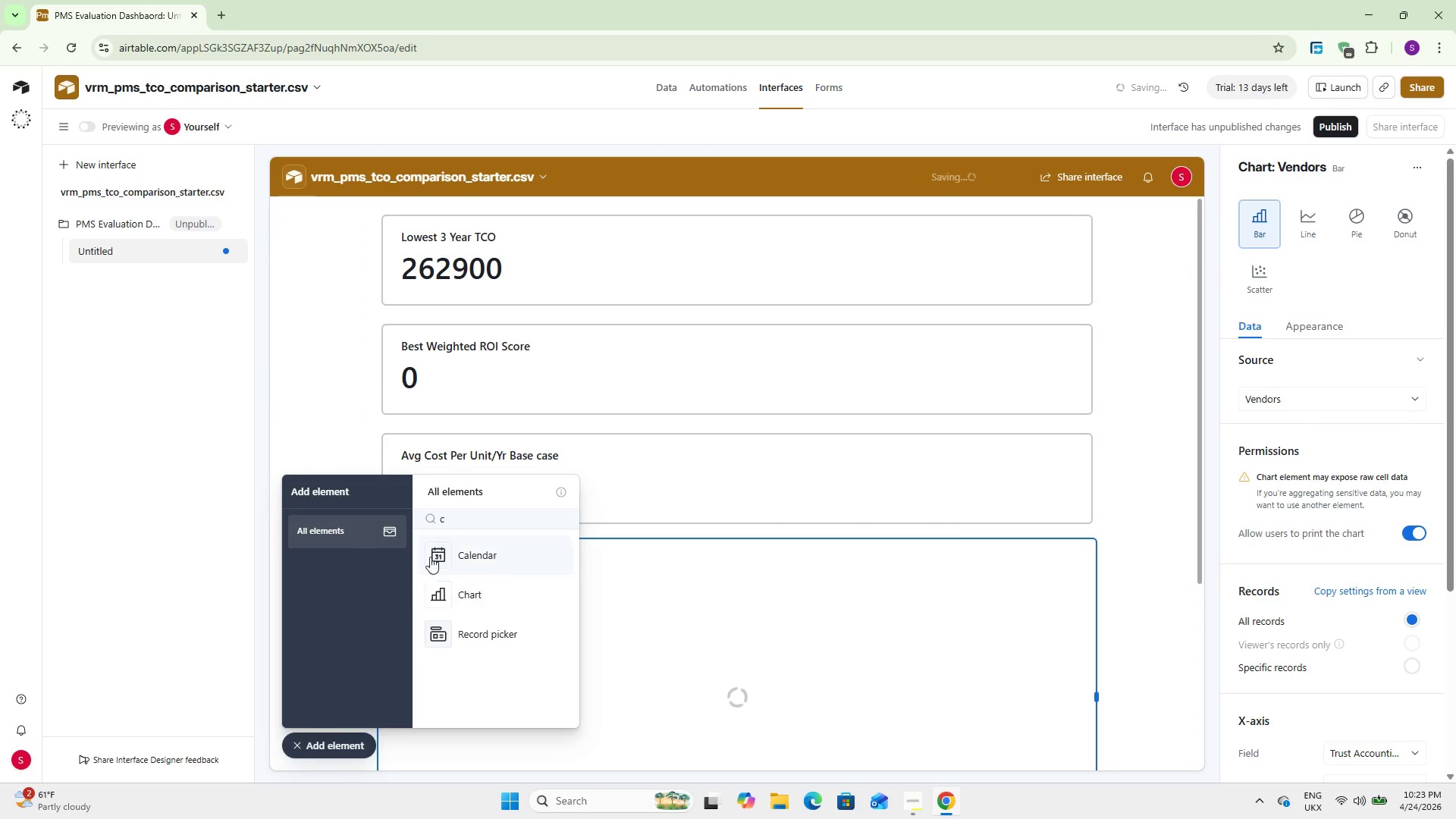 
scroll: coordinate [351, 416], scroll_direction: down, amount: 4.0
 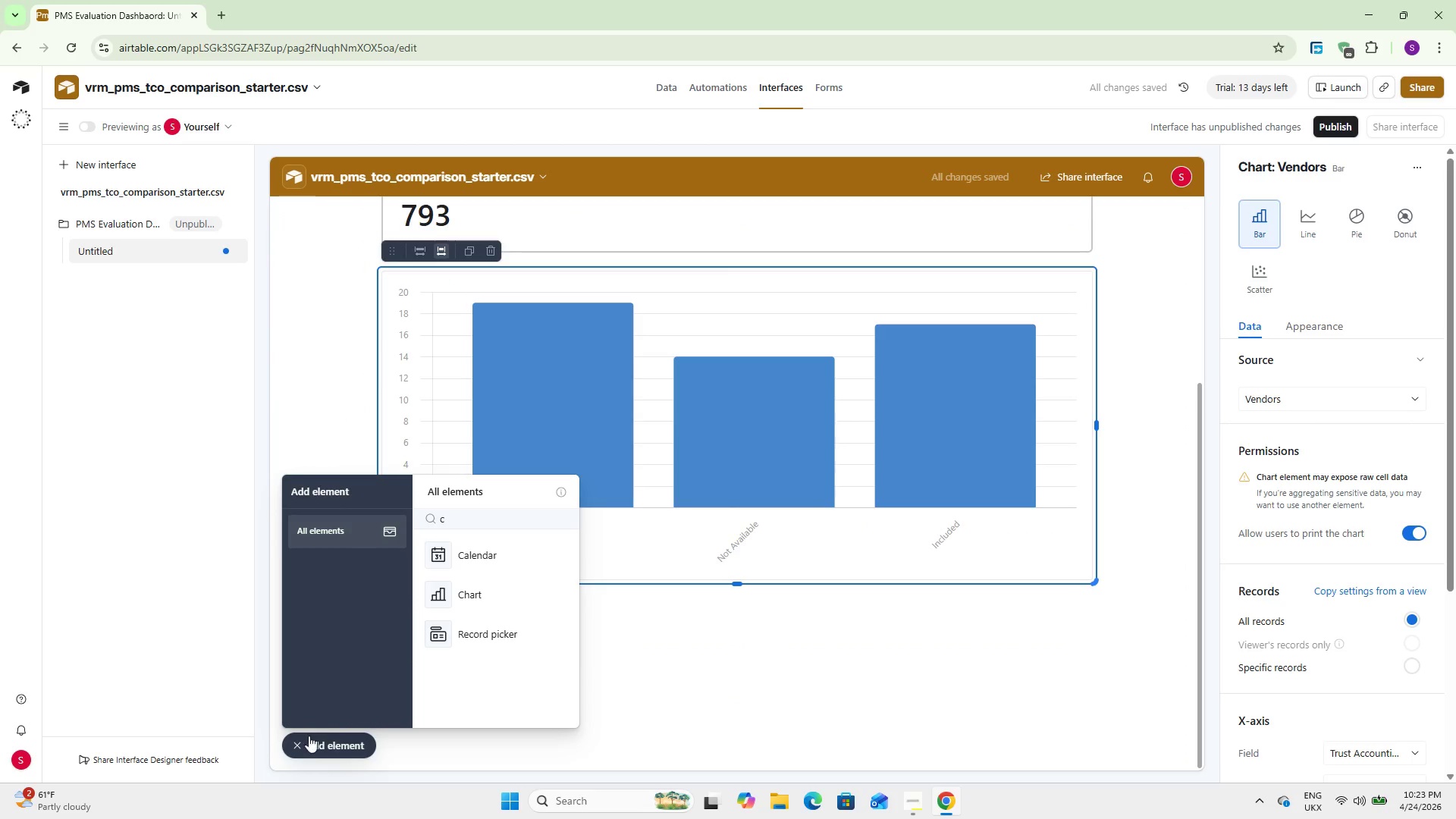 
left_click([309, 739])
 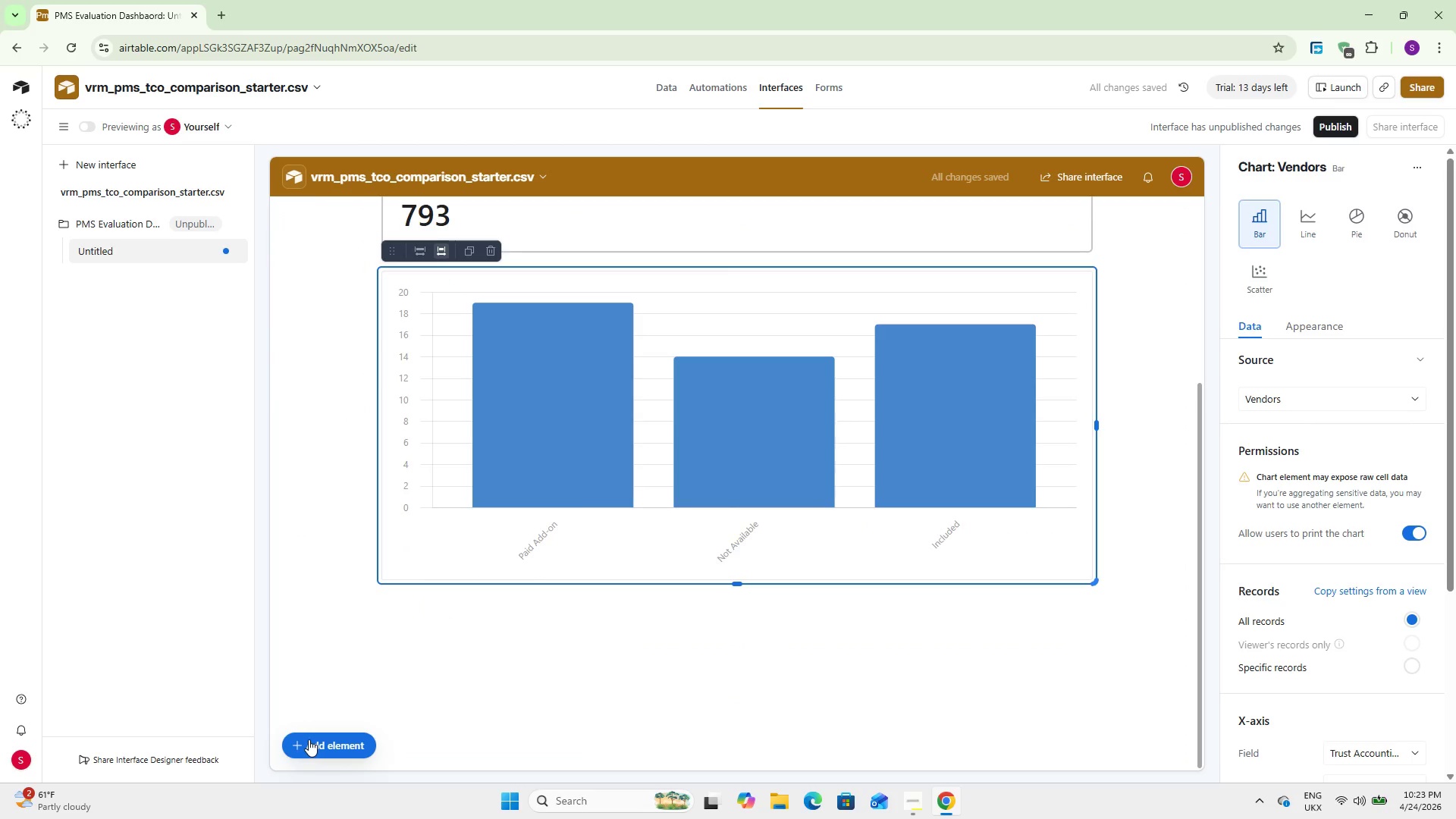 
wait(8.38)
 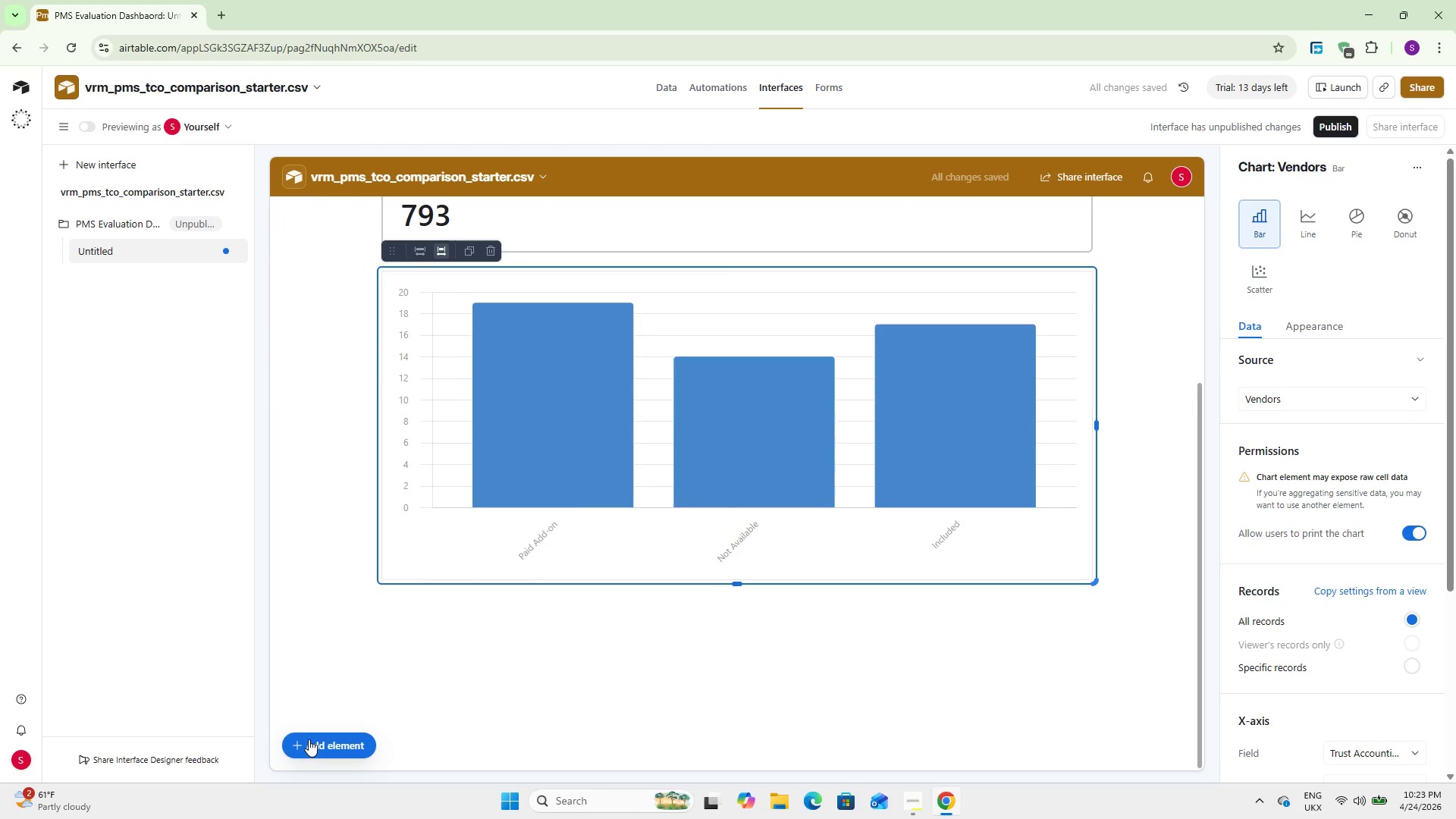 
scroll: coordinate [309, 722], scroll_direction: up, amount: 2.0
 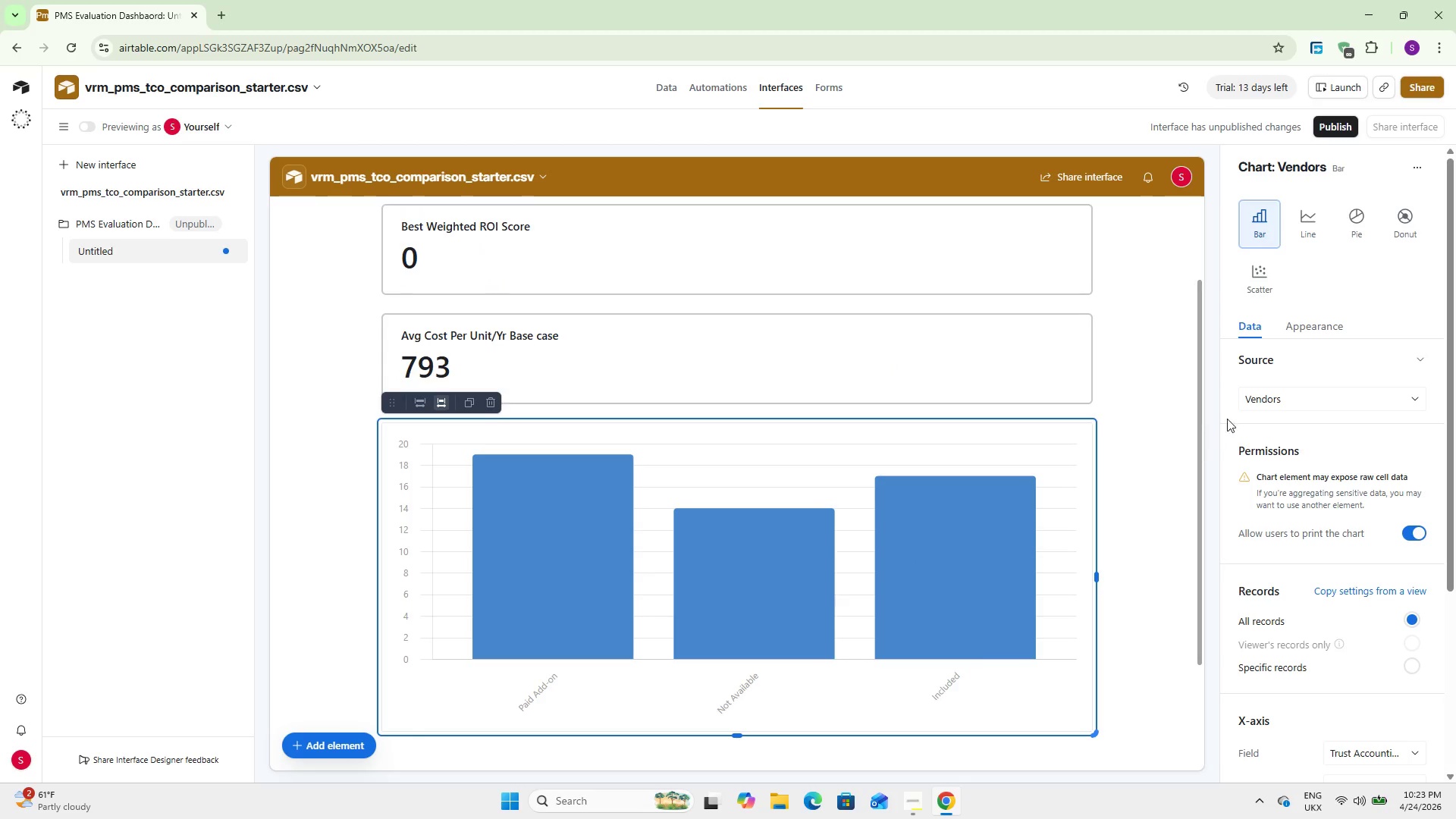 
left_click([1248, 399])
 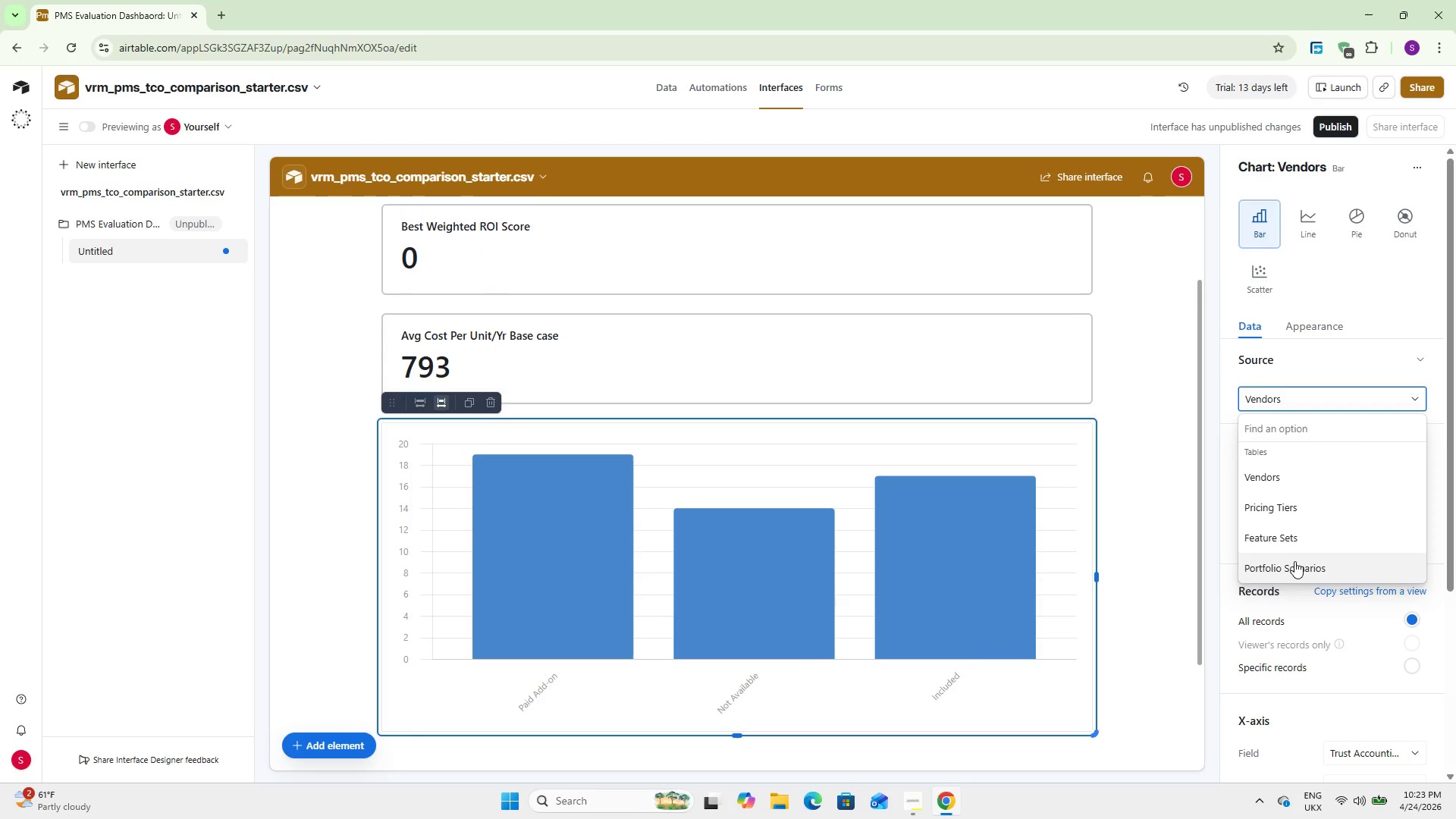 
left_click([1295, 562])
 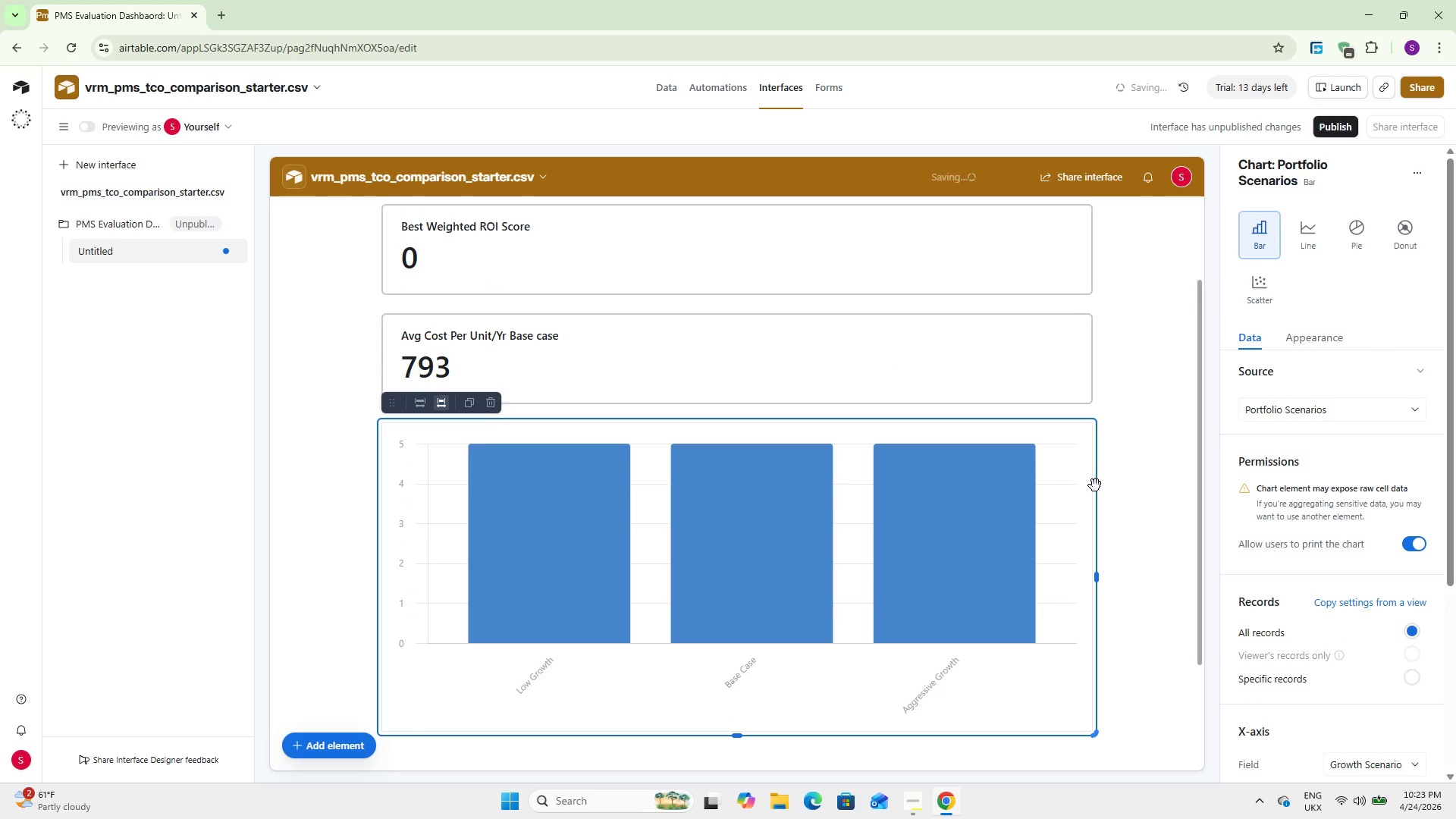 
scroll: coordinate [1279, 533], scroll_direction: down, amount: 6.0
 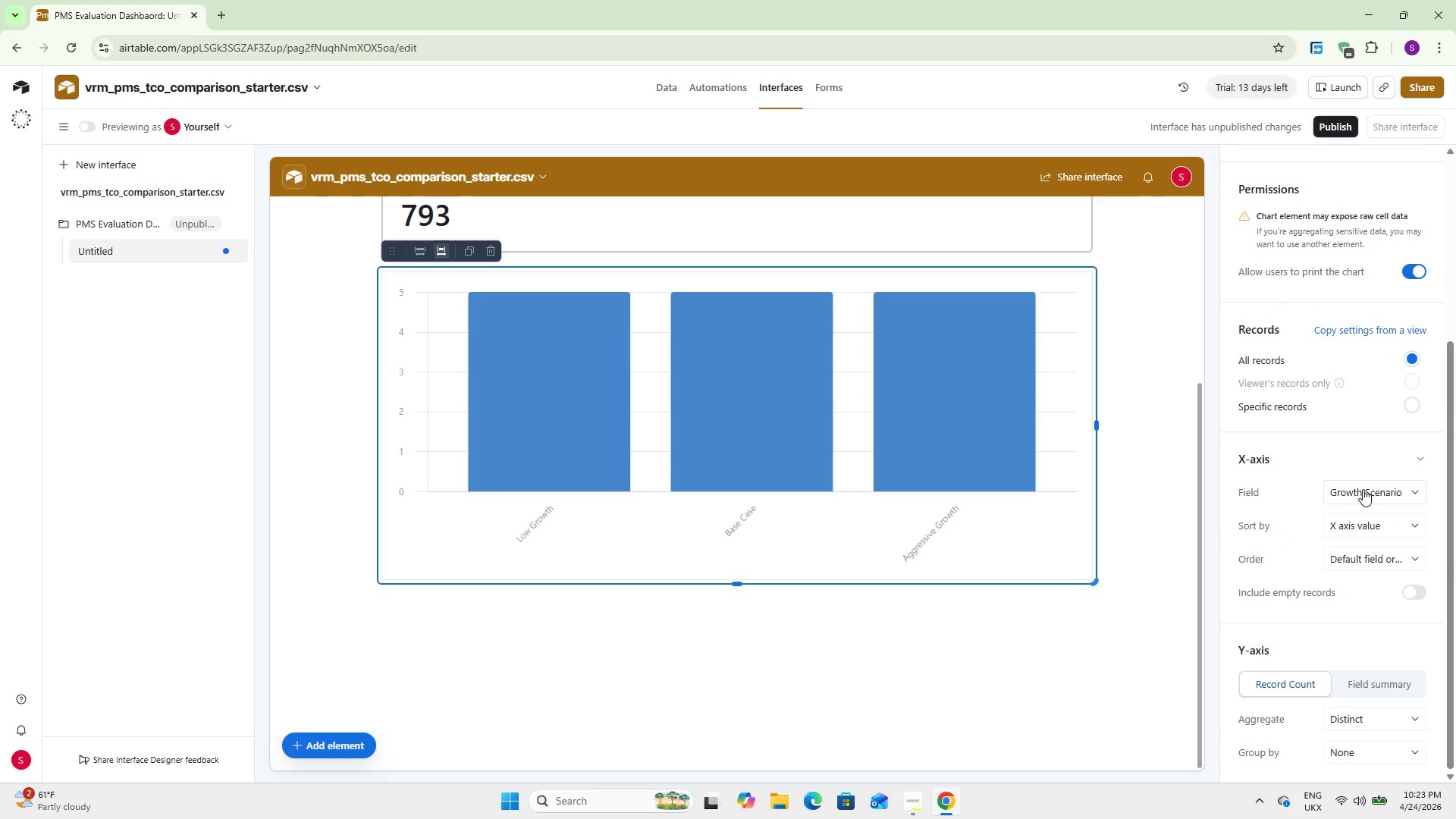 
left_click([1363, 489])
 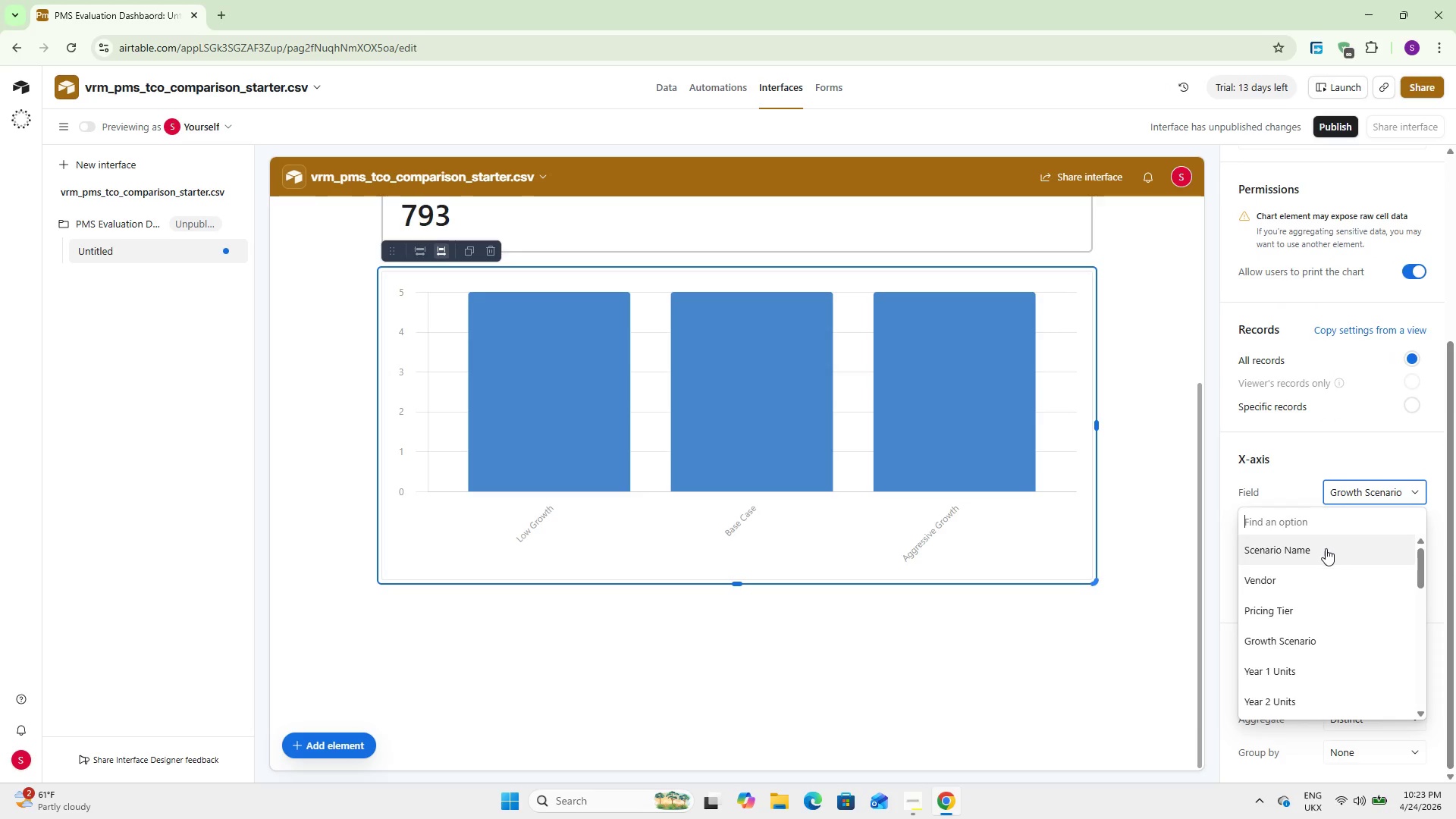 
left_click([1310, 567])
 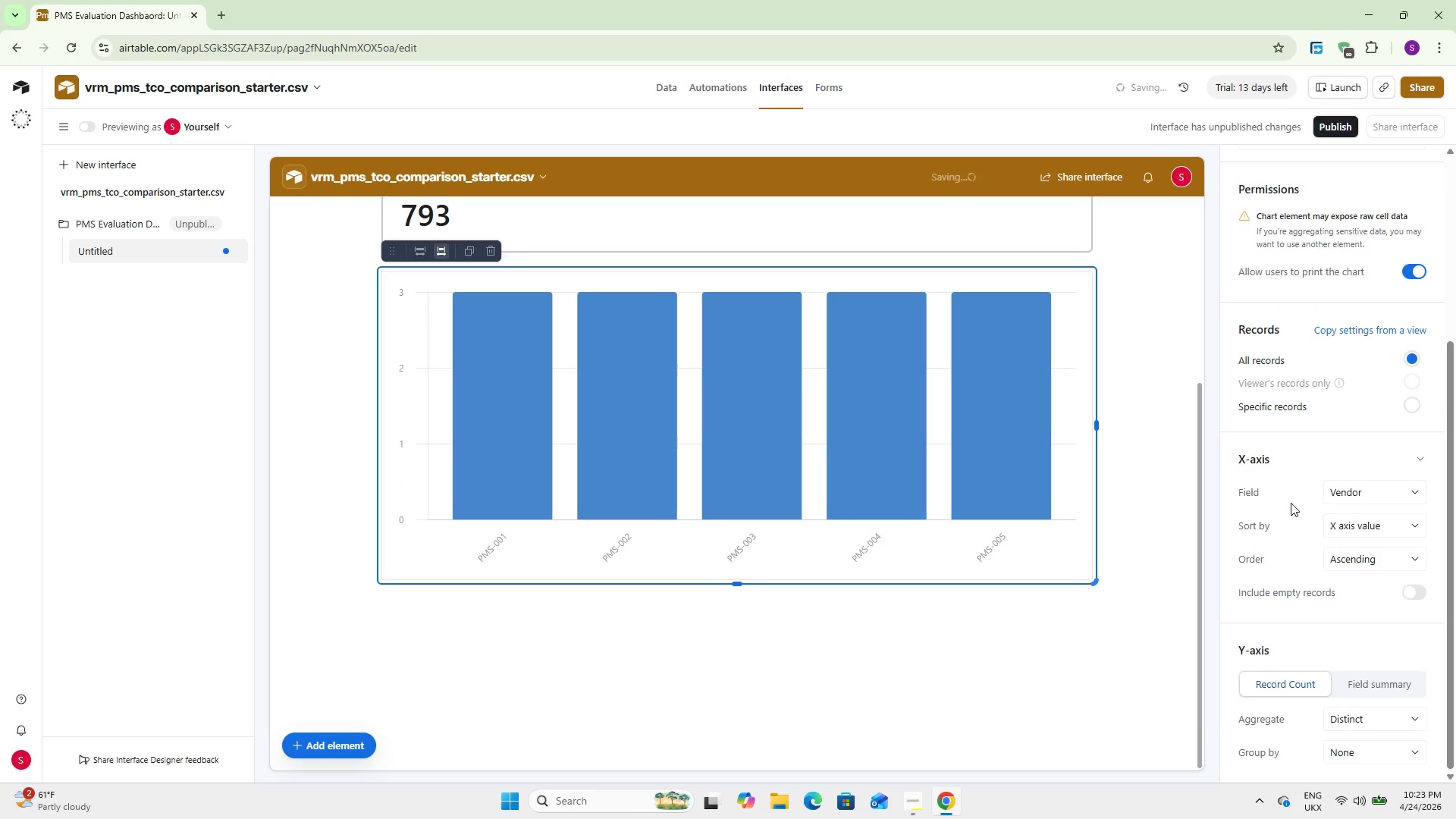 
scroll: coordinate [1291, 503], scroll_direction: down, amount: 1.0
 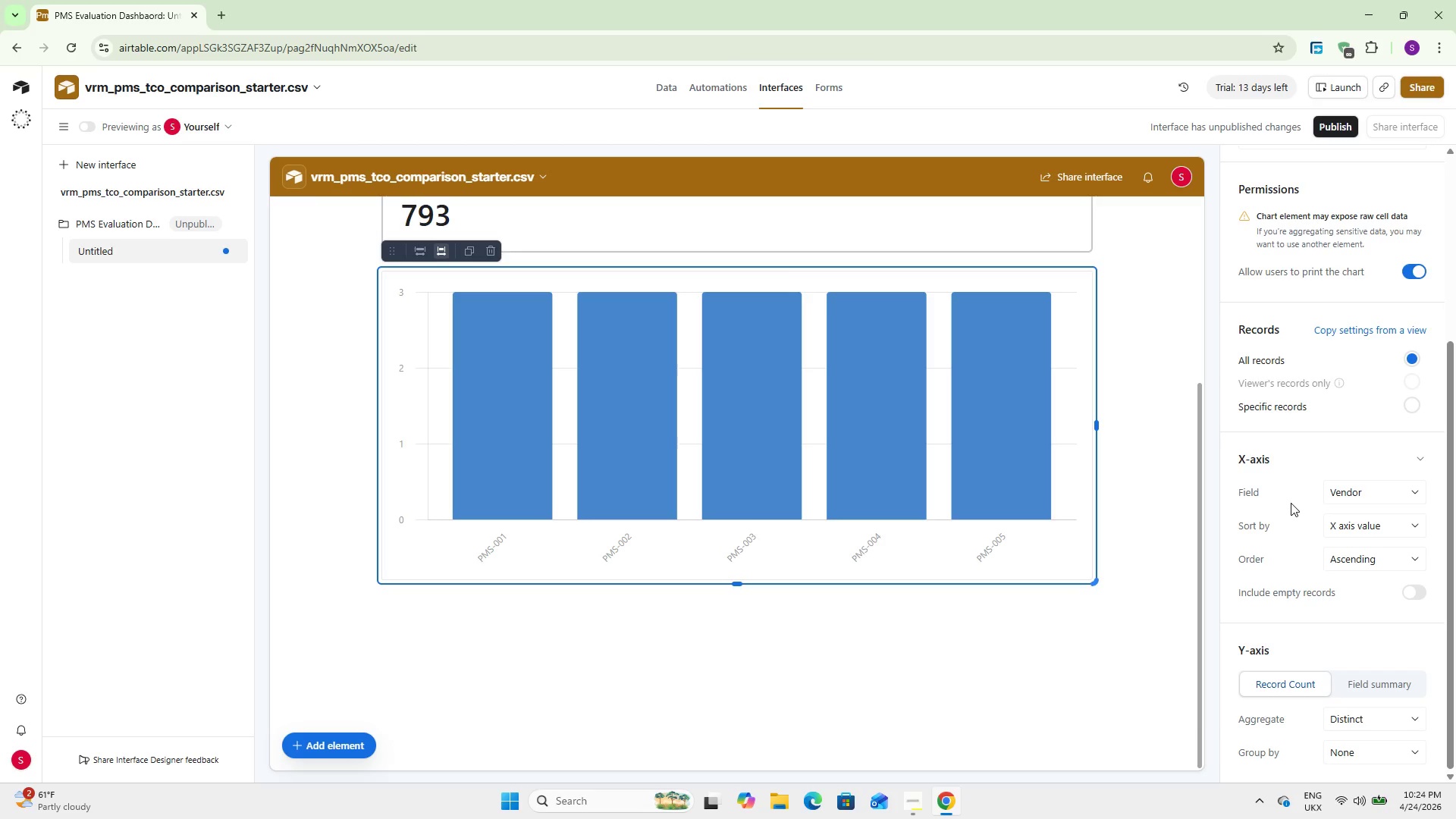 
wait(14.39)
 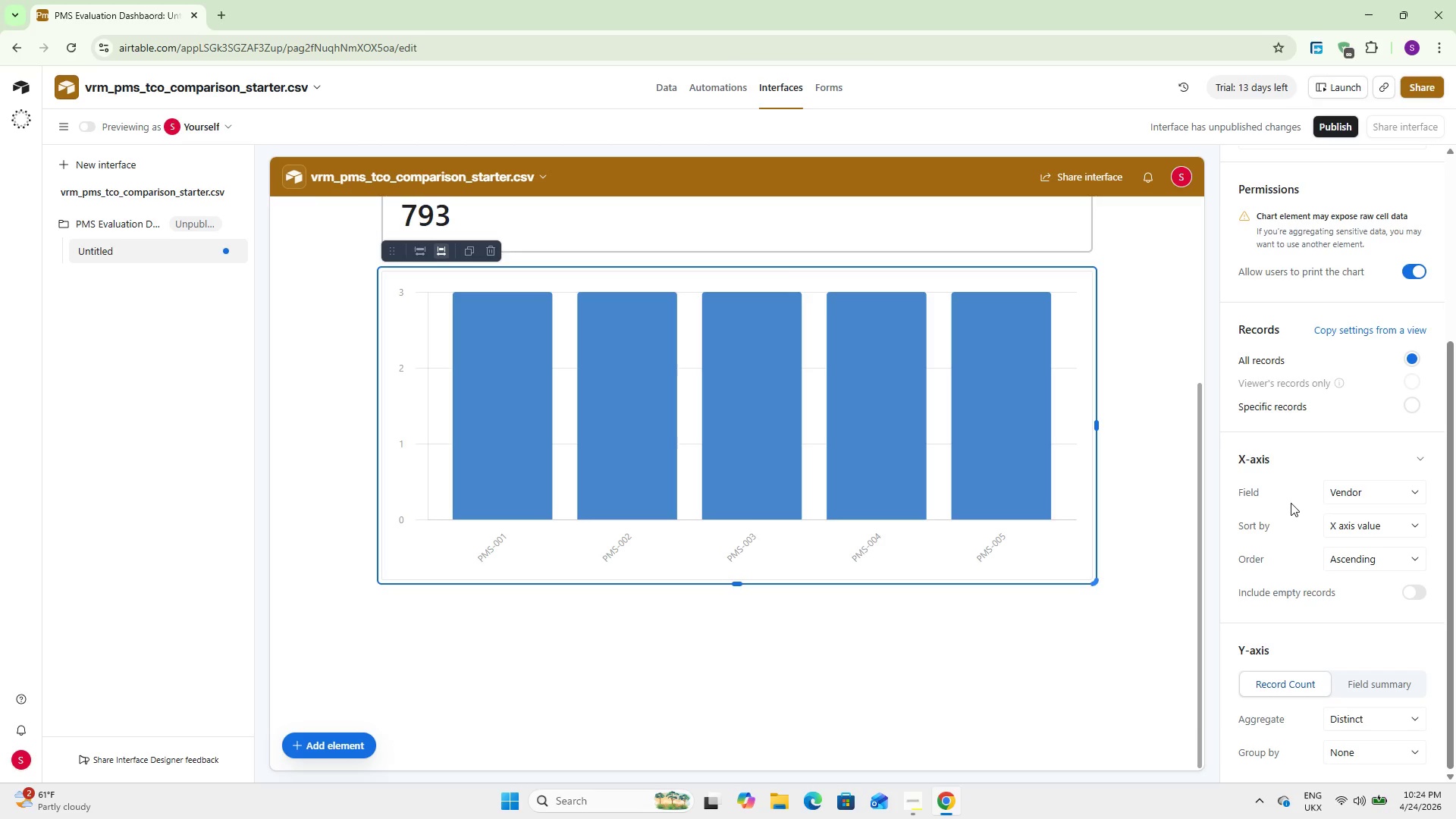 
scroll: coordinate [1323, 548], scroll_direction: down, amount: 3.0
 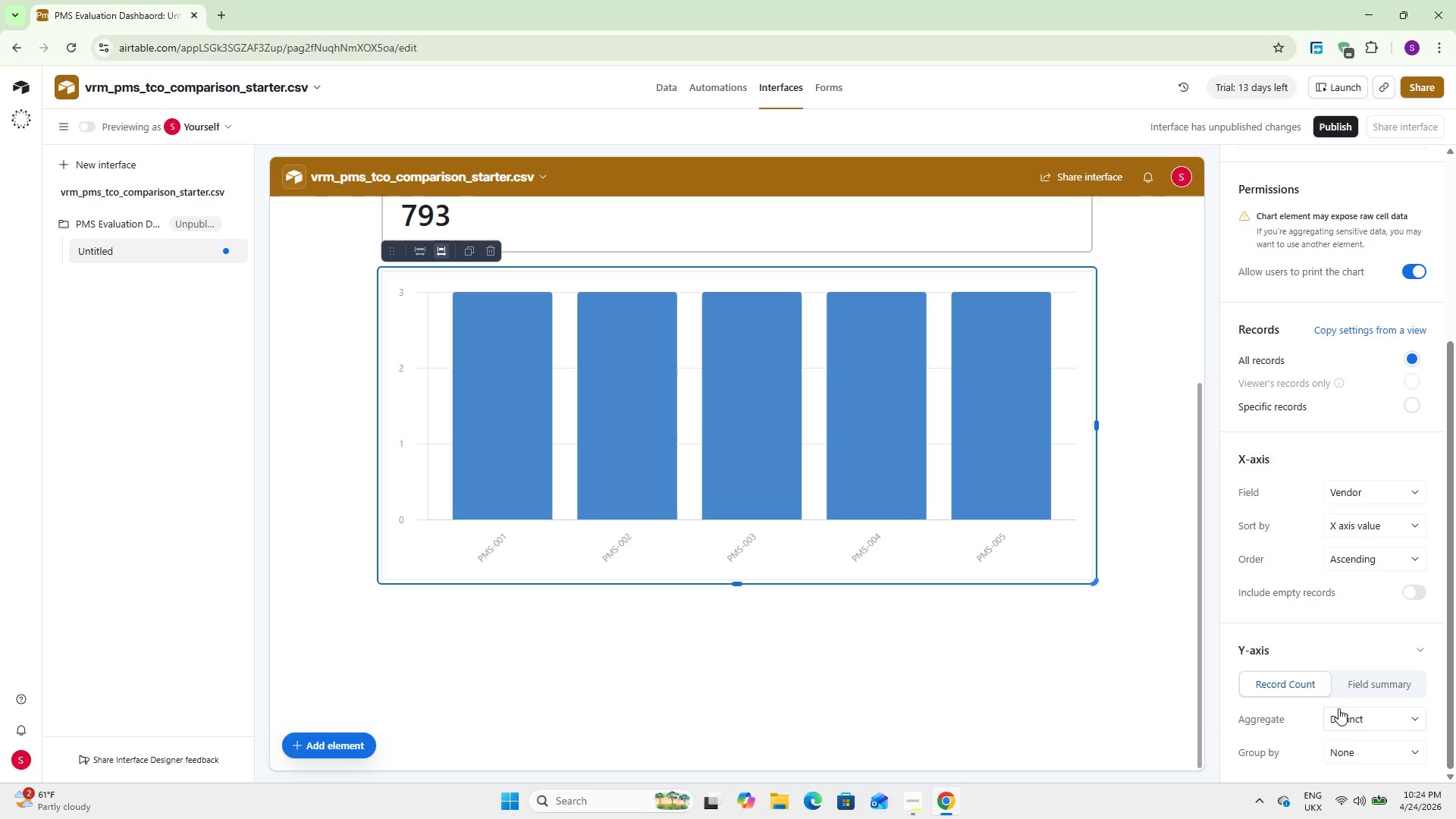 
wait(9.06)
 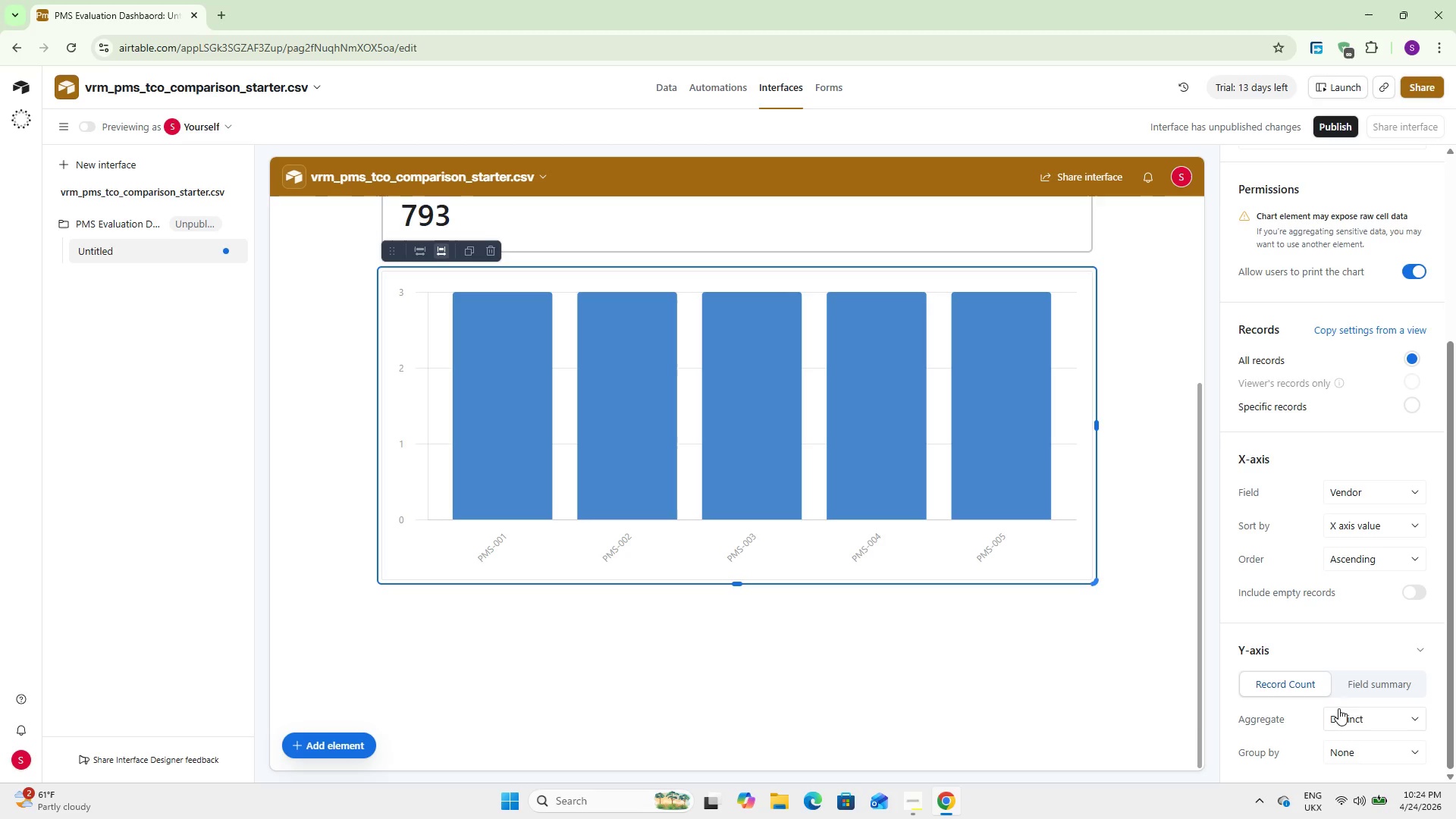 
left_click([1361, 680])
 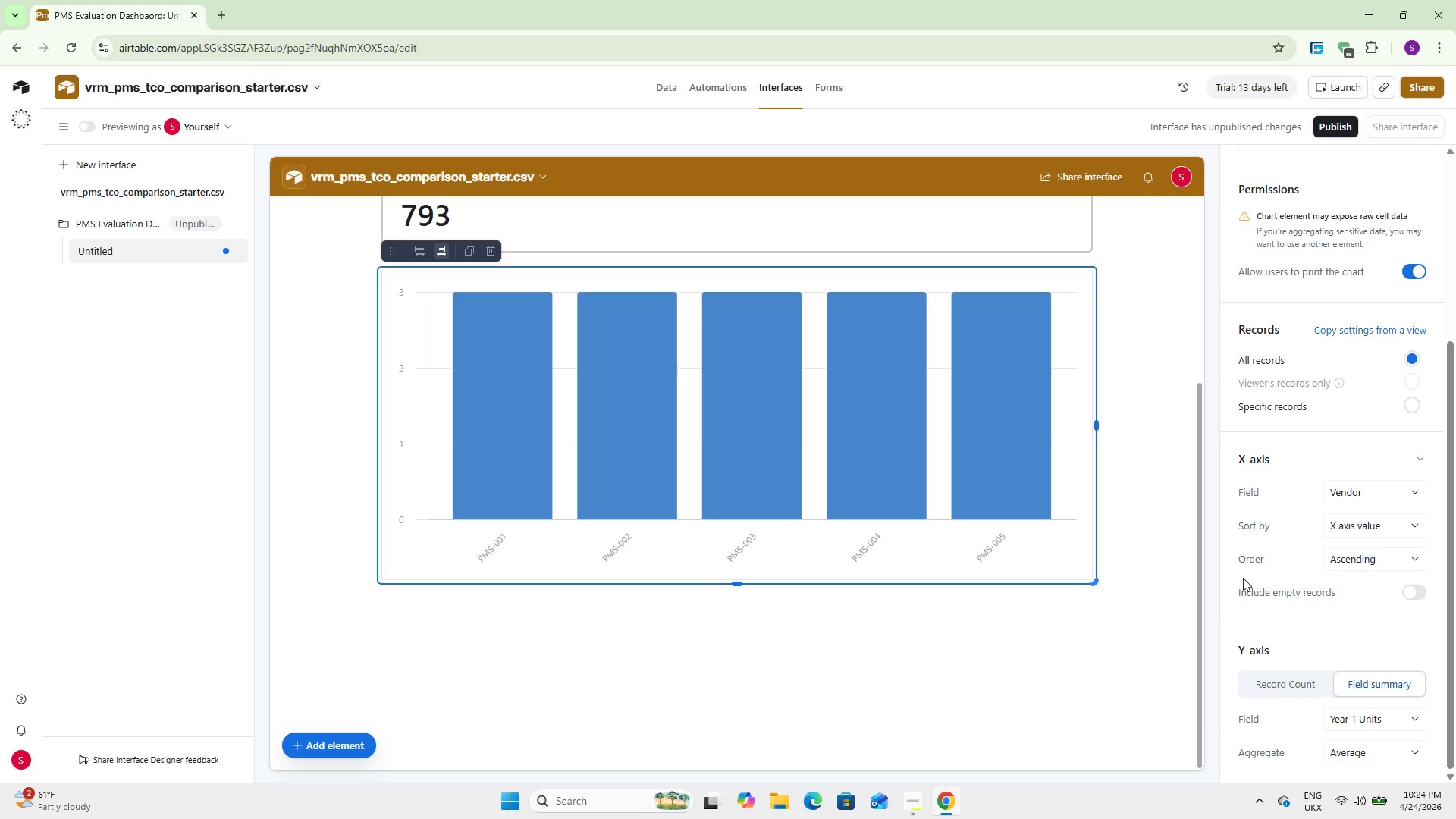 
scroll: coordinate [1243, 578], scroll_direction: down, amount: 3.0
 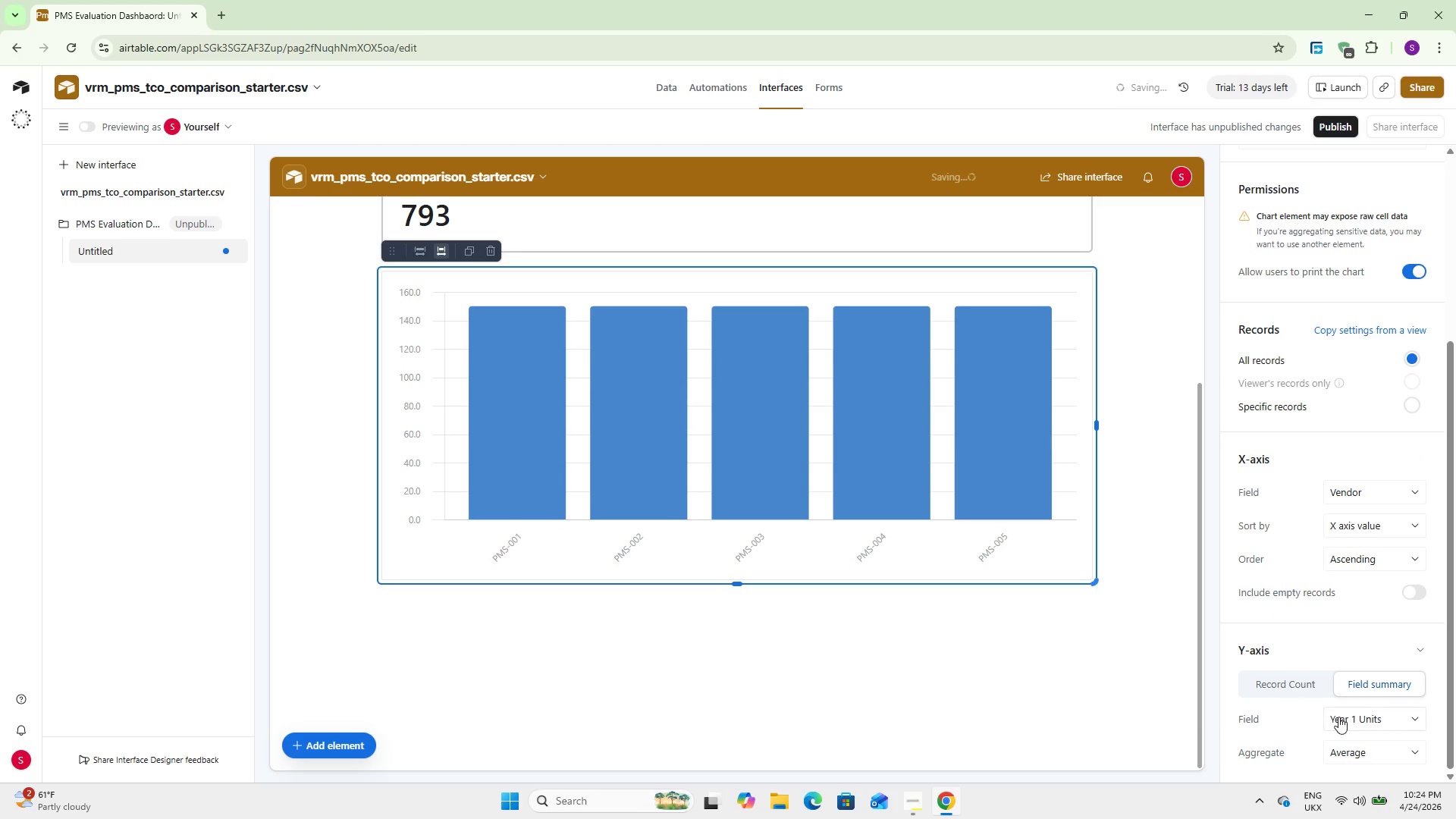 
left_click([1338, 717])
 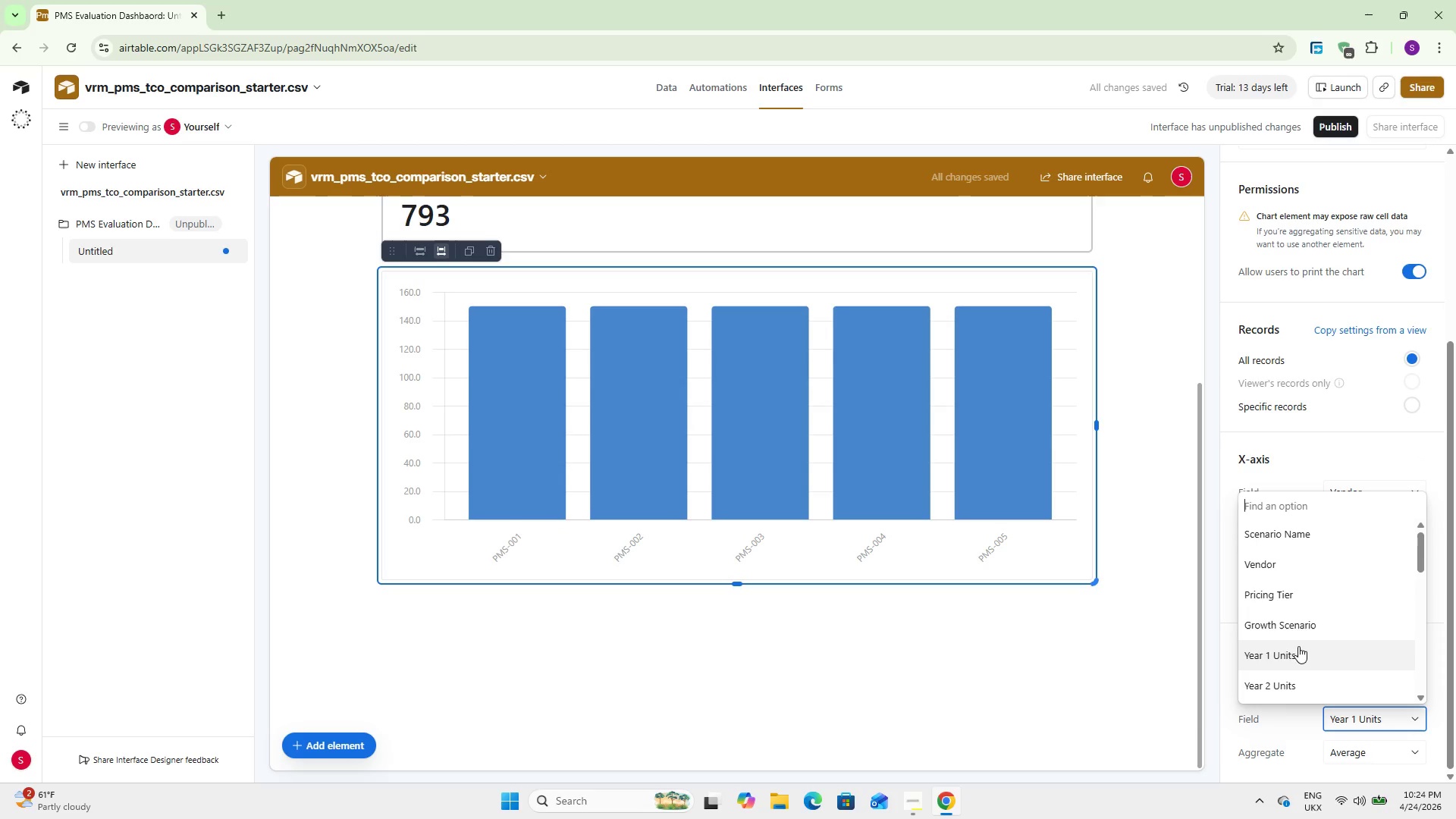 
scroll: coordinate [1306, 632], scroll_direction: down, amount: 9.0
 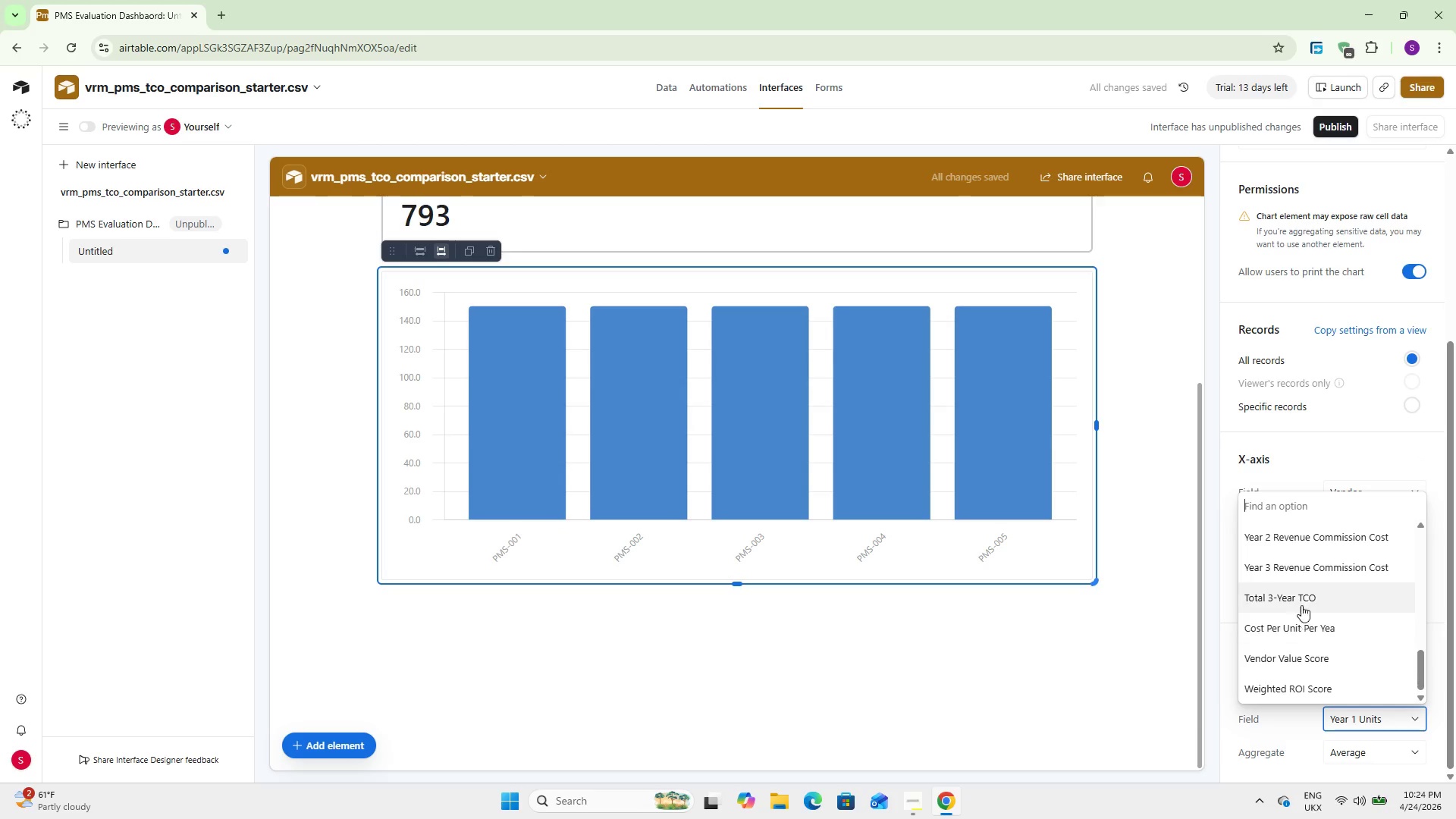 
left_click([1303, 594])
 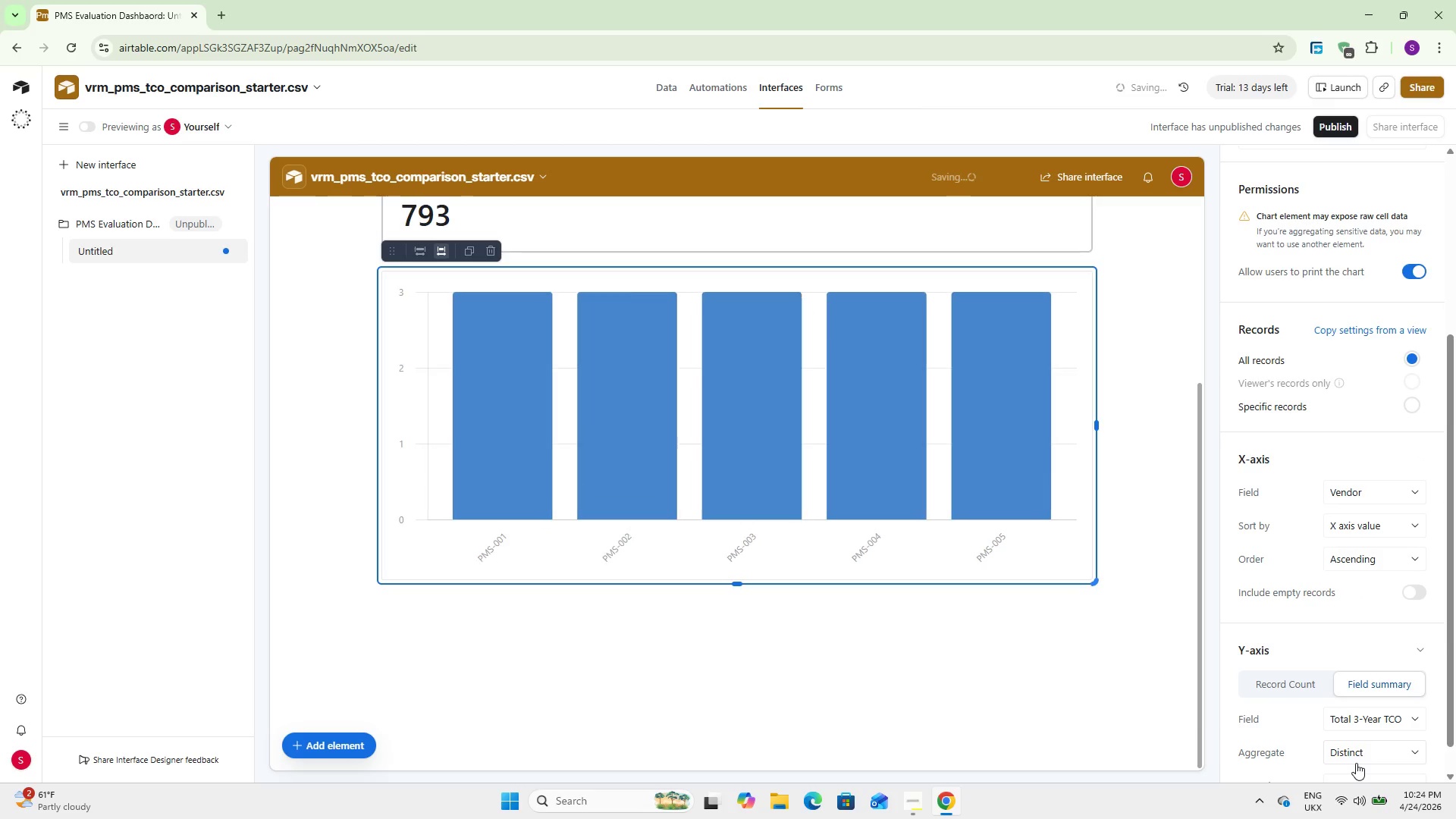 
left_click([1357, 761])
 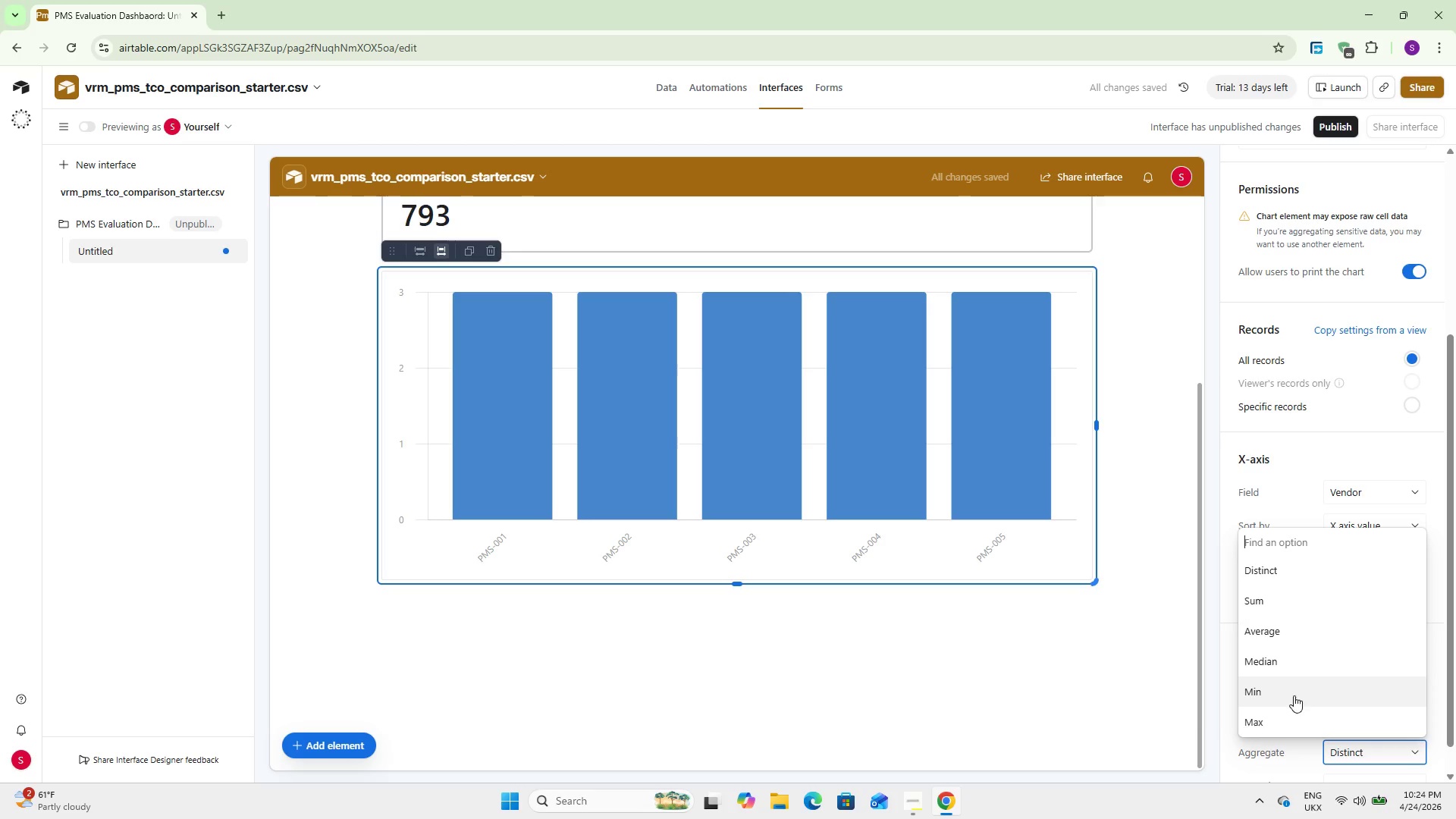 
left_click([1269, 600])
 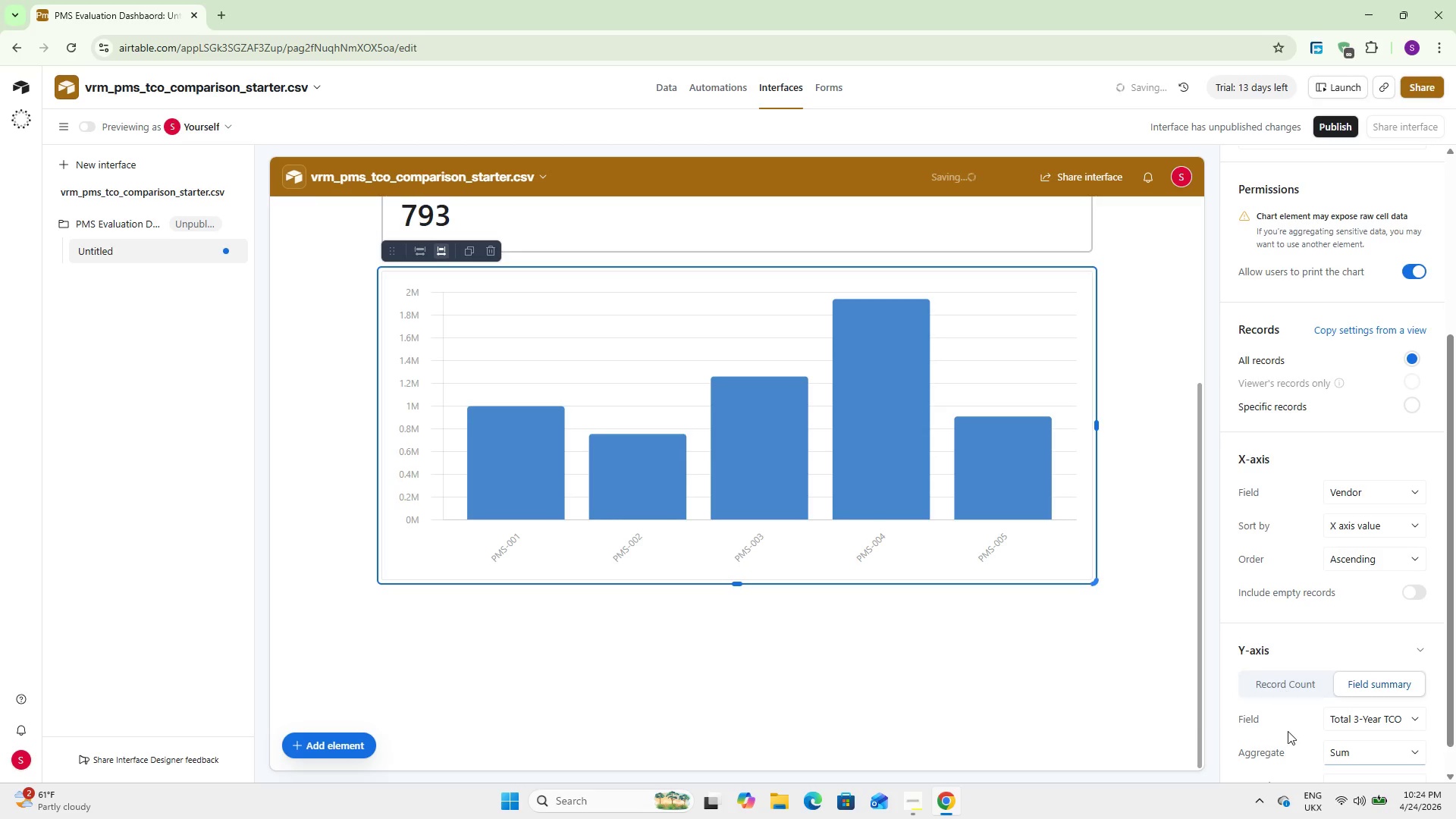 
scroll: coordinate [1288, 732], scroll_direction: down, amount: 6.0
 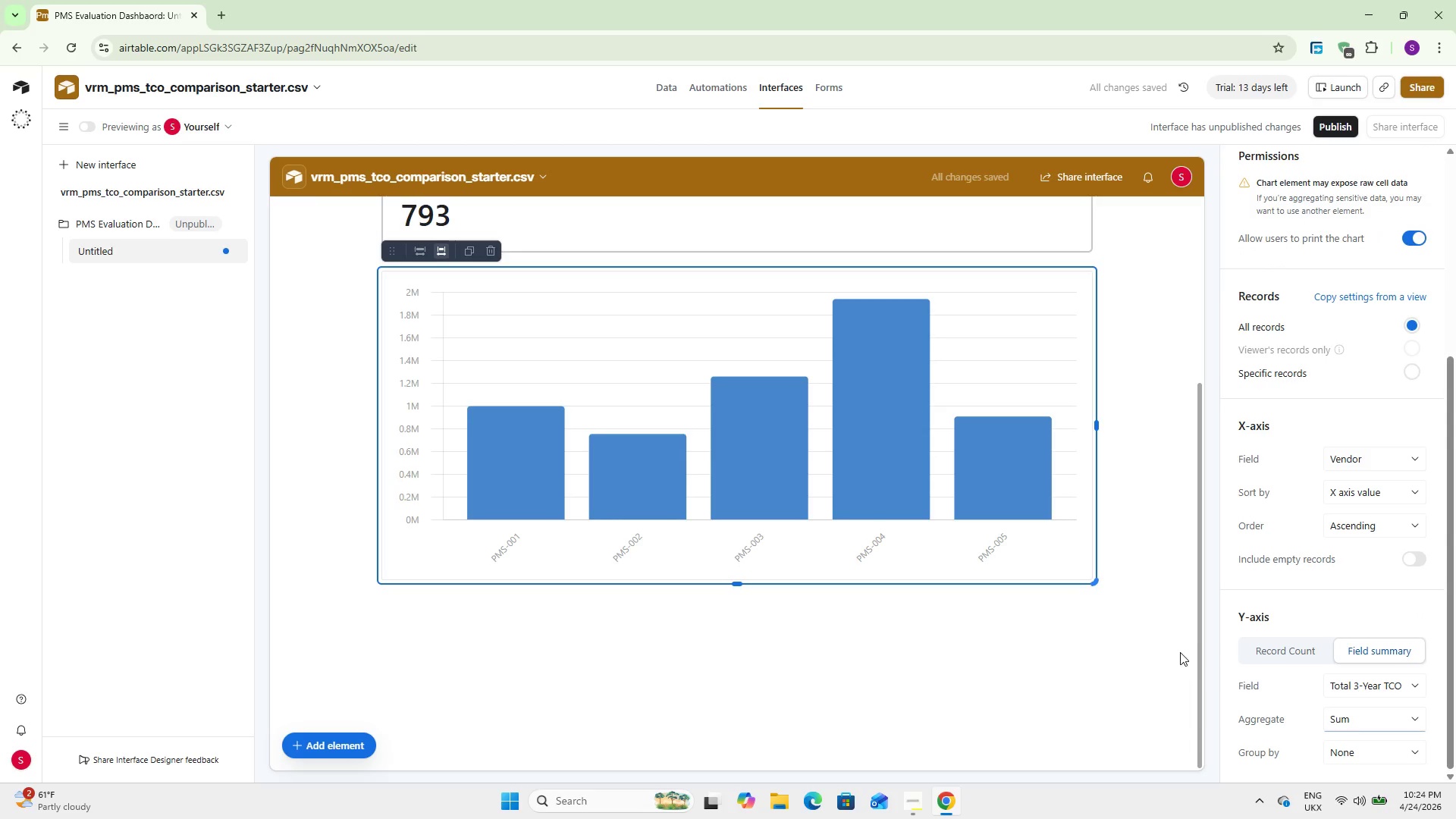 
left_click([1173, 650])
 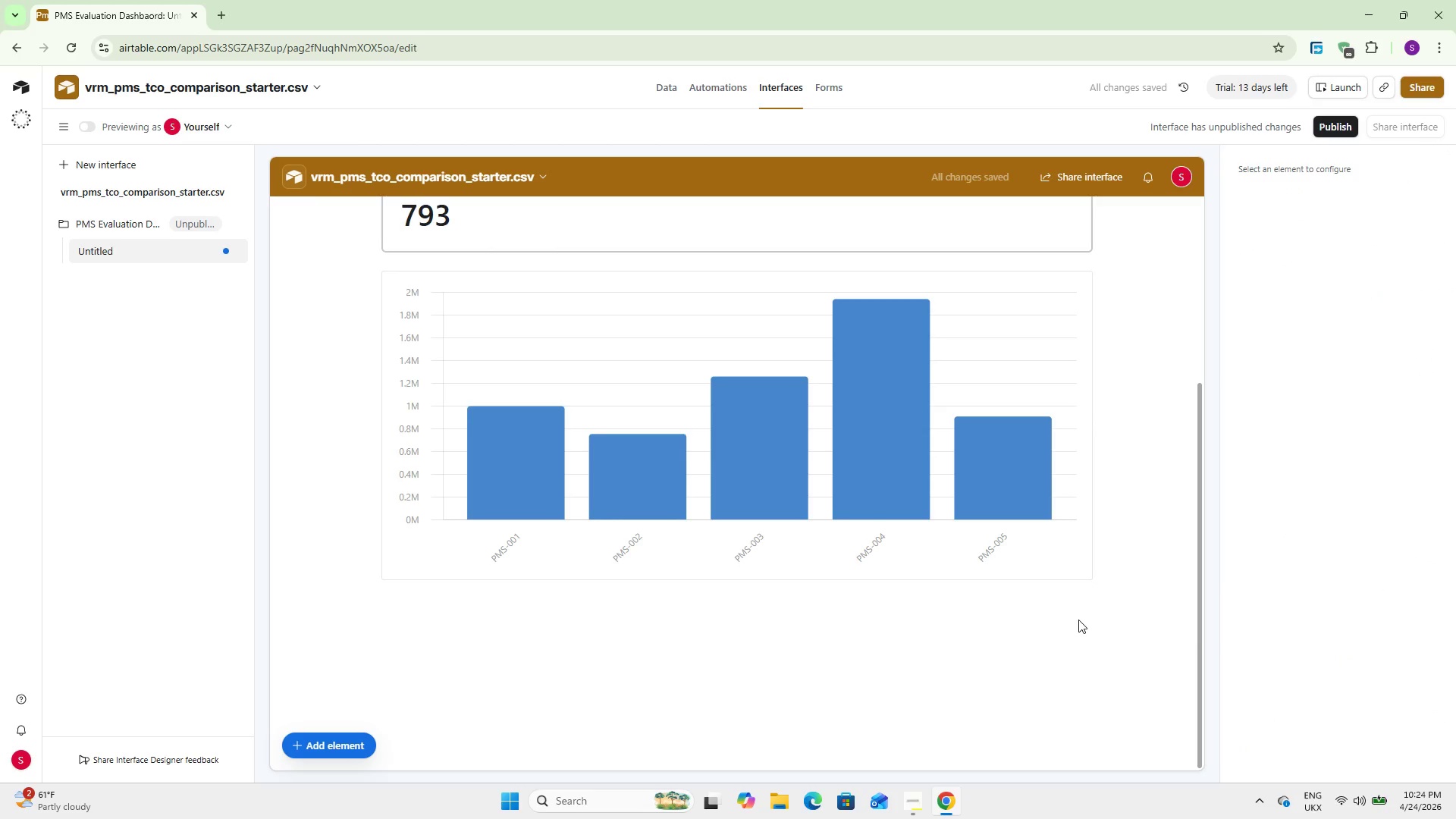 
left_click([1026, 500])
 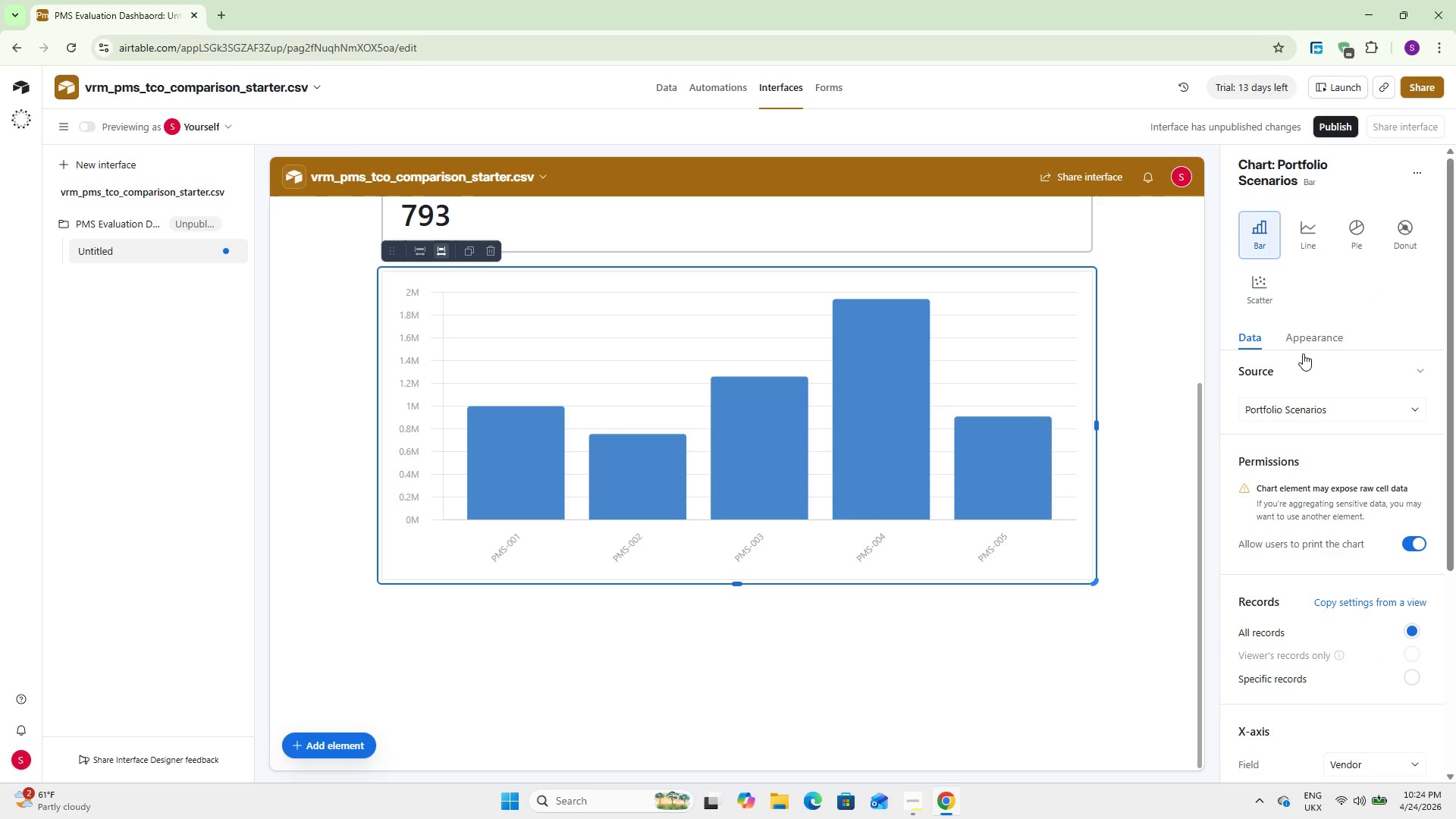 
scroll: coordinate [1303, 529], scroll_direction: down, amount: 2.0
 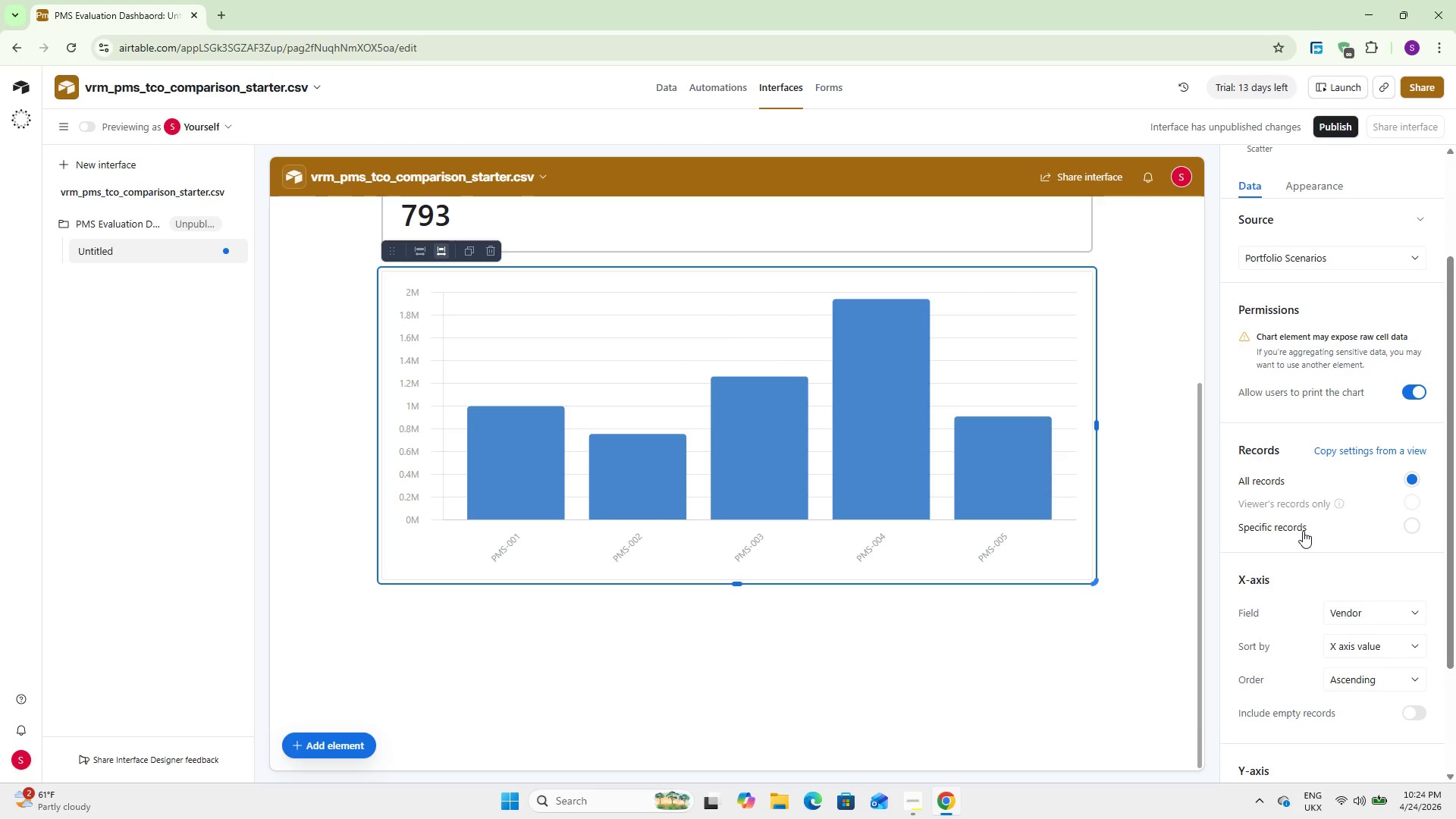 
wait(7.98)
 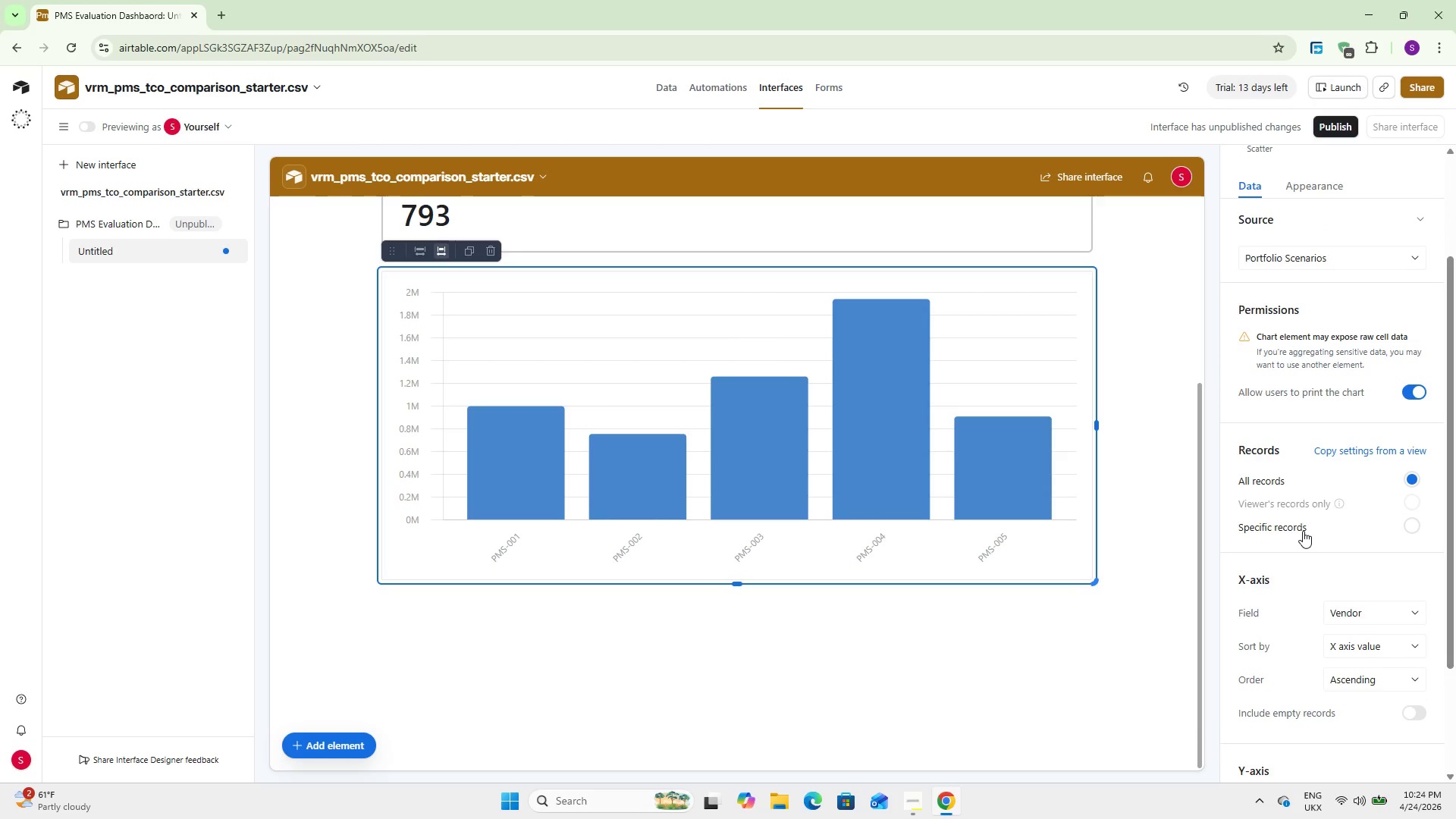 
scroll: coordinate [1334, 406], scroll_direction: down, amount: 3.0
 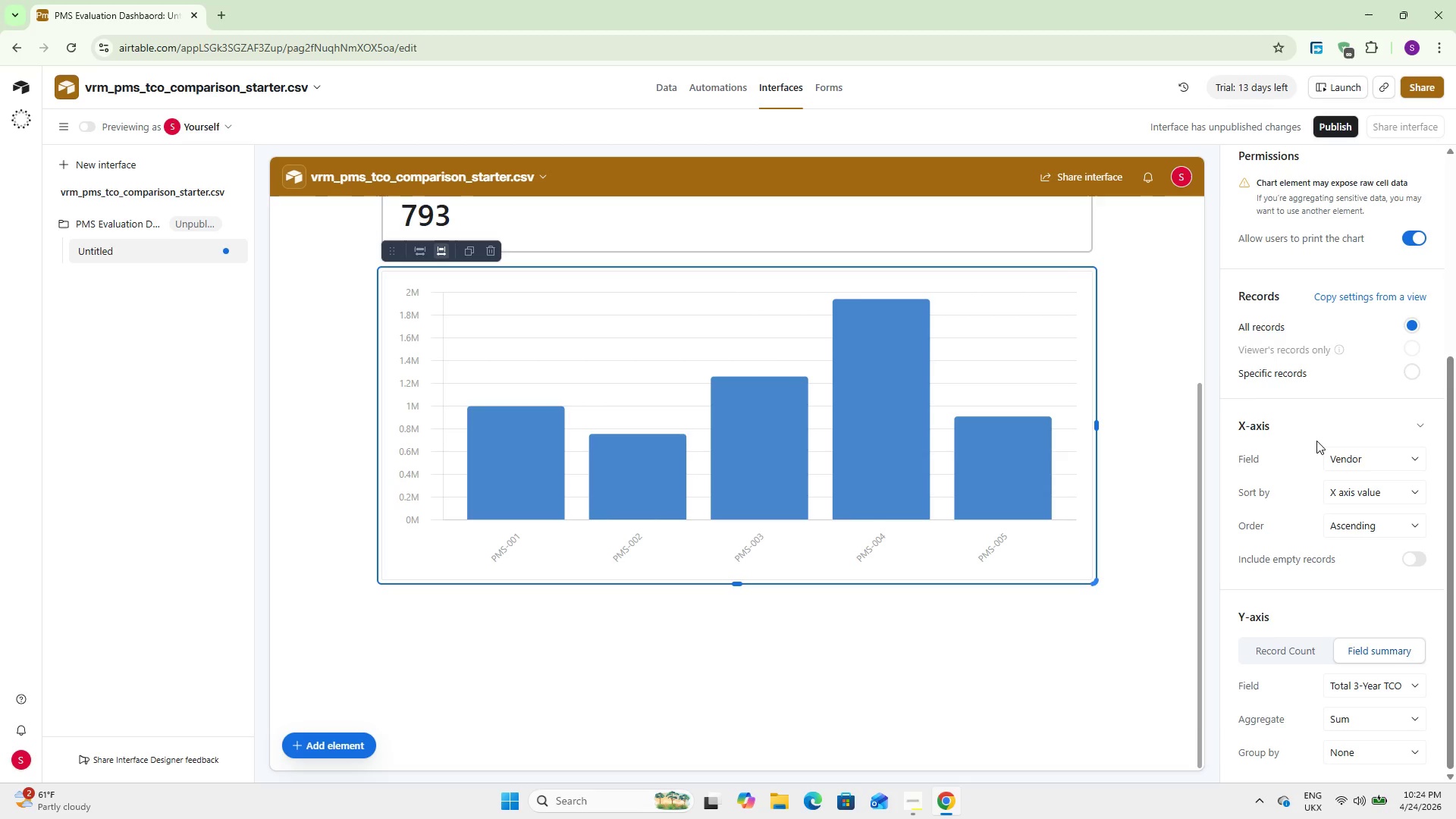 
scroll: coordinate [1307, 475], scroll_direction: up, amount: 2.0
 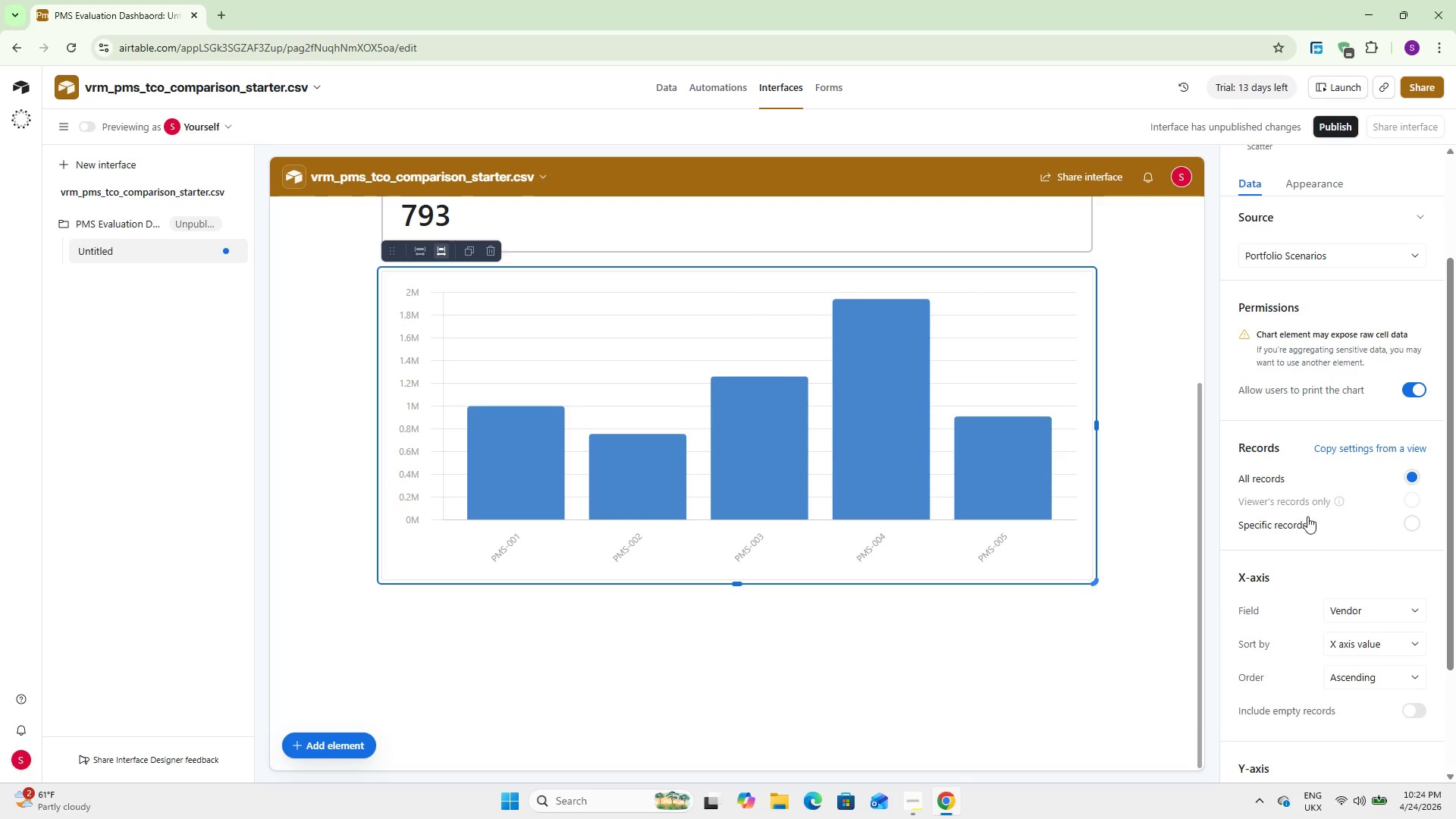 
left_click([1310, 523])
 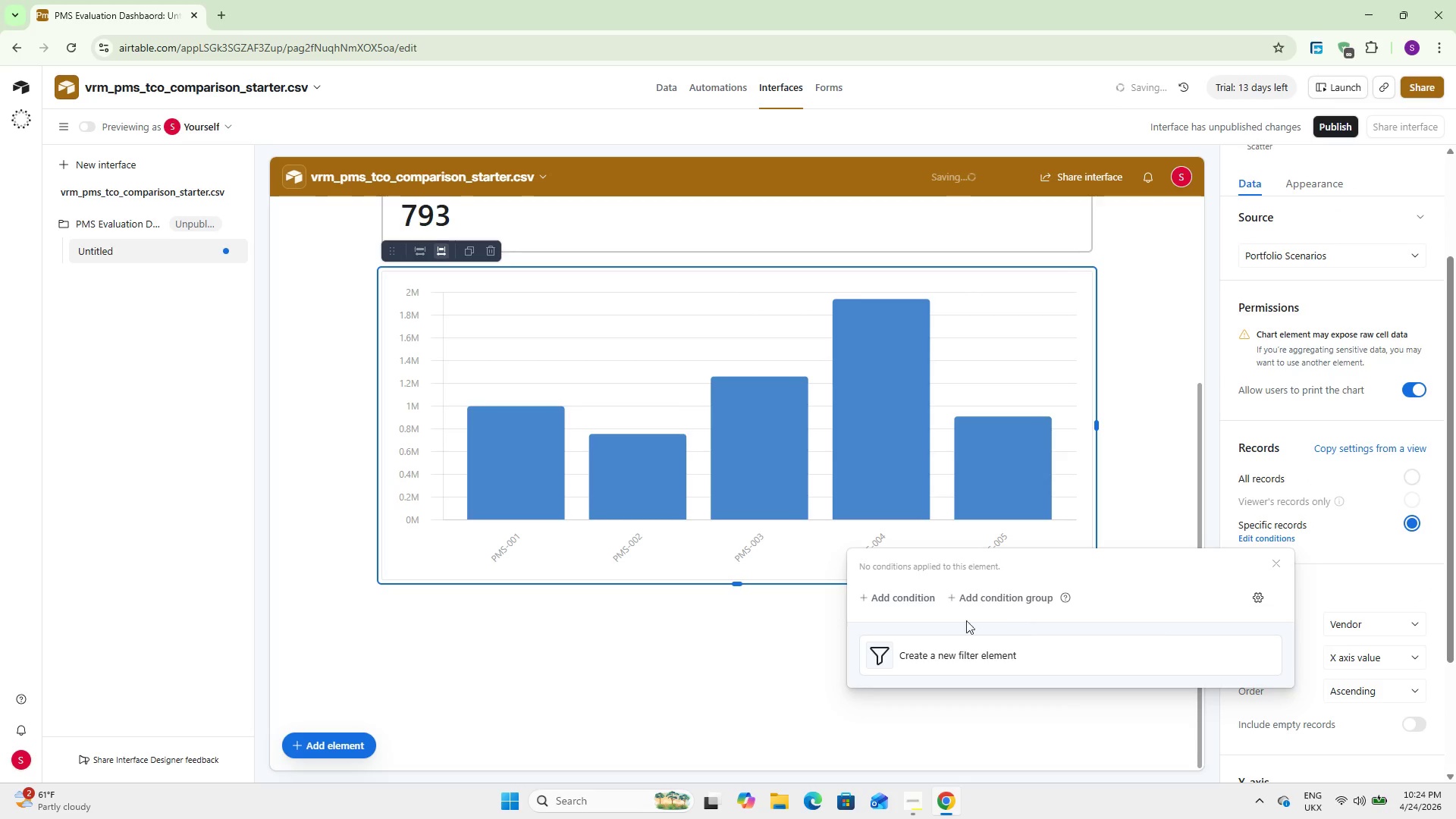 
left_click([877, 595])
 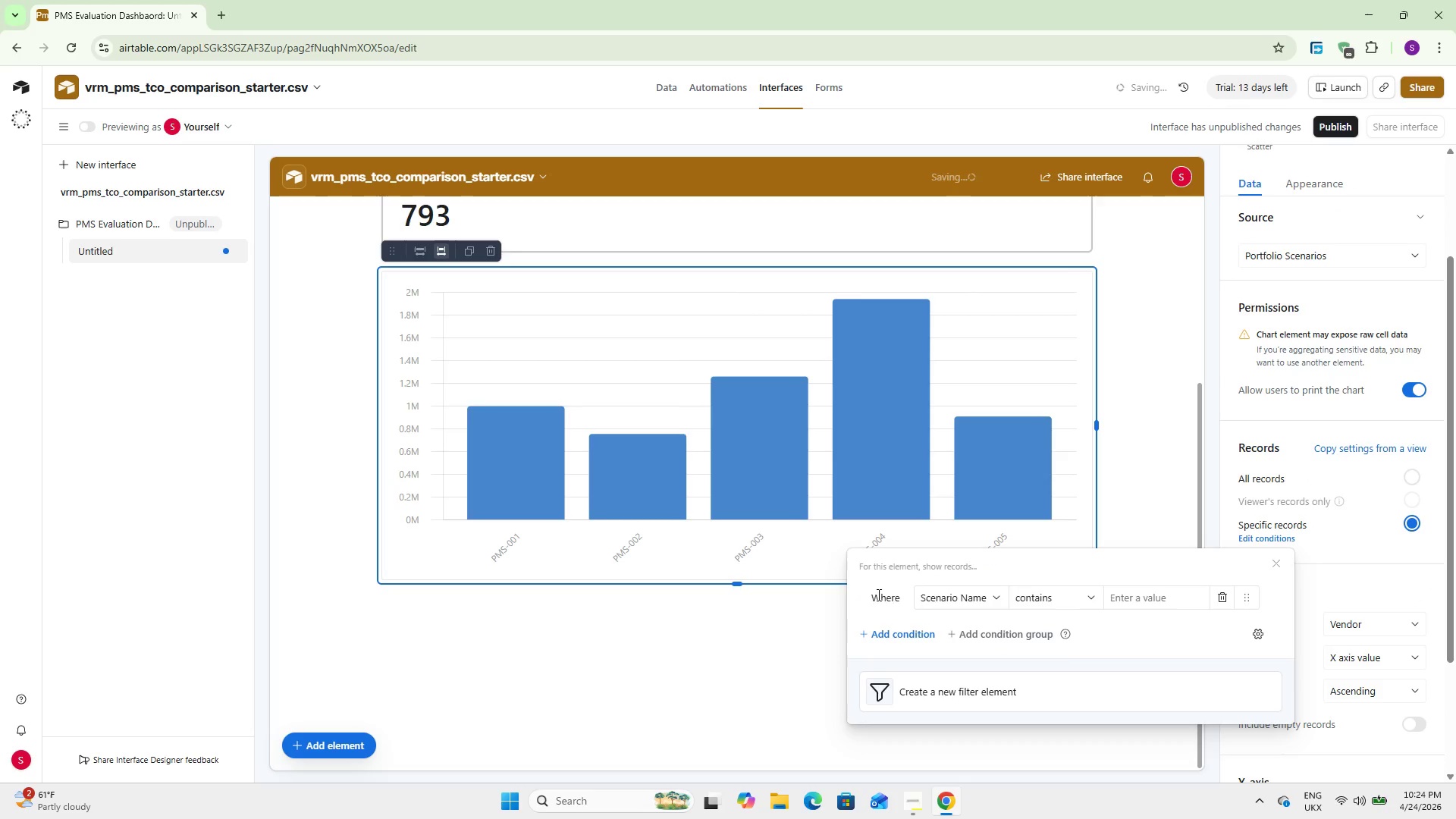 
left_click([925, 592])
 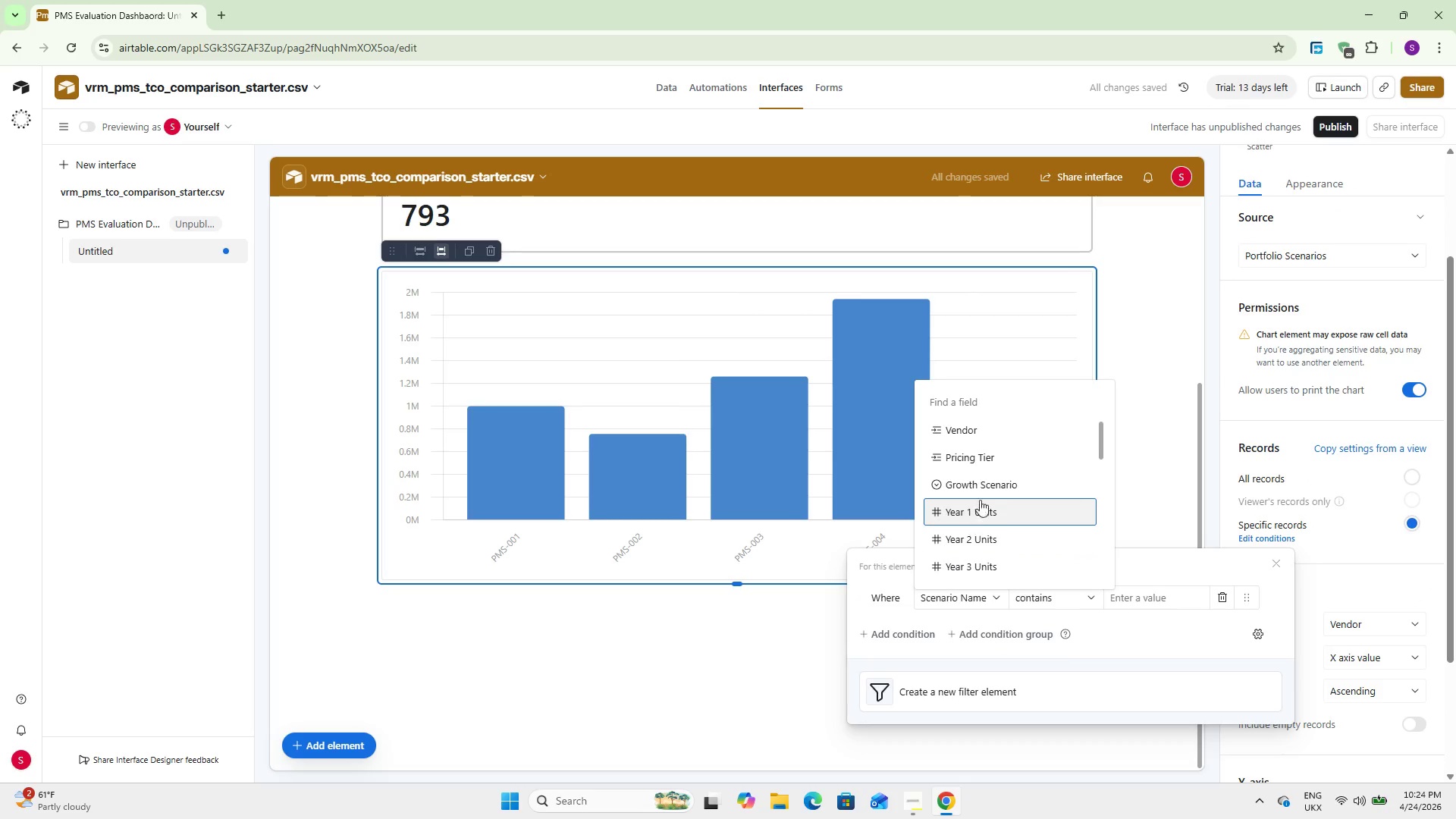 
left_click([988, 488])
 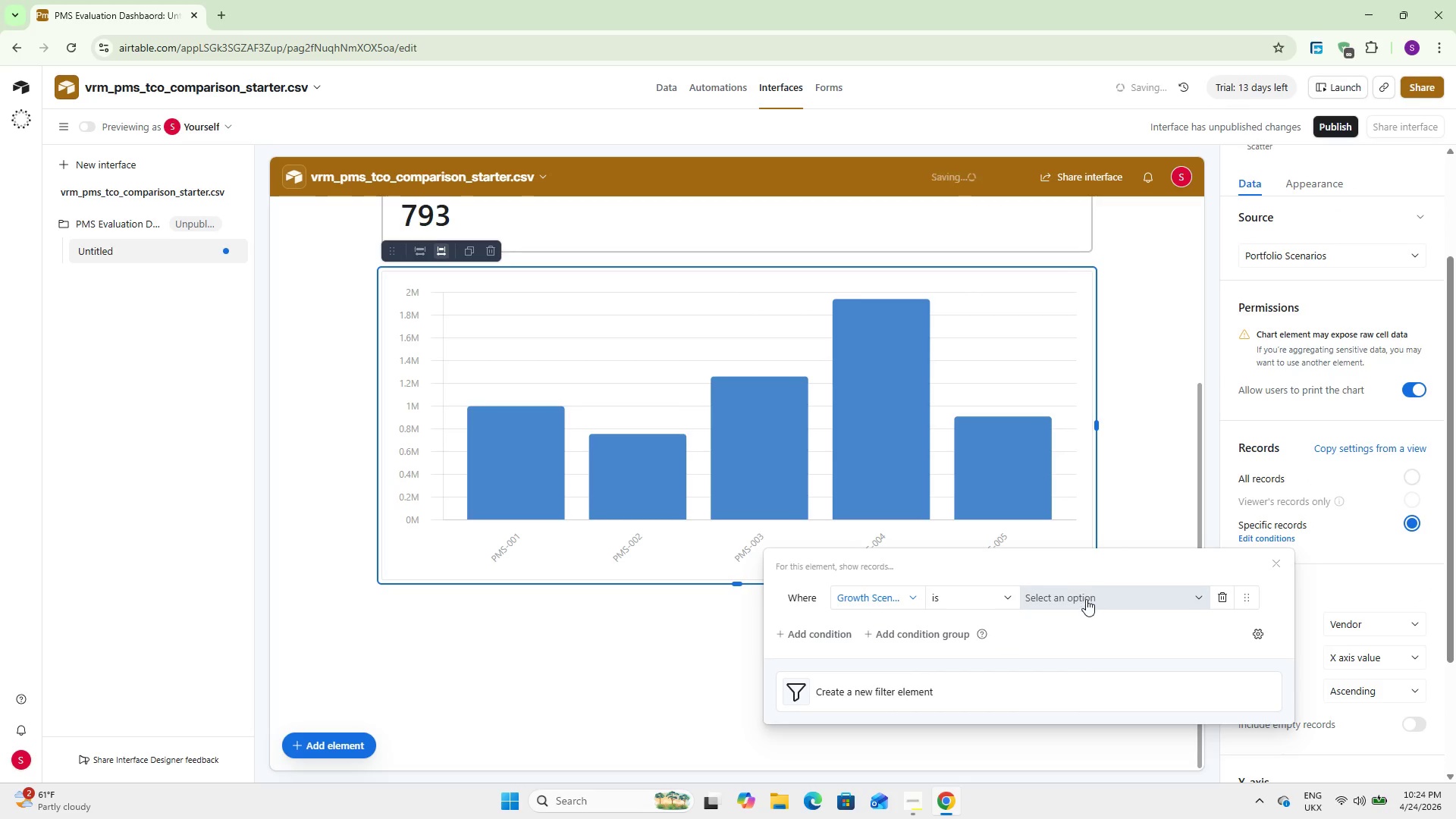 
left_click([1086, 599])
 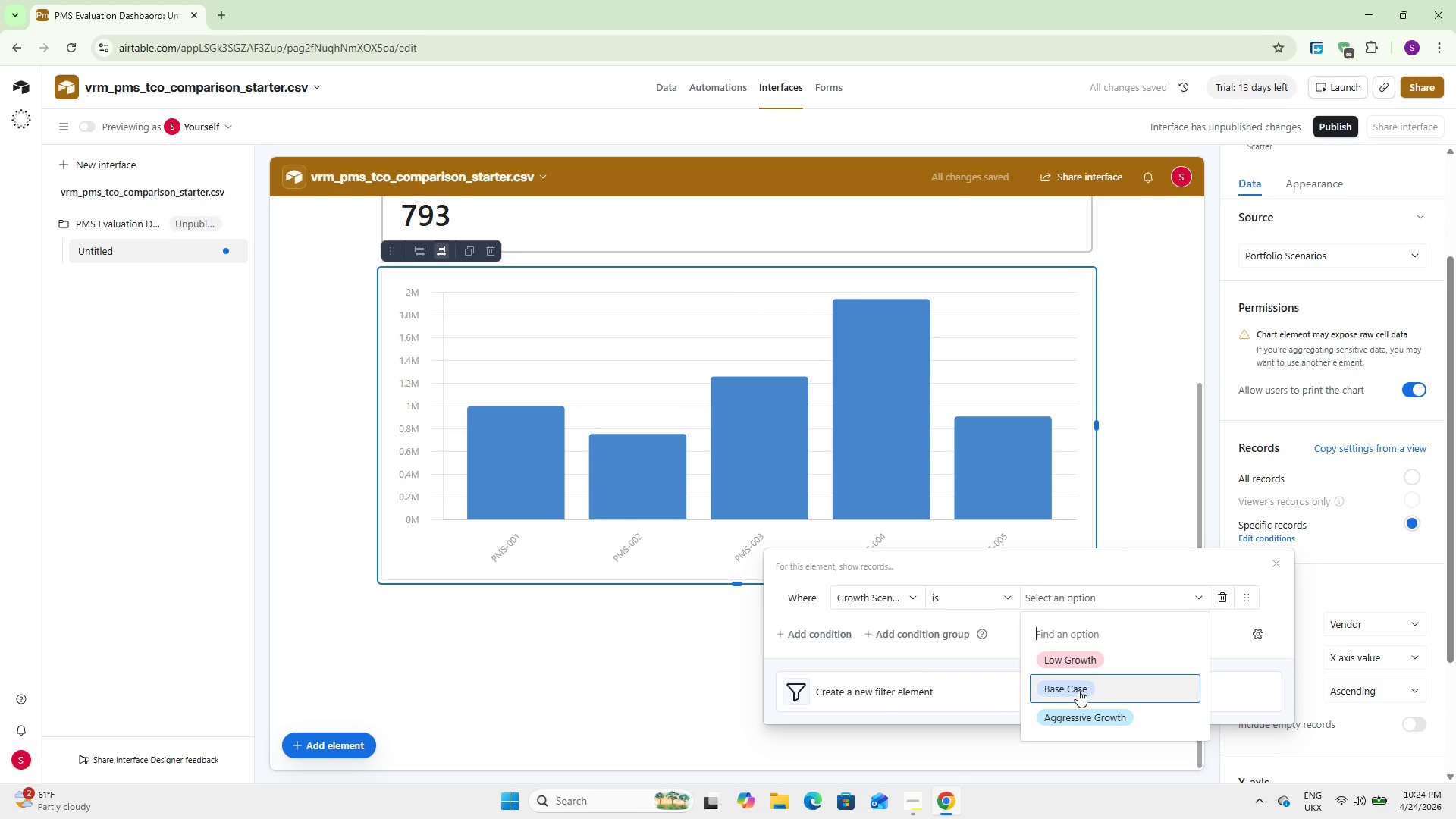 
left_click([1078, 695])
 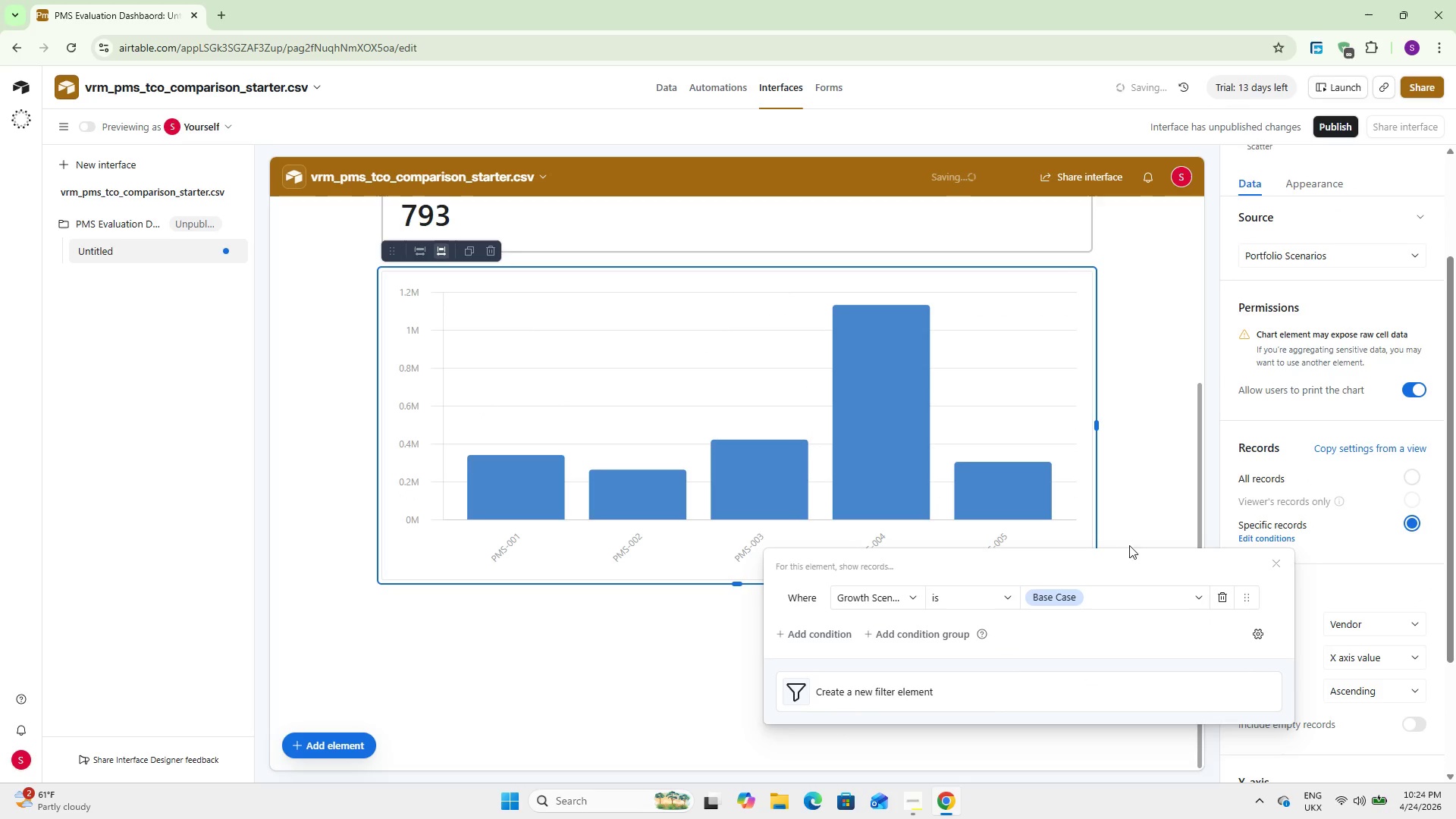 
left_click([1147, 507])
 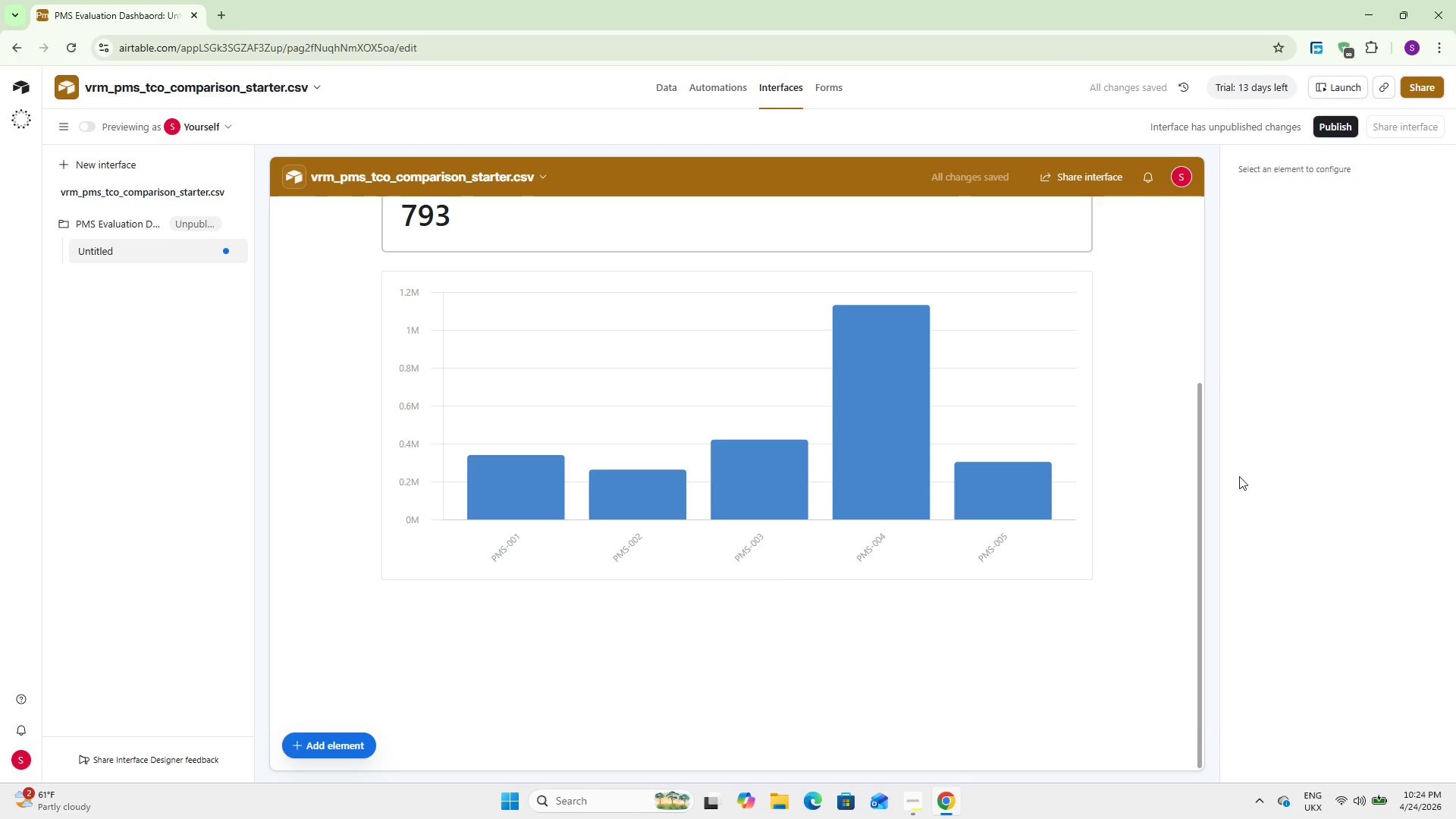 
scroll: coordinate [1360, 534], scroll_direction: down, amount: 2.0
 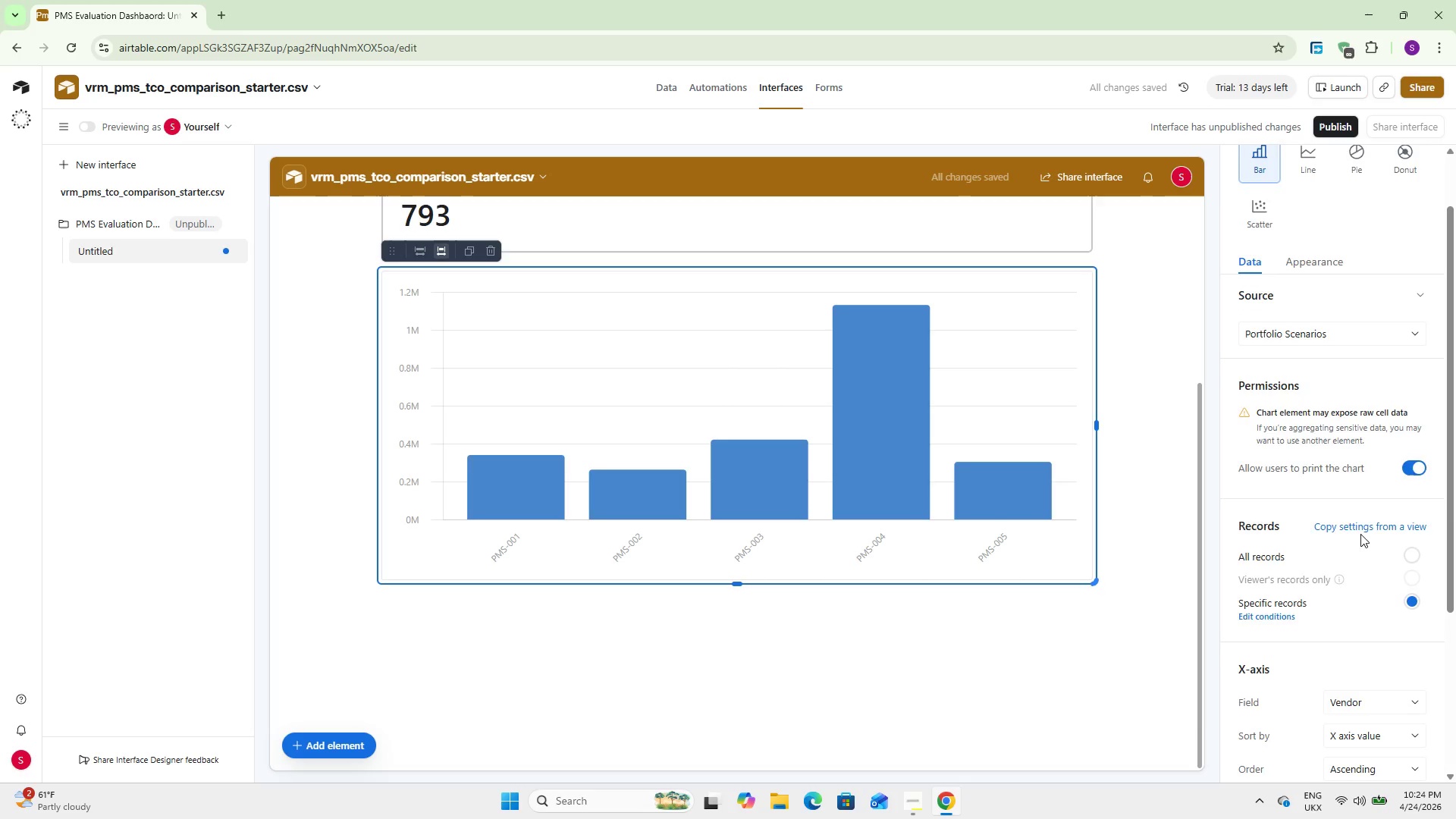 
scroll: coordinate [775, 468], scroll_direction: up, amount: 4.0
 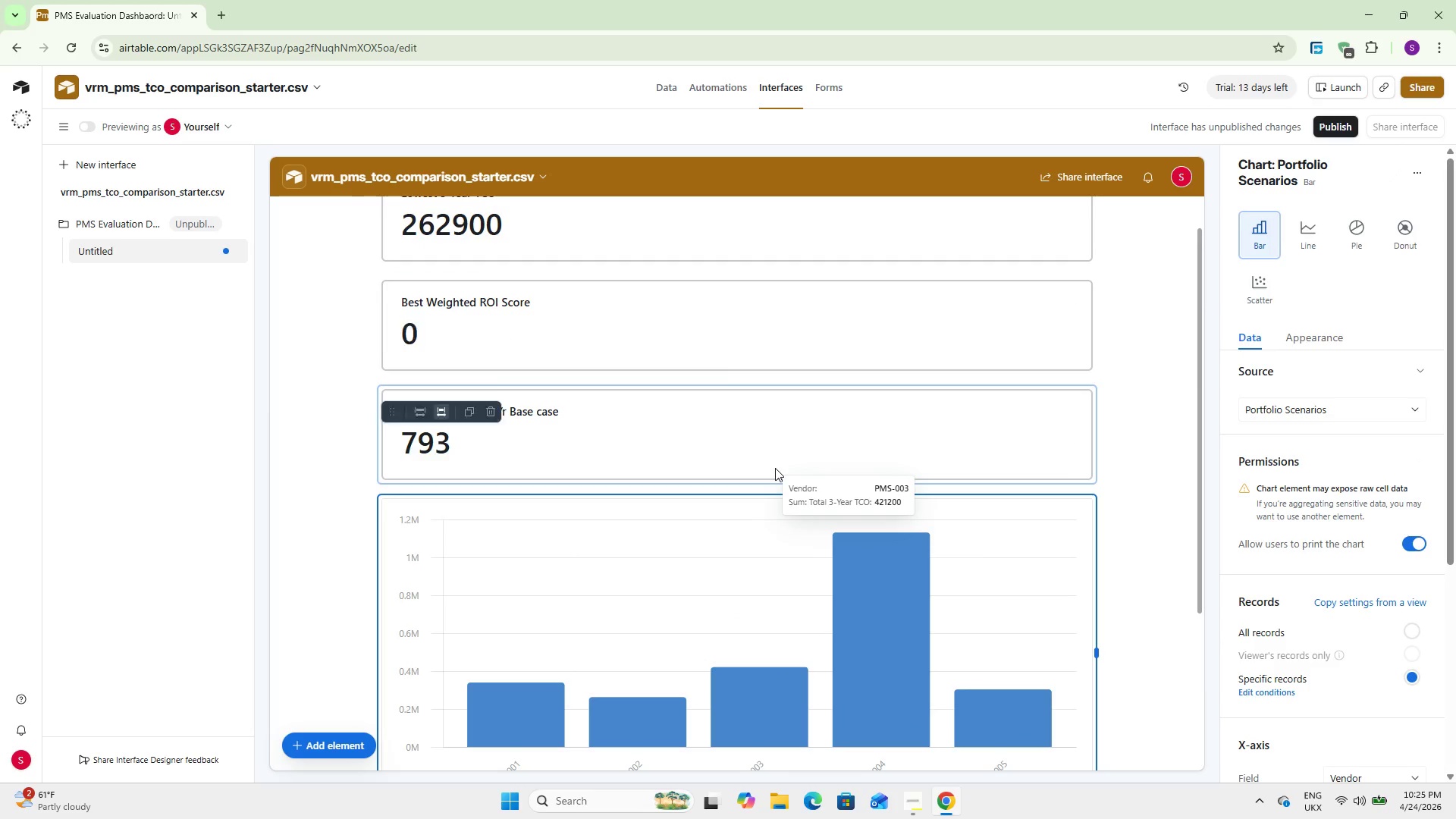 
scroll: coordinate [775, 468], scroll_direction: down, amount: 2.0
 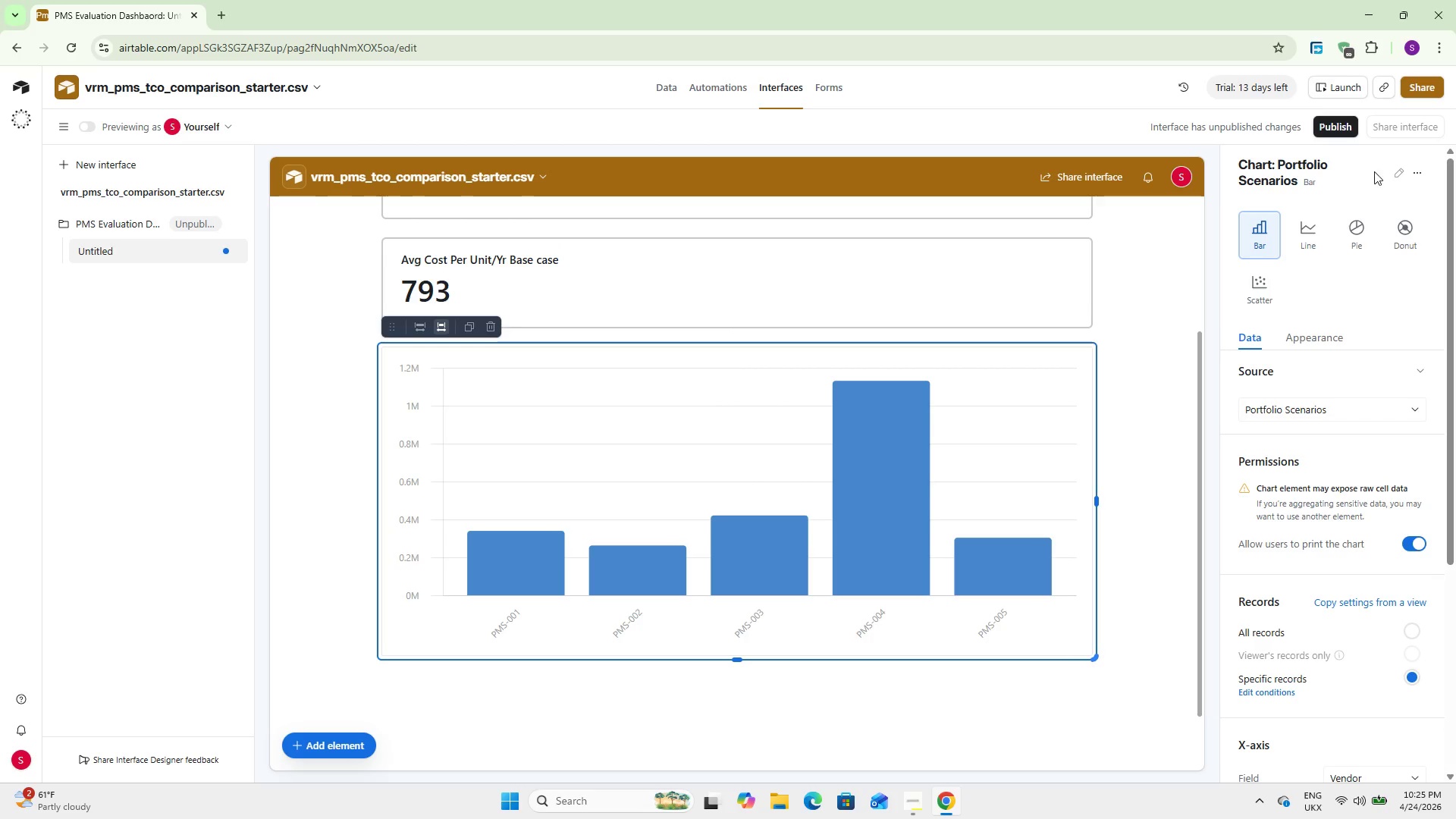 
left_click([1392, 171])
 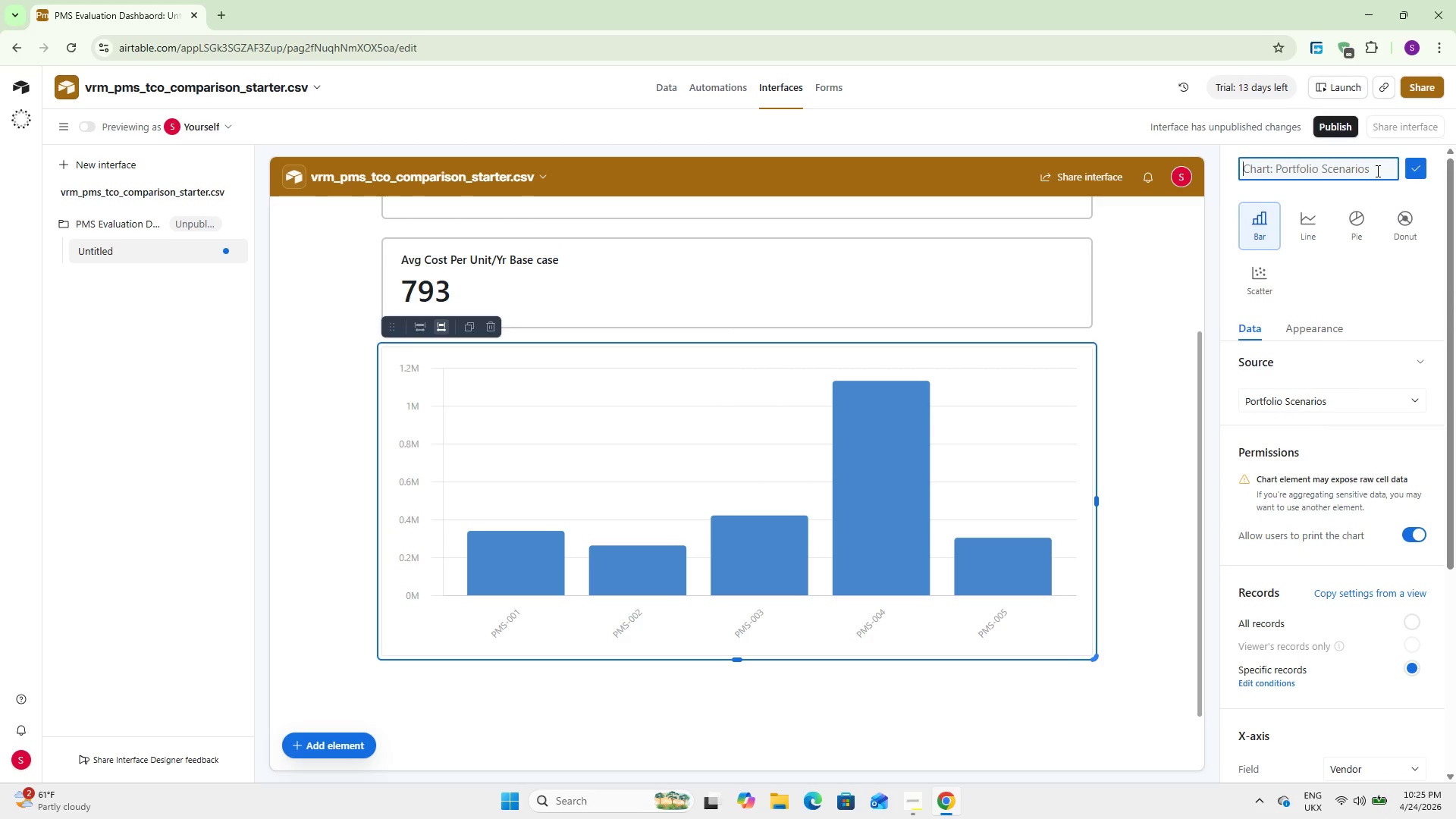 
wait(7.08)
 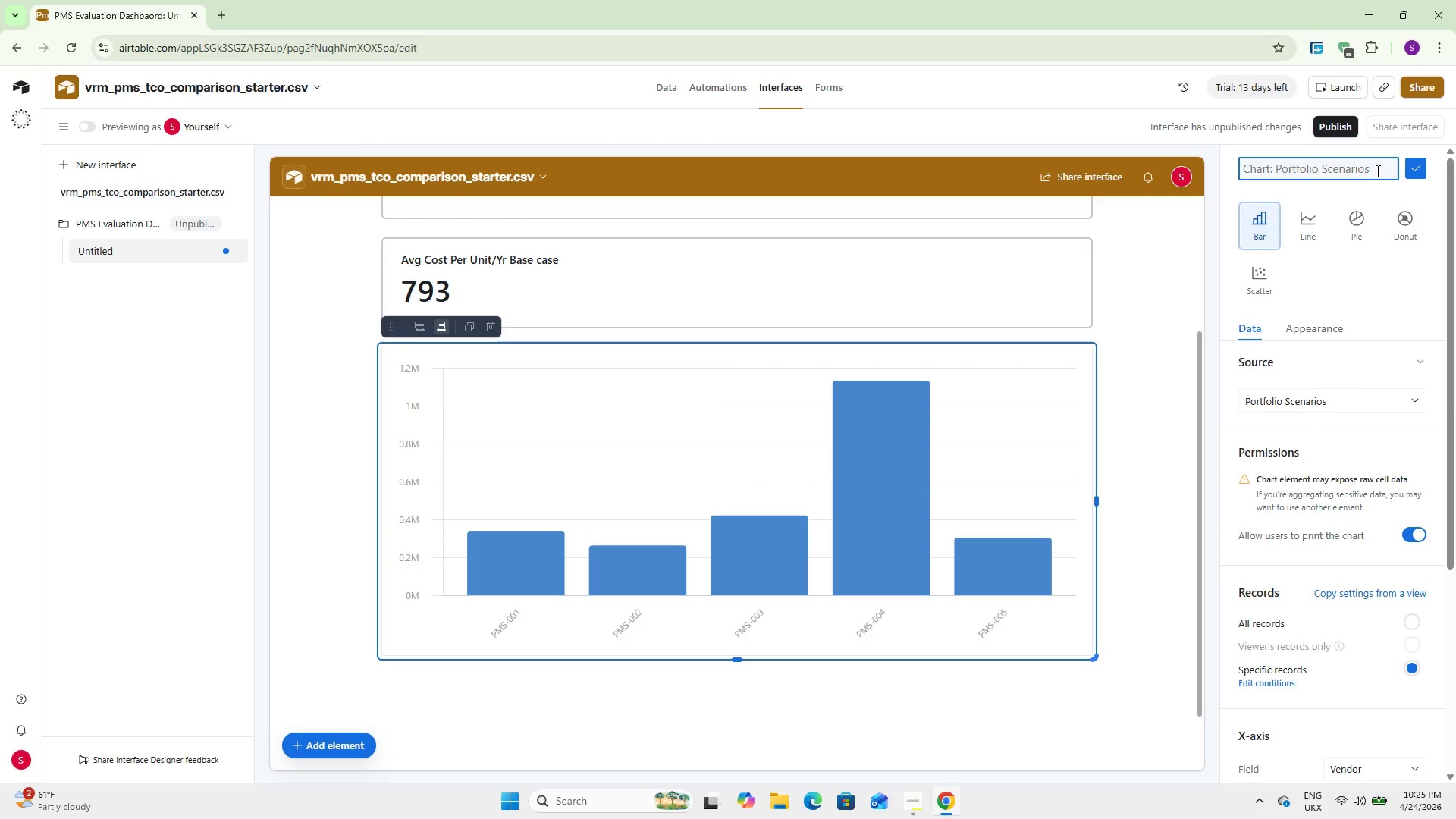 
hold_key(key=ShiftLeft, duration=1.06)
 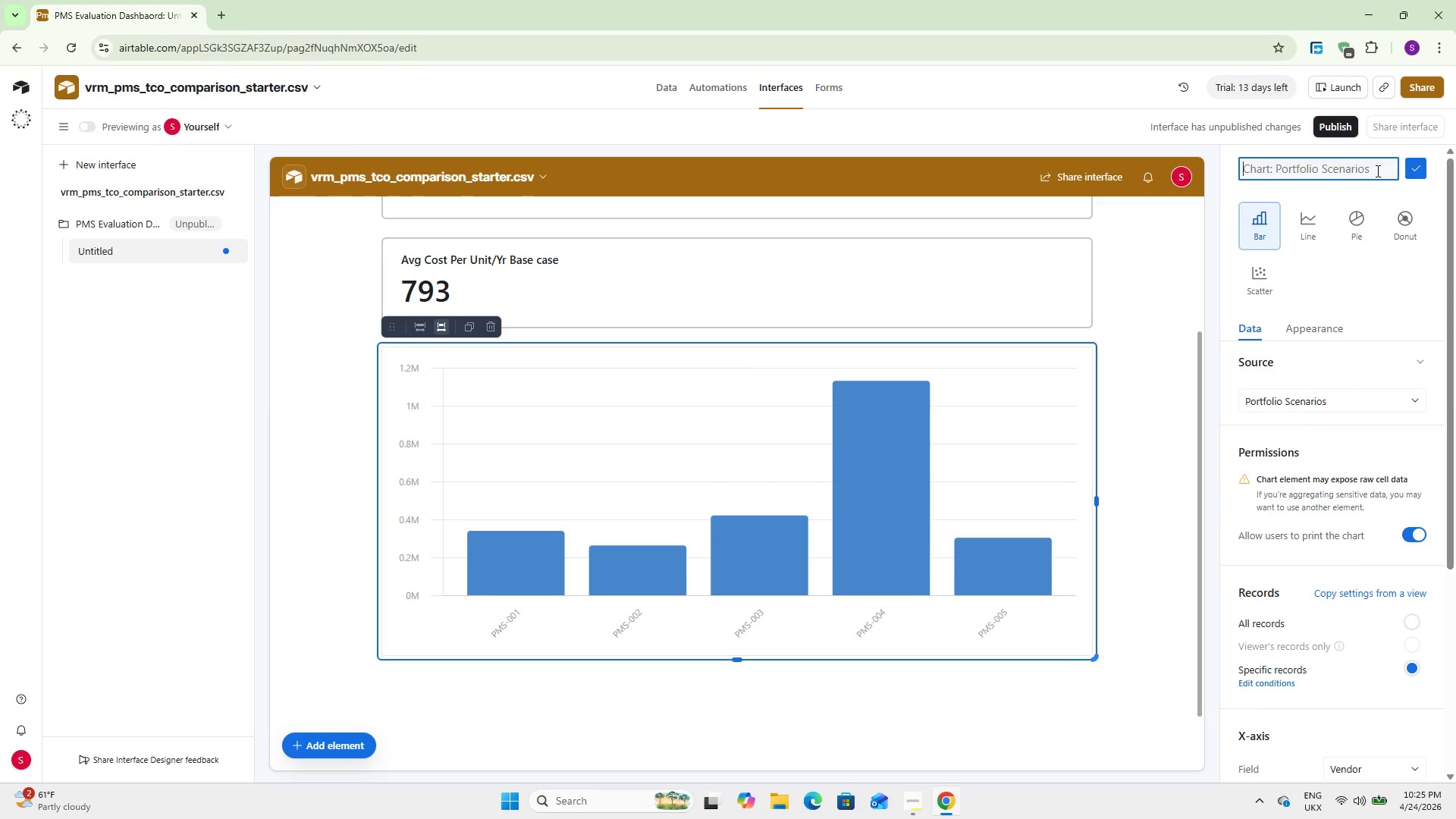 
type(3-Yeat TCO Comparisi)
key(Backspace)
key(Backspace)
type(son - Basecase)
 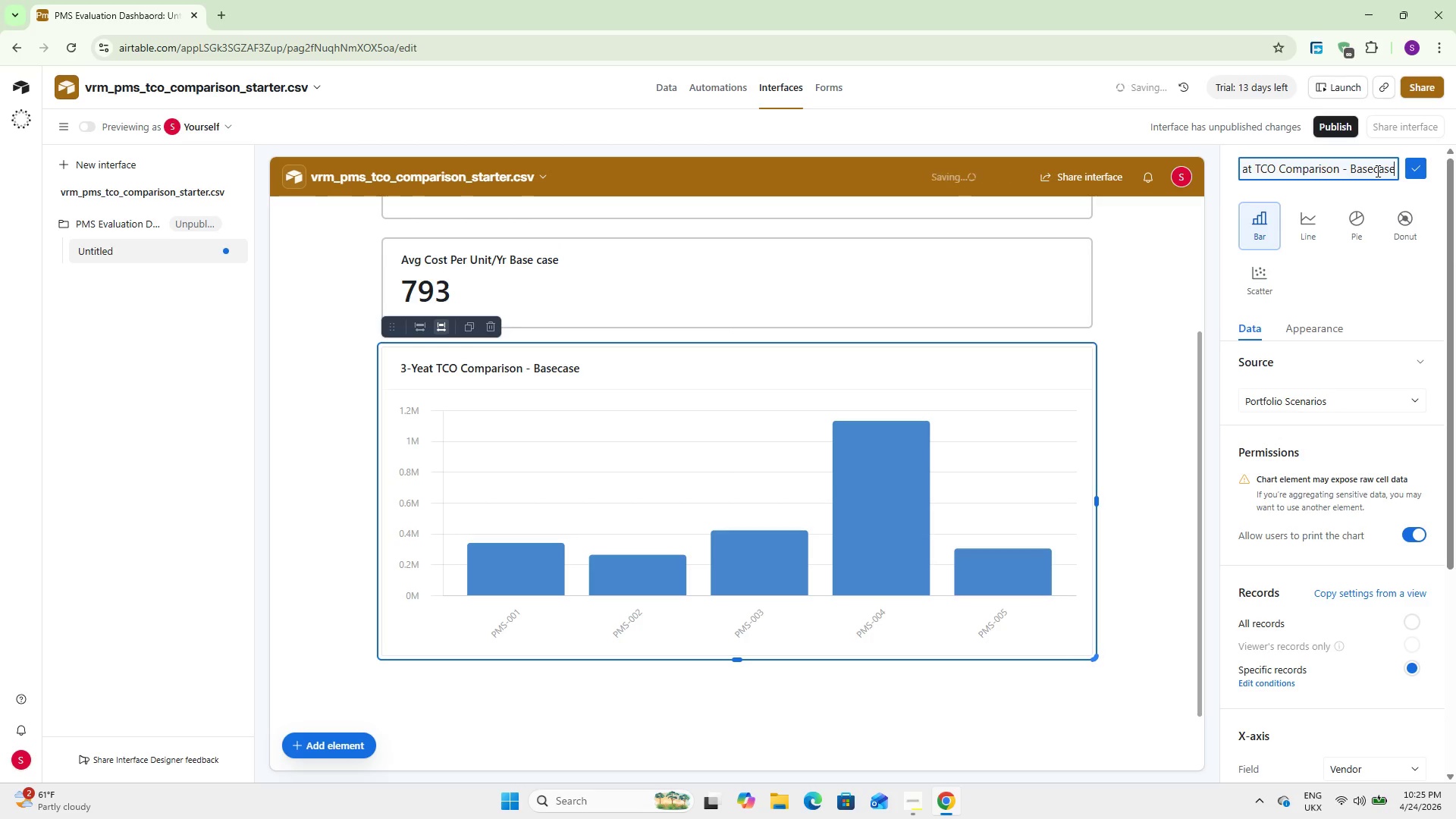 
left_click([1114, 338])
 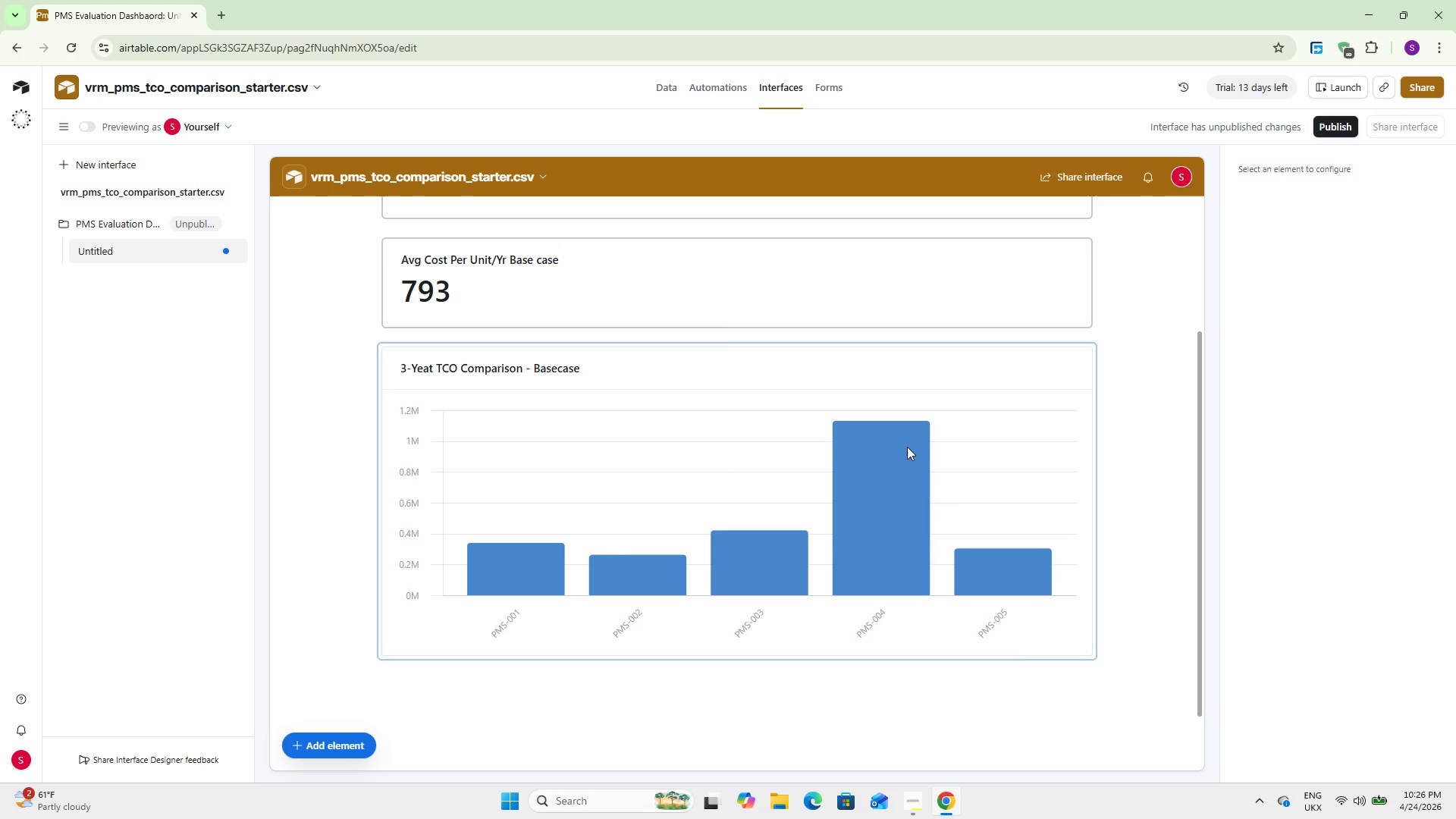 
wait(40.12)
 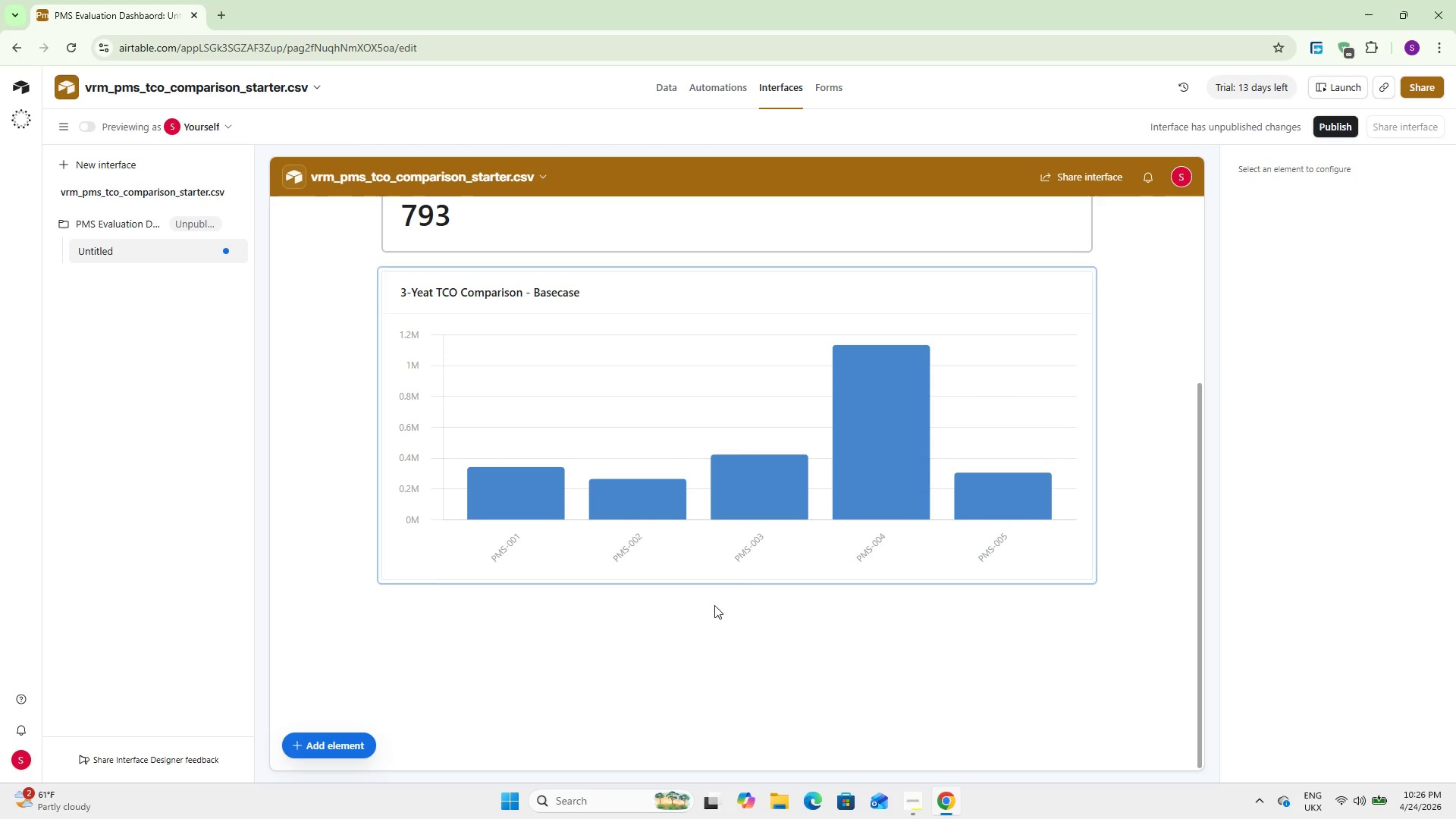 
left_click([703, 639])
 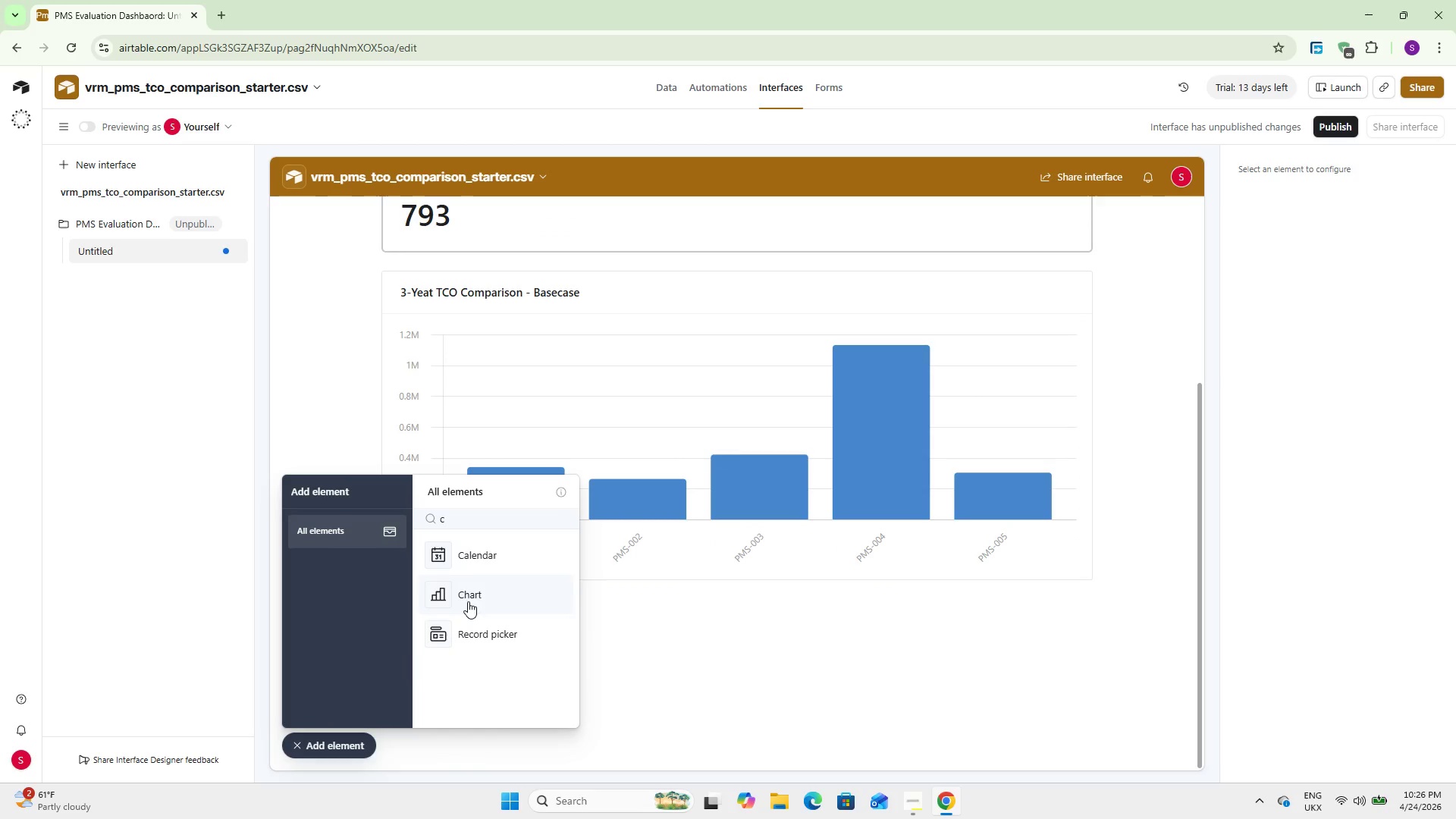 
scroll: coordinate [751, 448], scroll_direction: down, amount: 2.0
 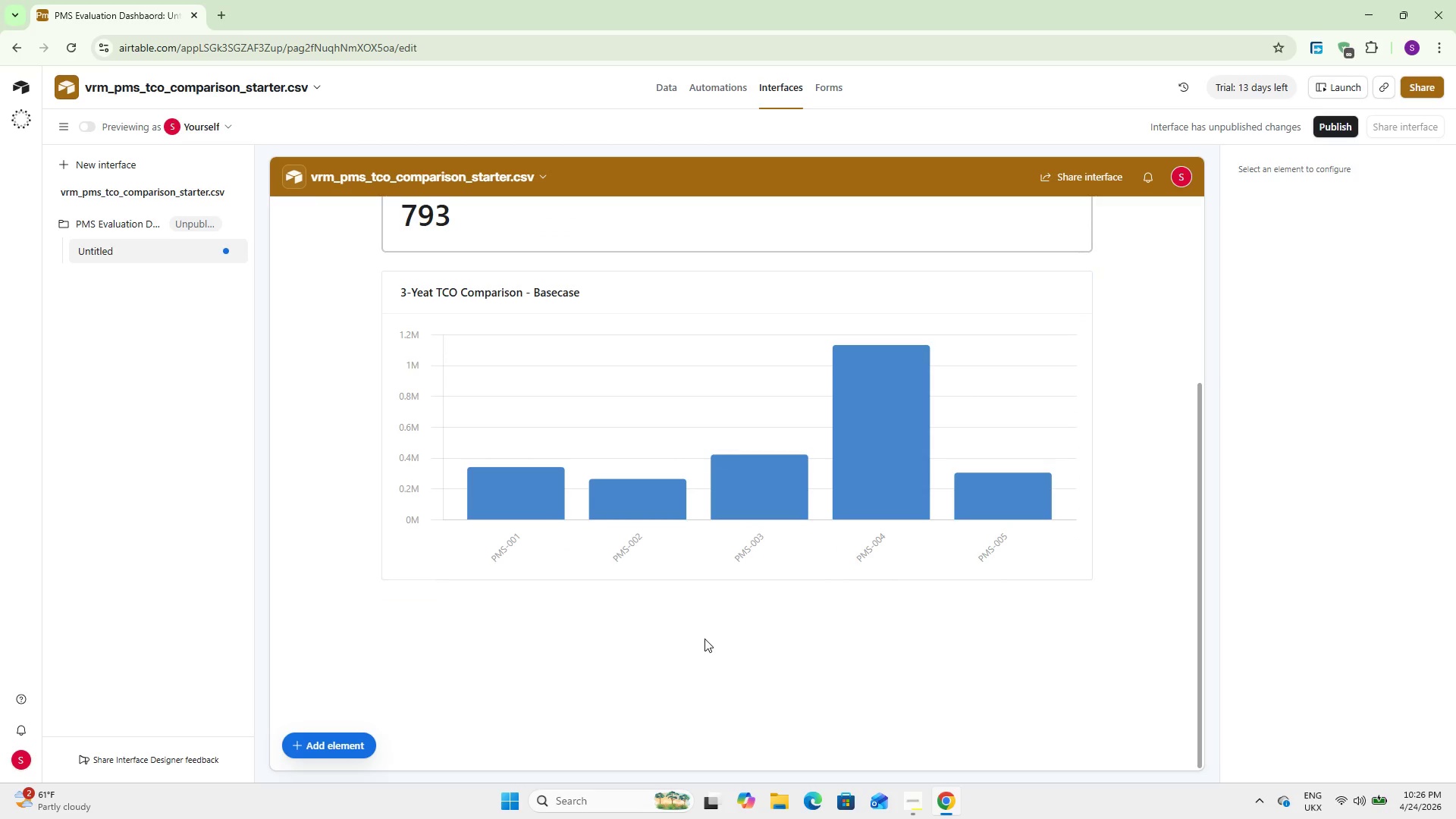 
left_click([482, 588])
 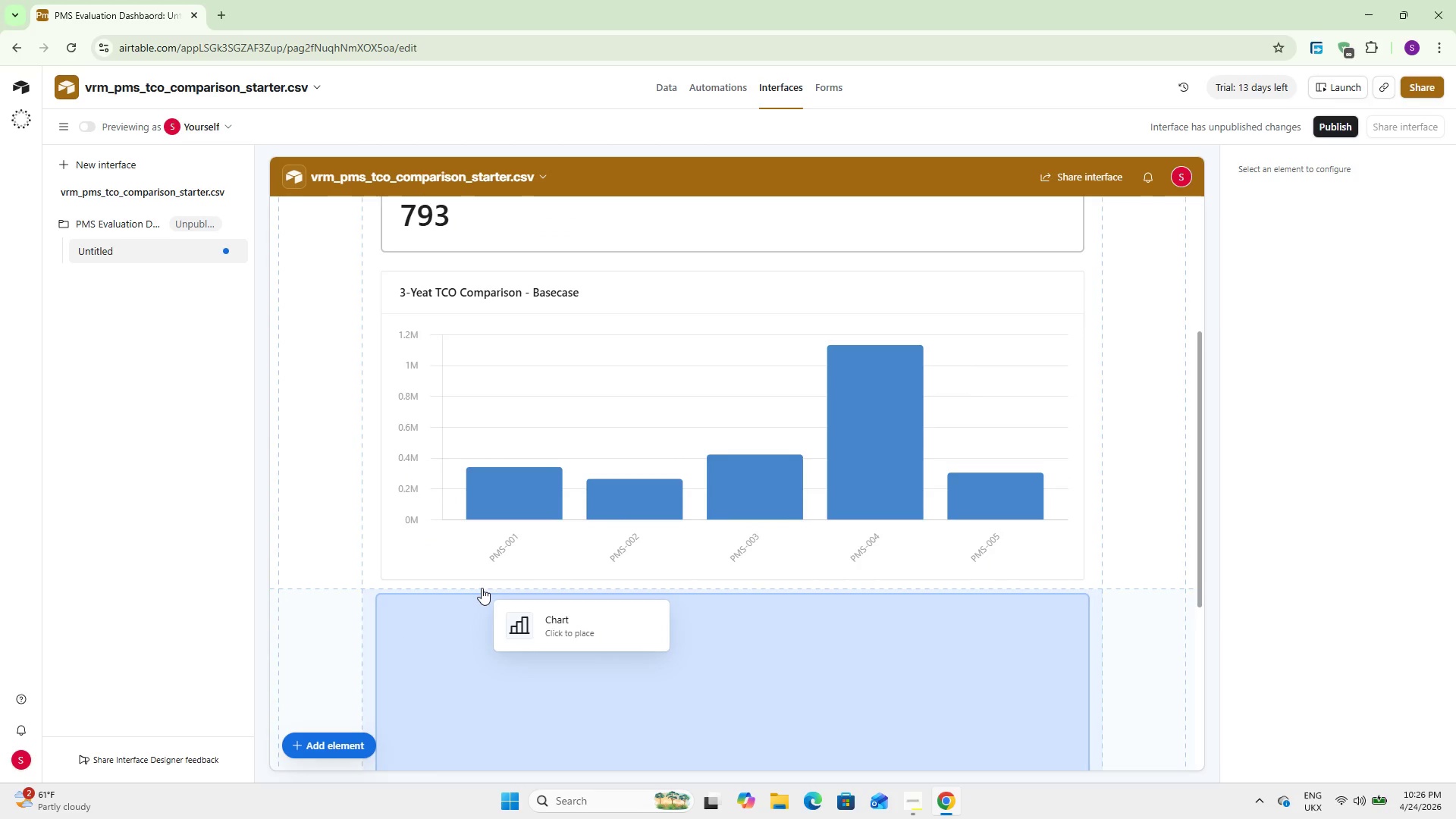 
left_click([494, 551])
 